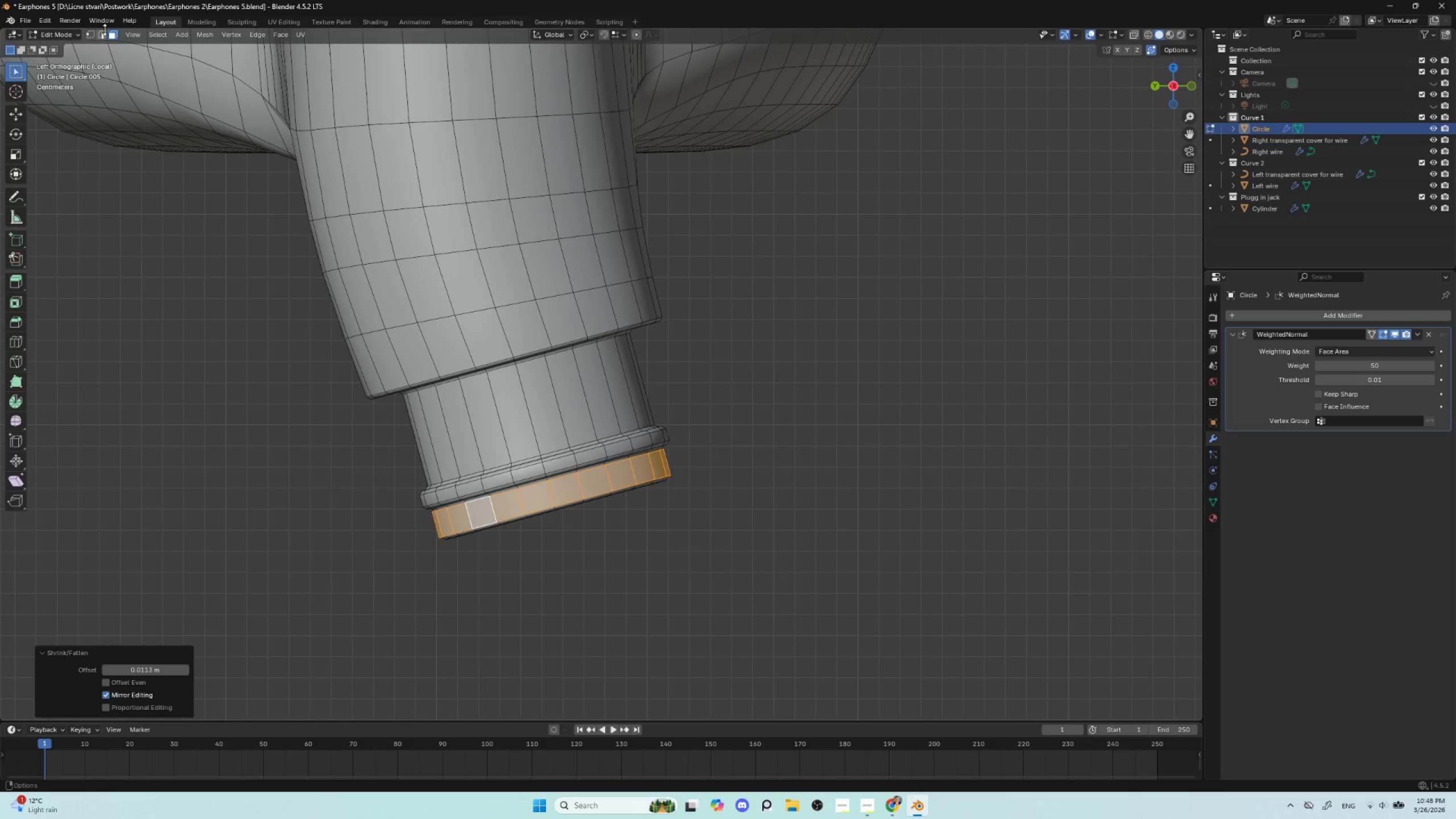 
left_click([102, 34])
 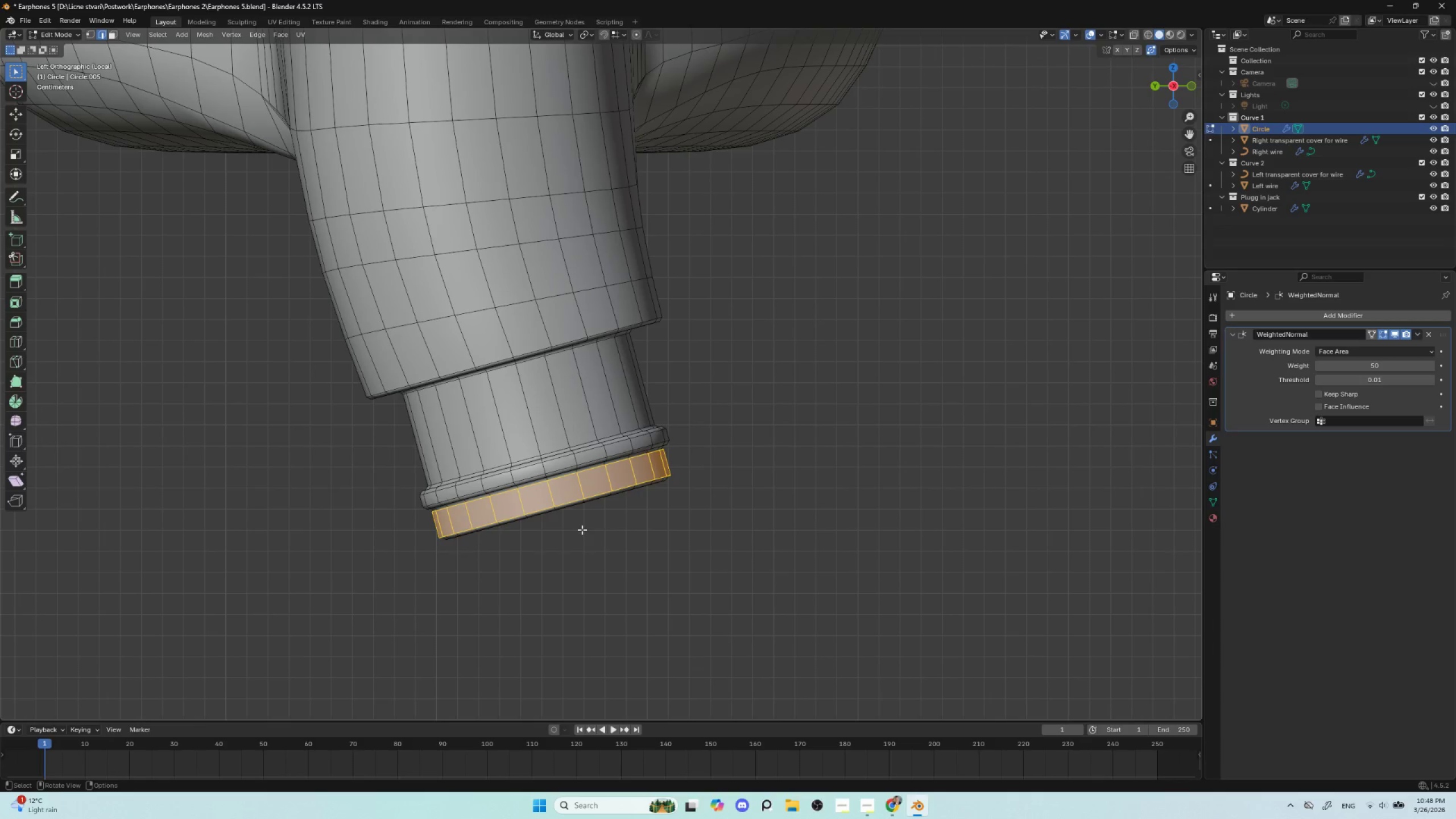 
hold_key(key=AltLeft, duration=1.5)
left_click([560, 502])
 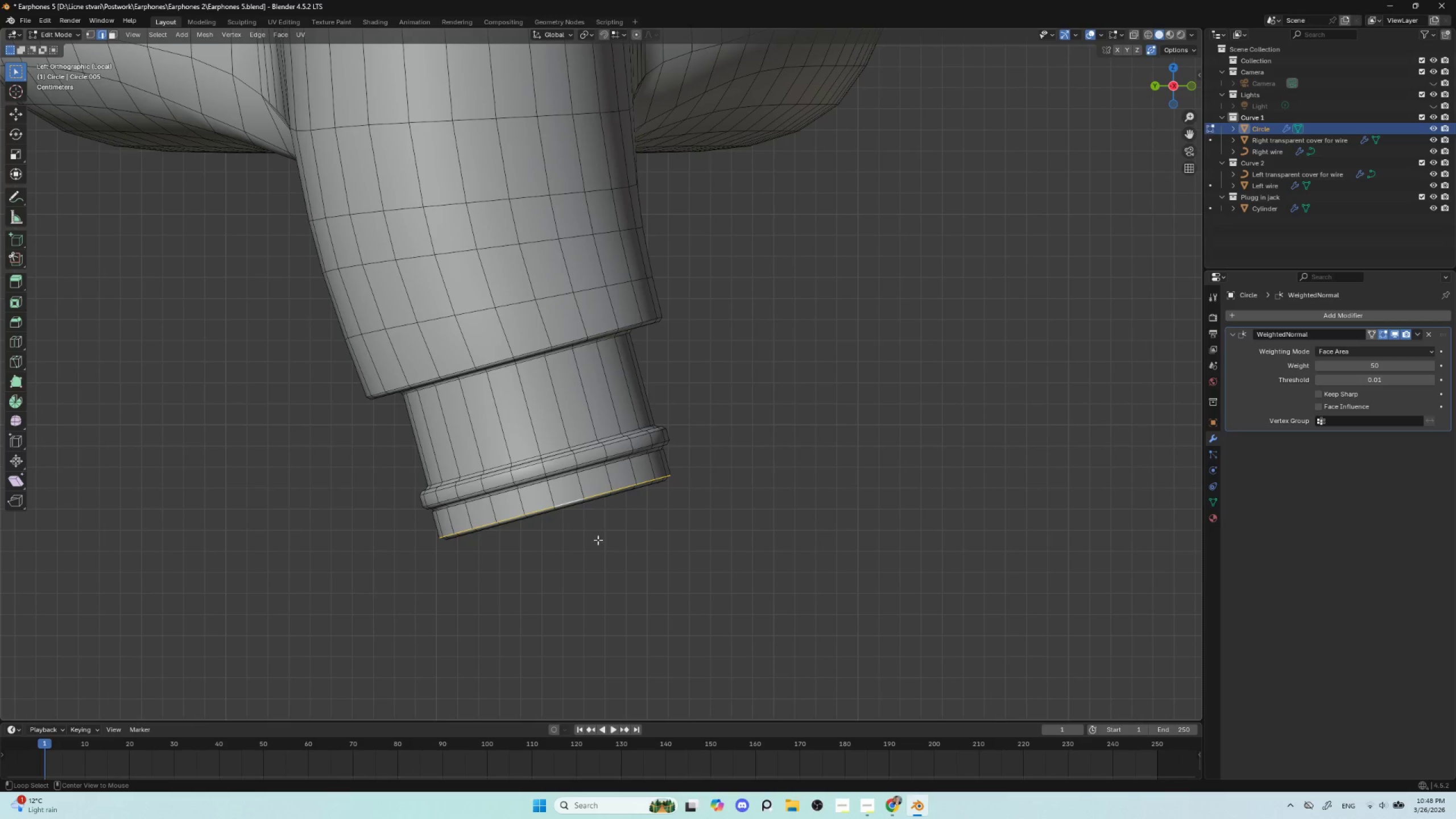 
key(Alt+AltLeft)
 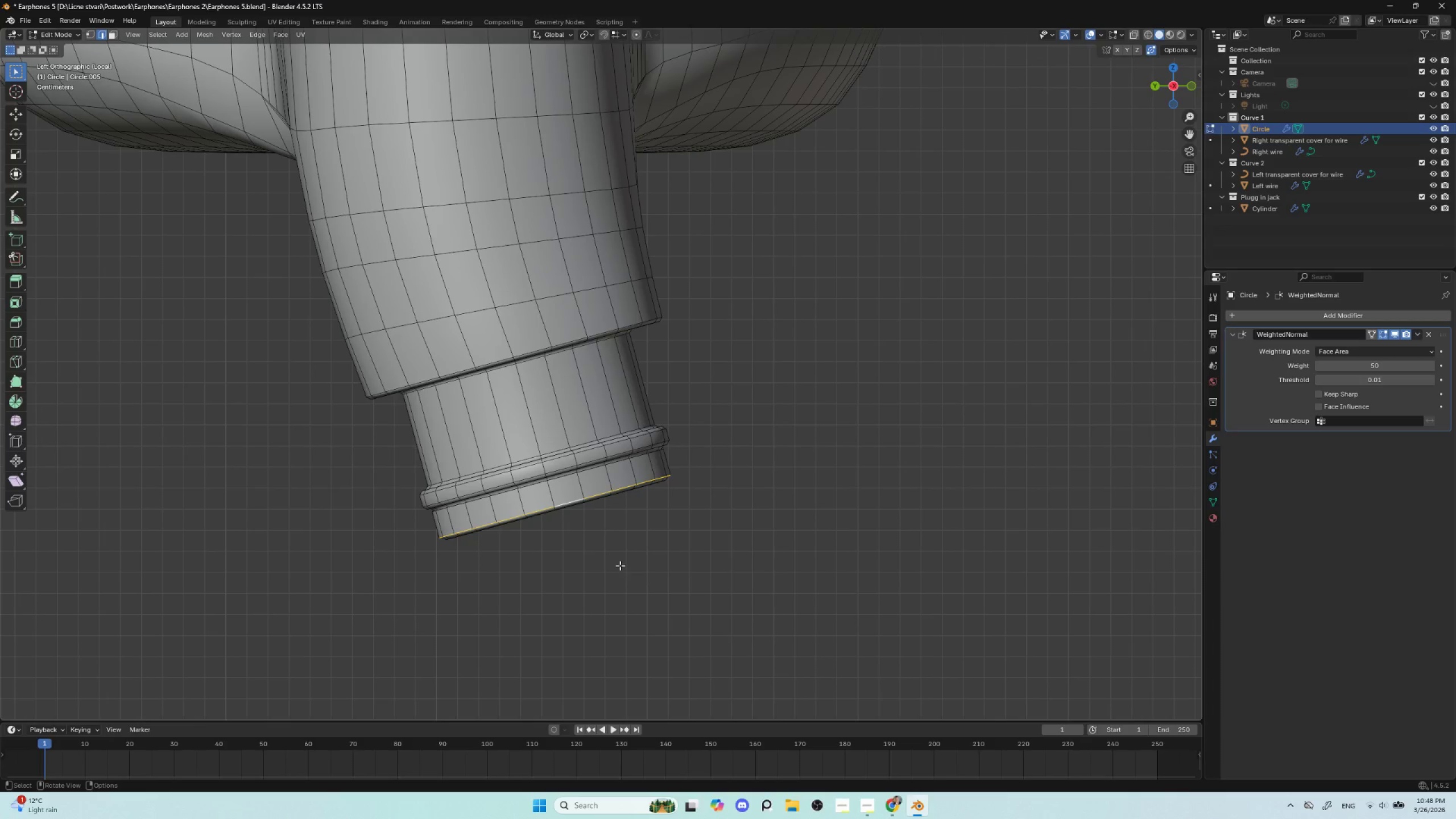 
key(G)
 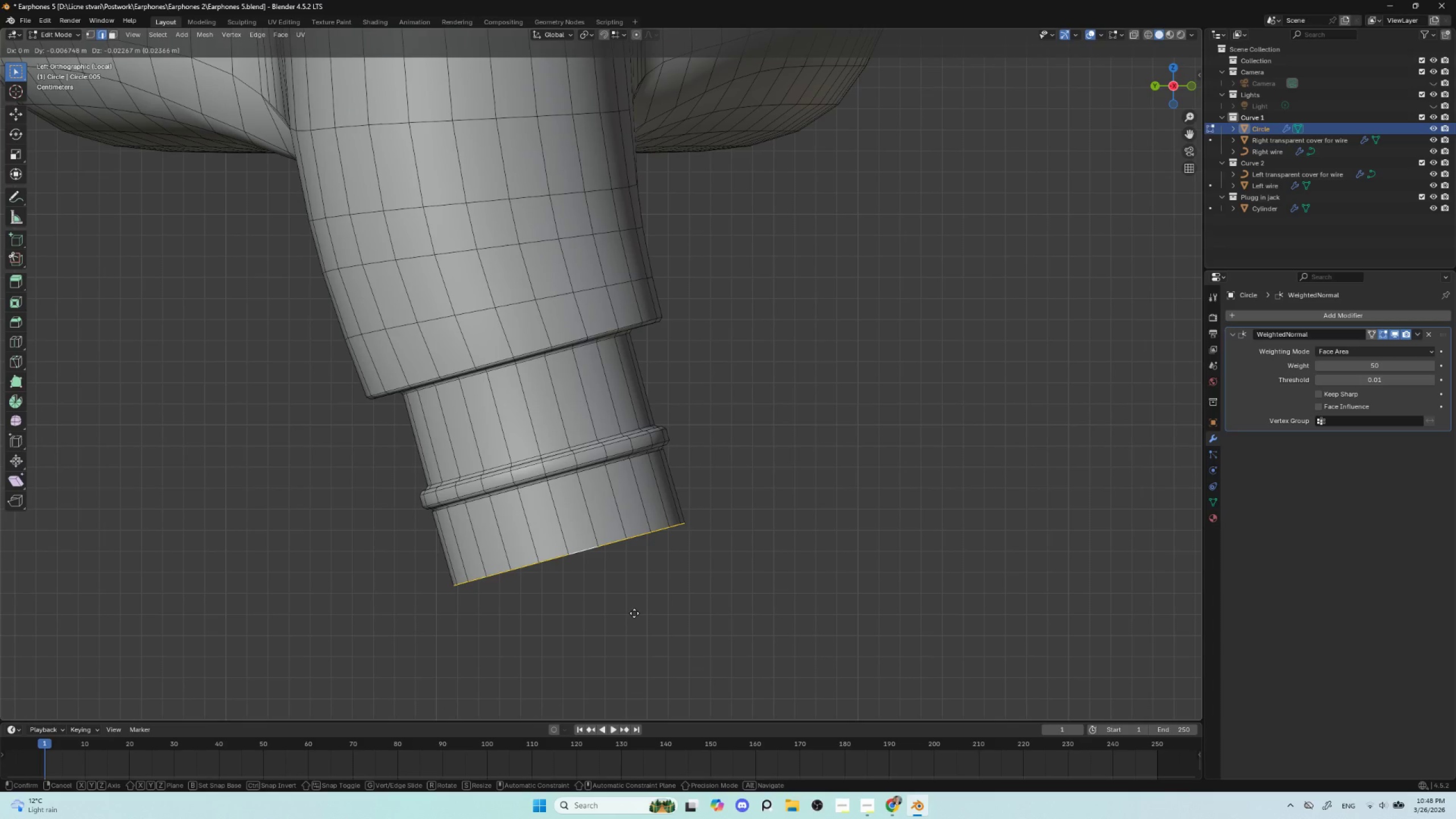 
wait(13.62)
 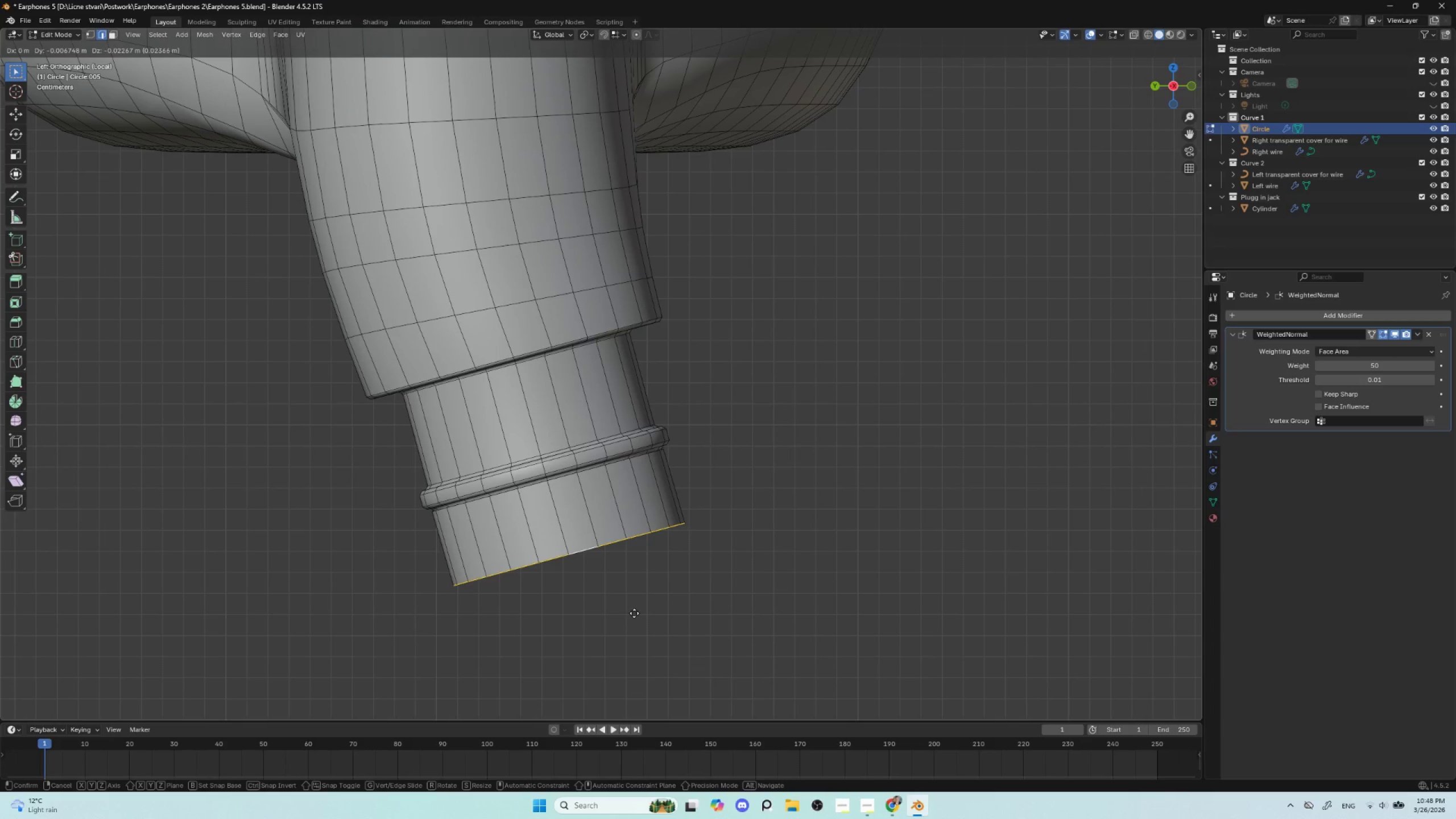 
left_click([634, 613])
 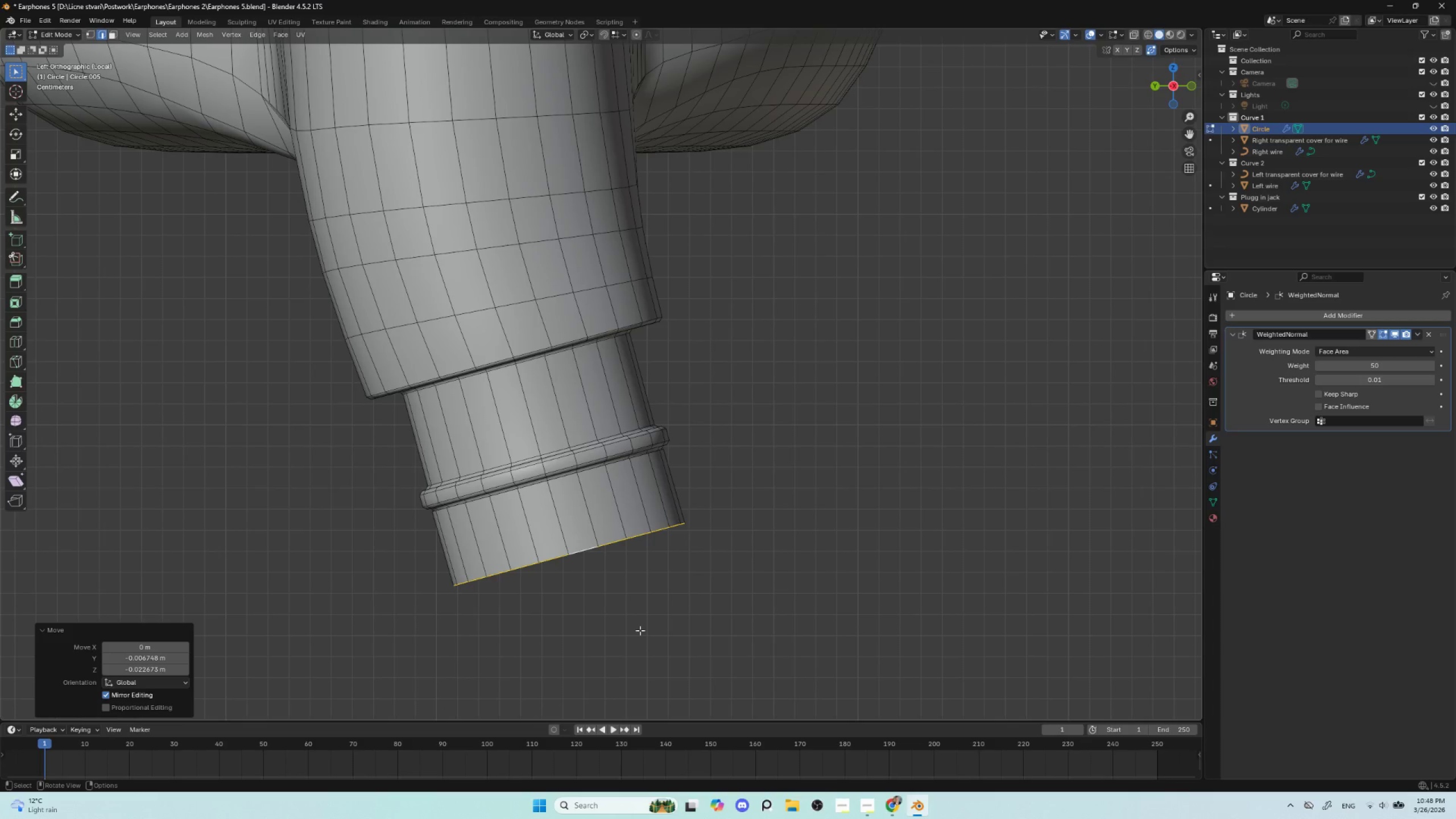 
scroll: coordinate [640, 638], scroll_direction: down, amount: 3.0
 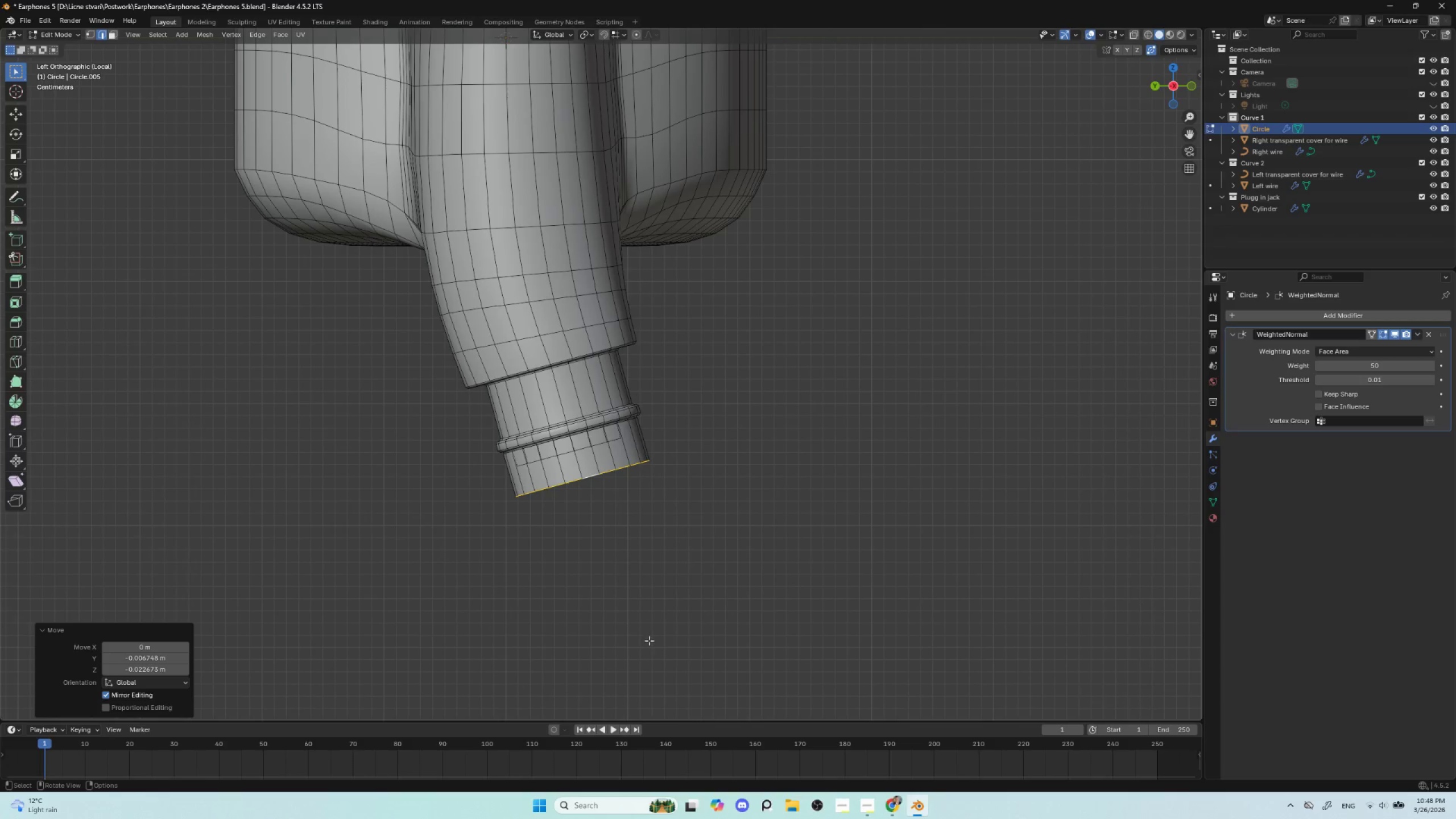 
scroll: coordinate [648, 639], scroll_direction: up, amount: 2.0
 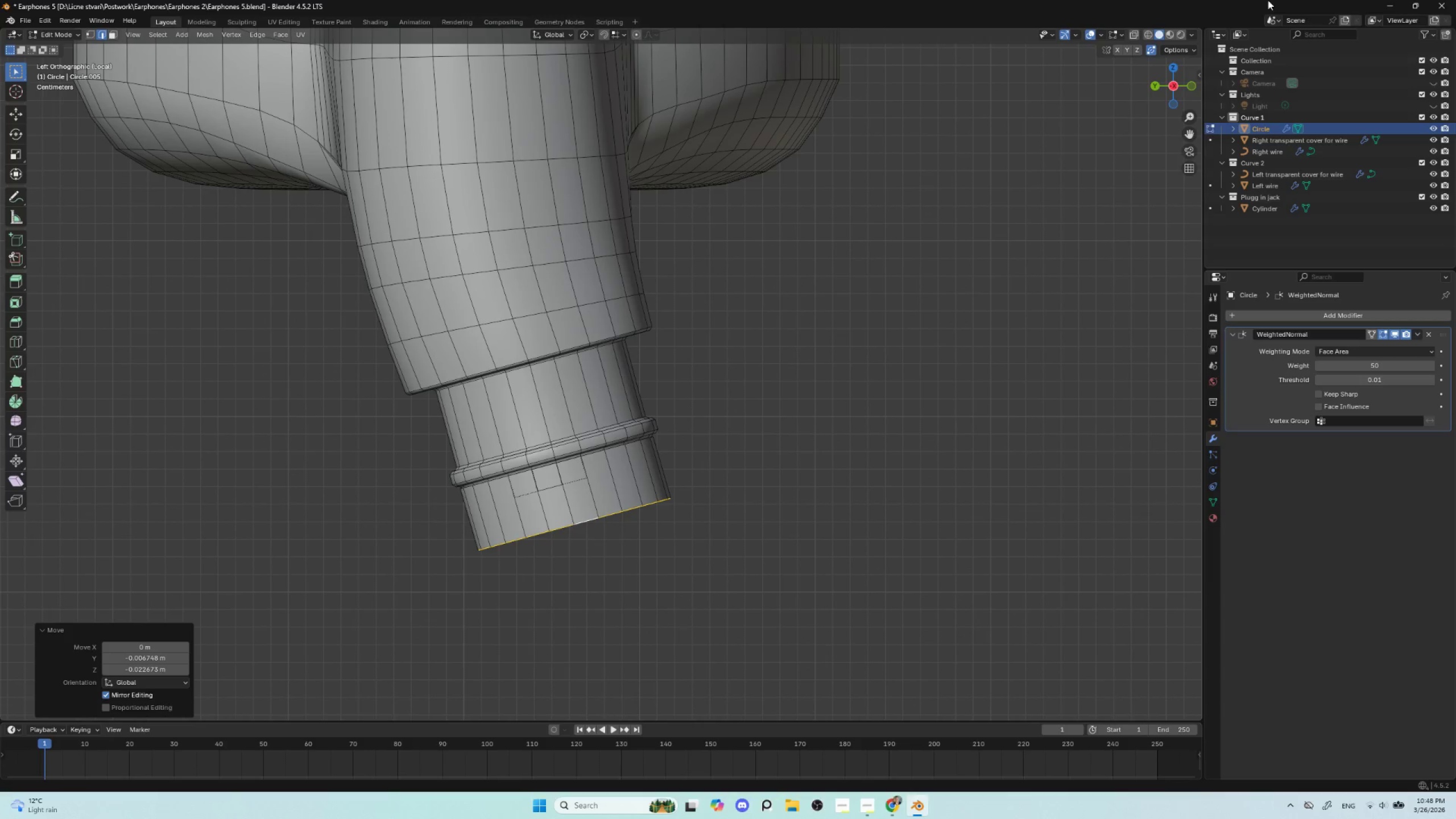 
left_click([1135, 31])
 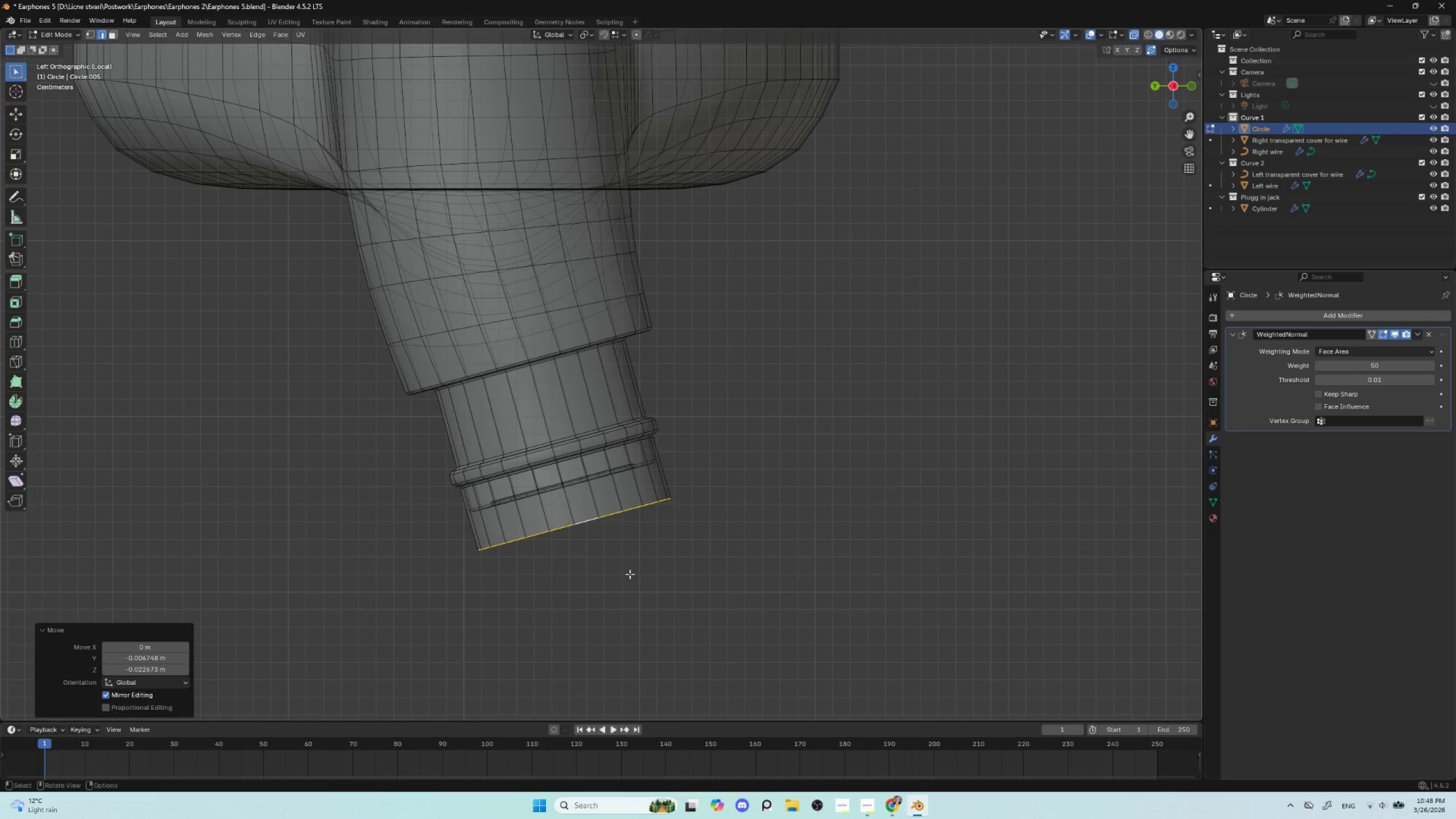 
key(G)
 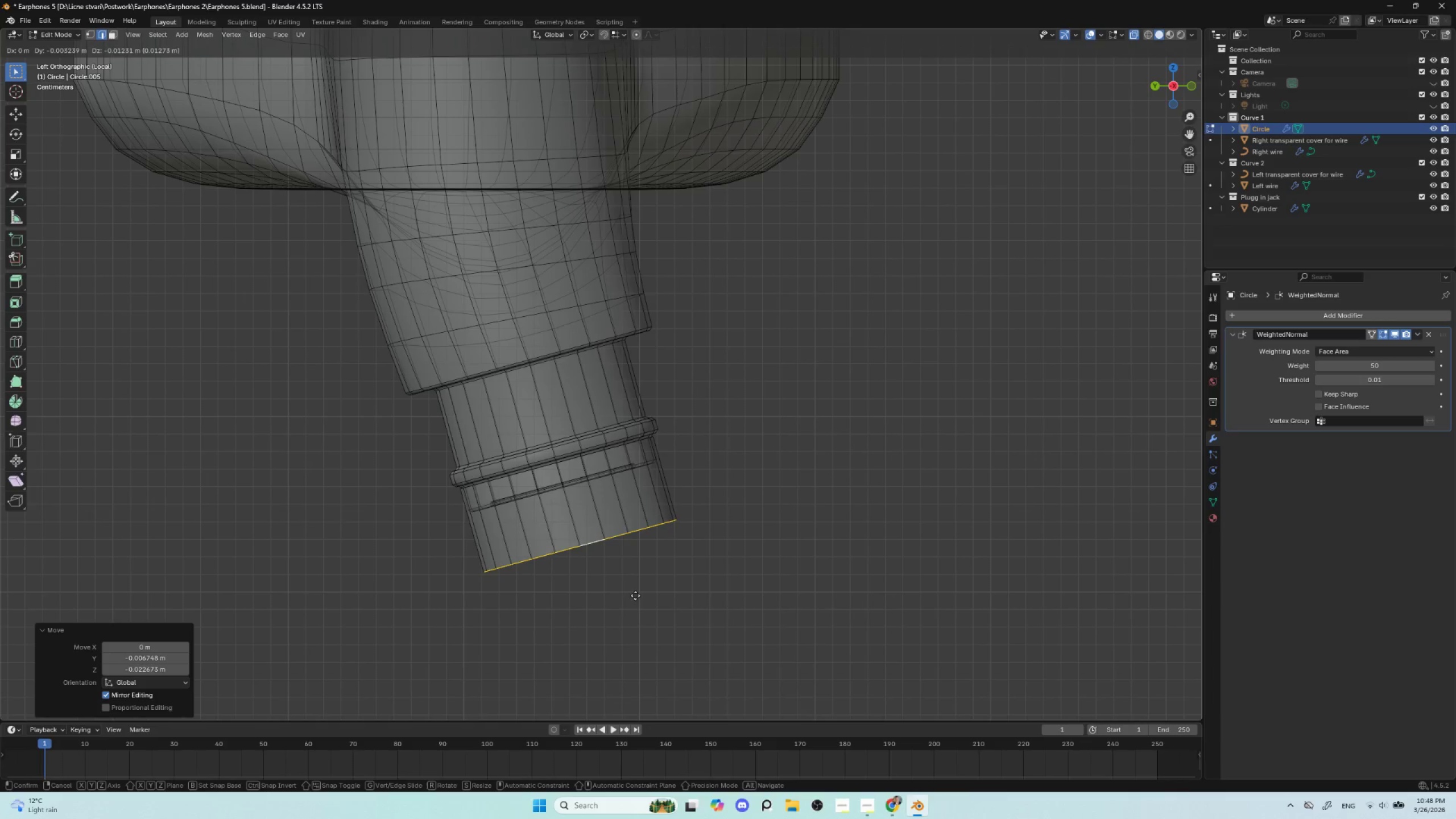 
wait(9.12)
 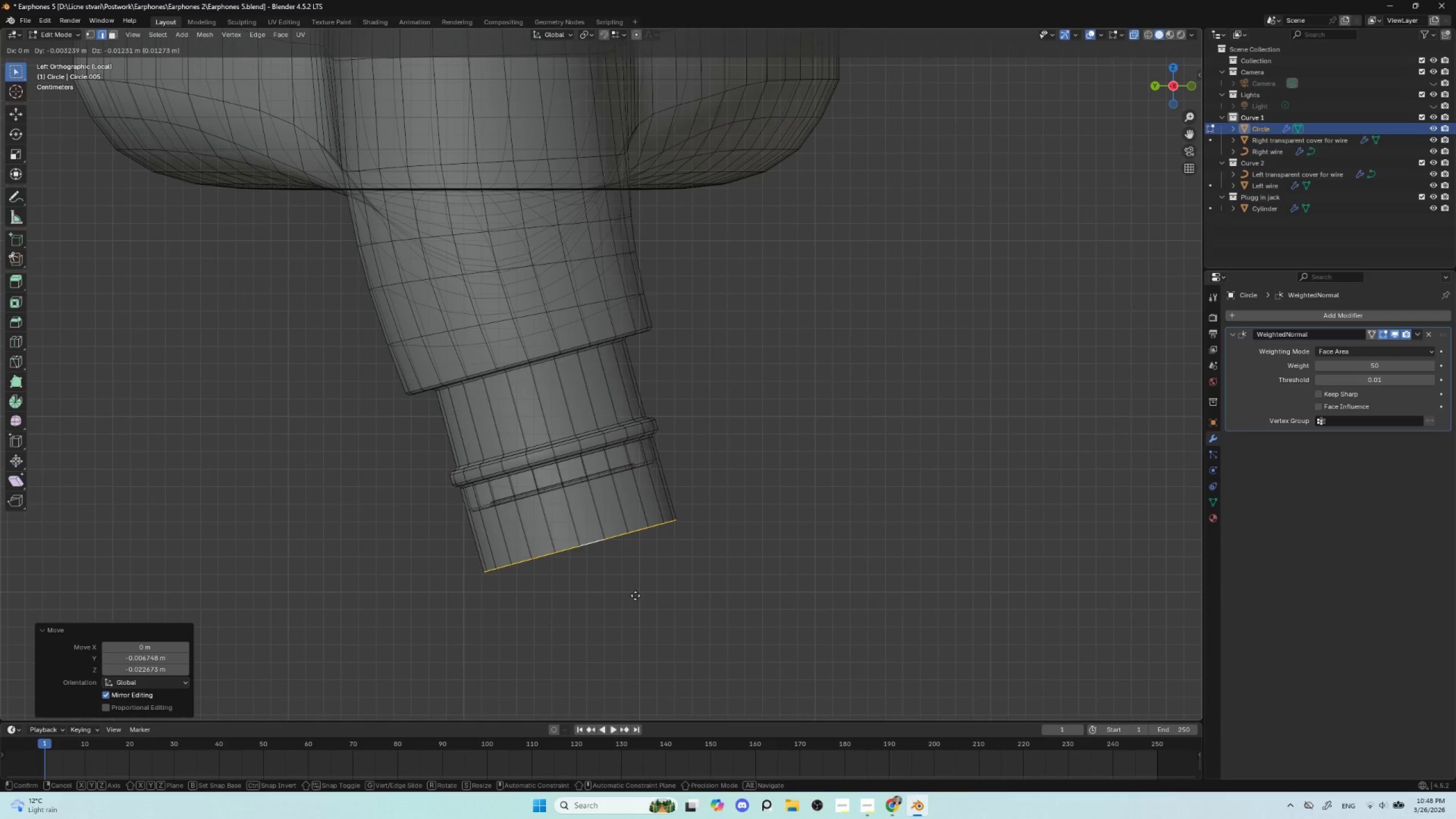 
left_click([636, 596])
 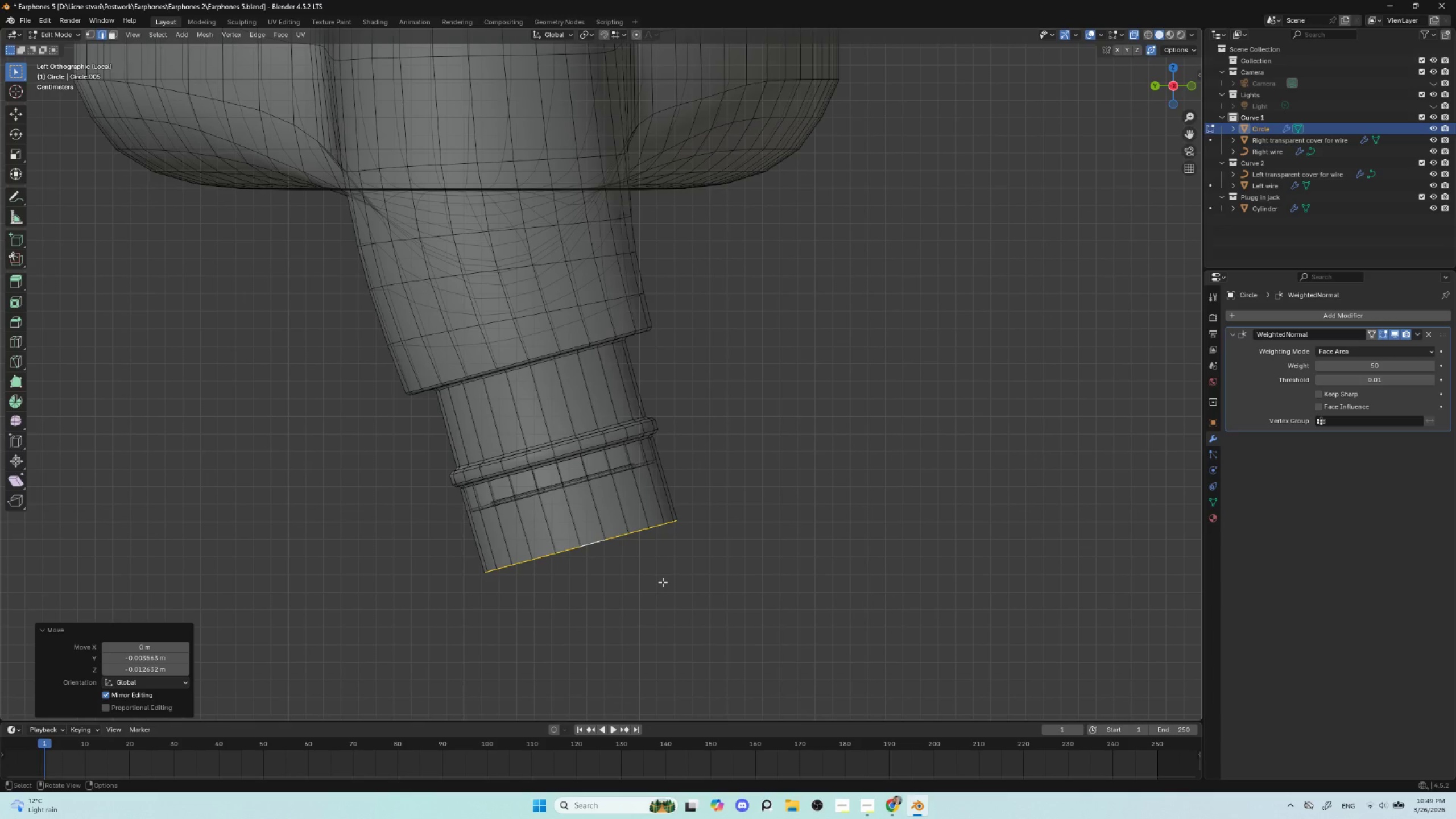 
wait(6.44)
 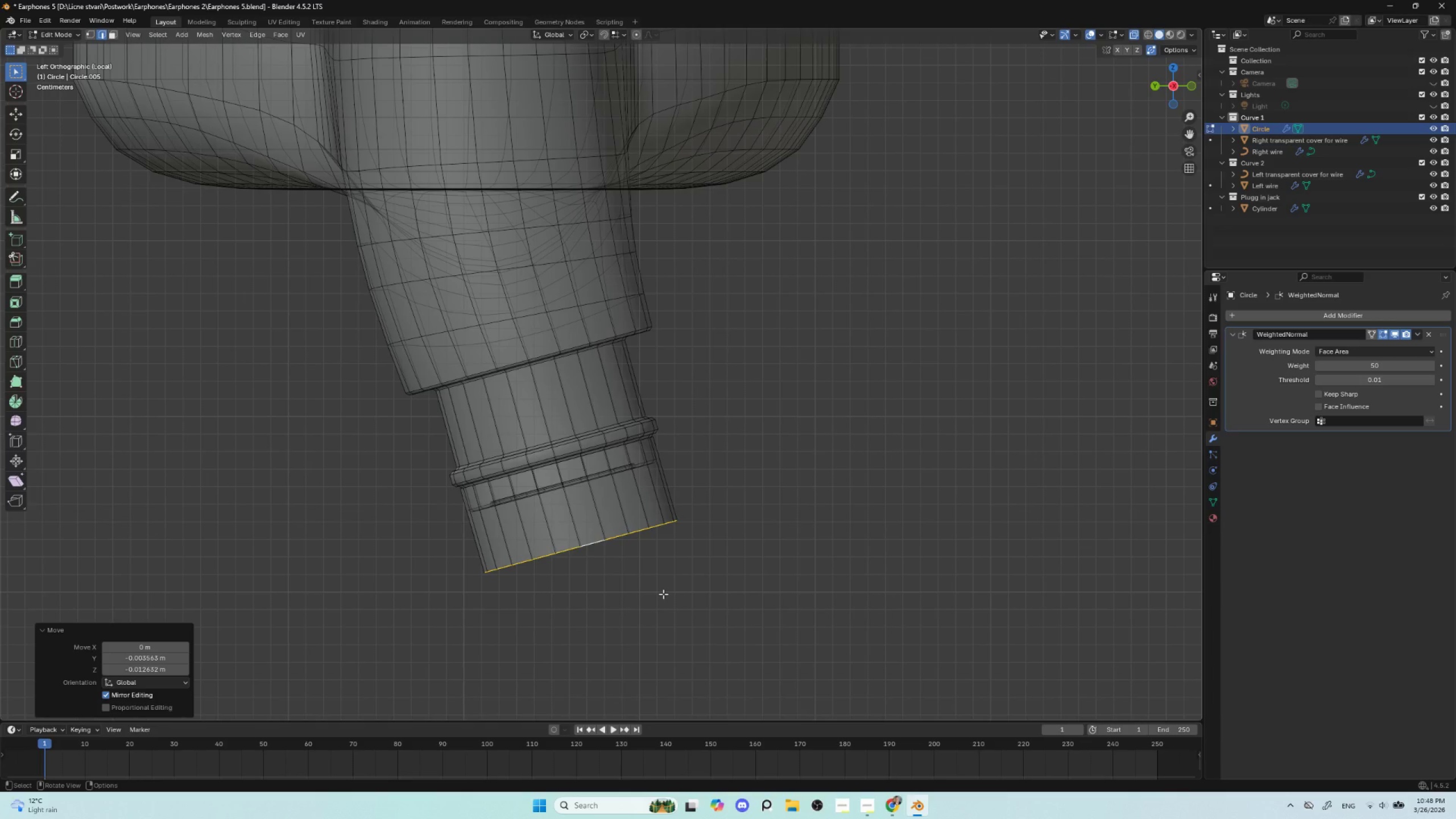 
key(E)
 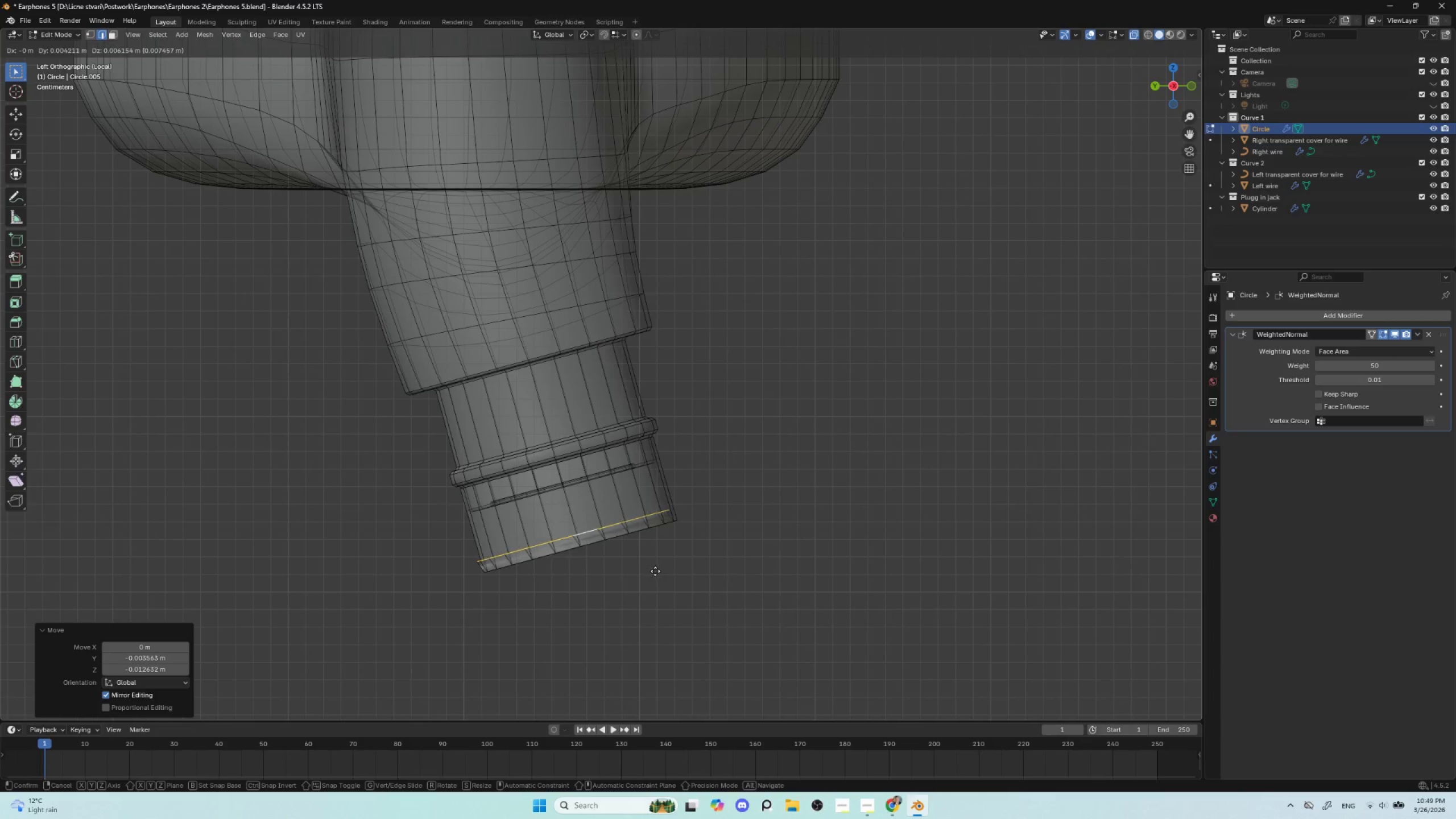 
key(Escape)
 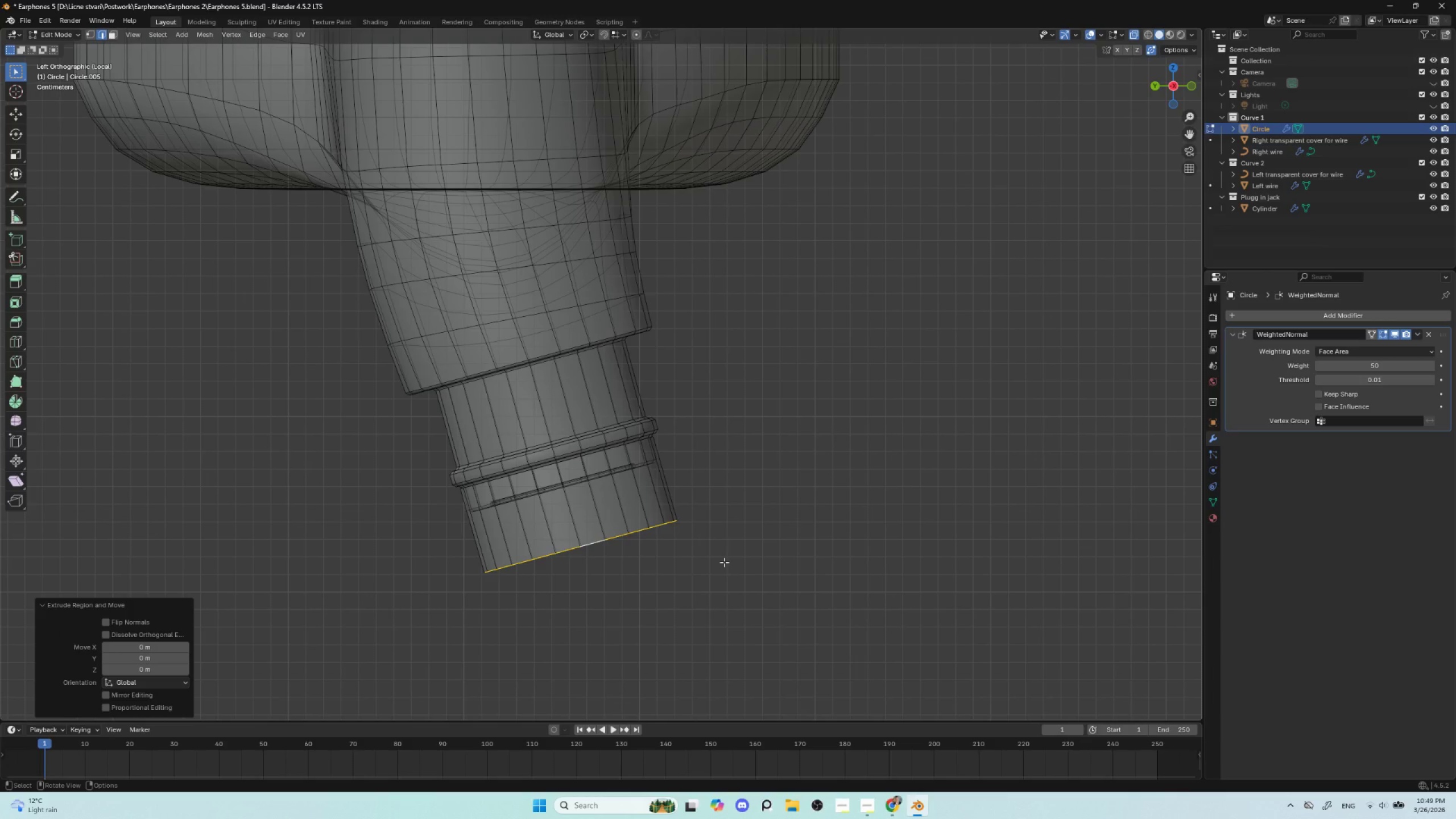 
key(S)
 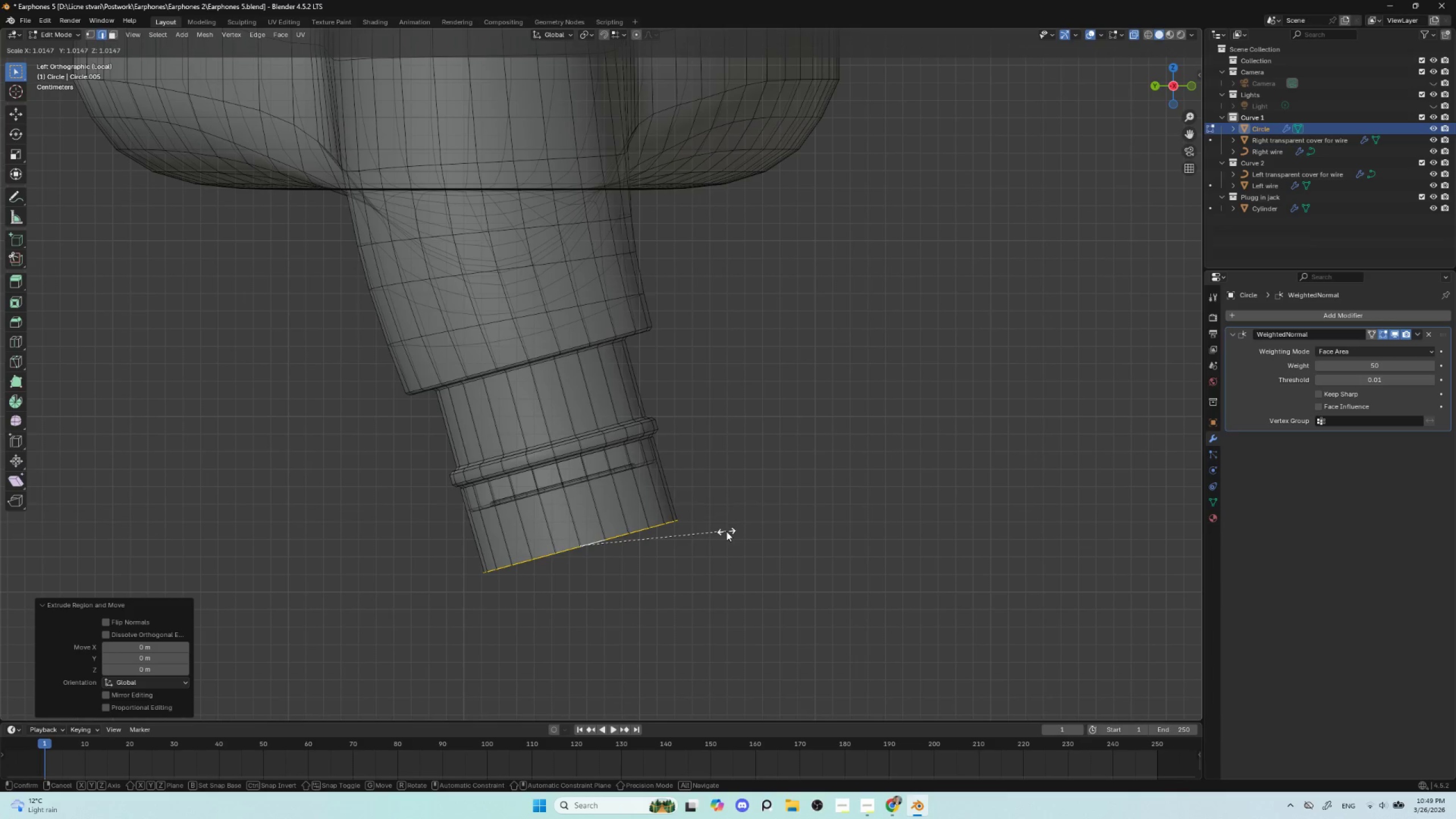 
left_click([732, 528])
 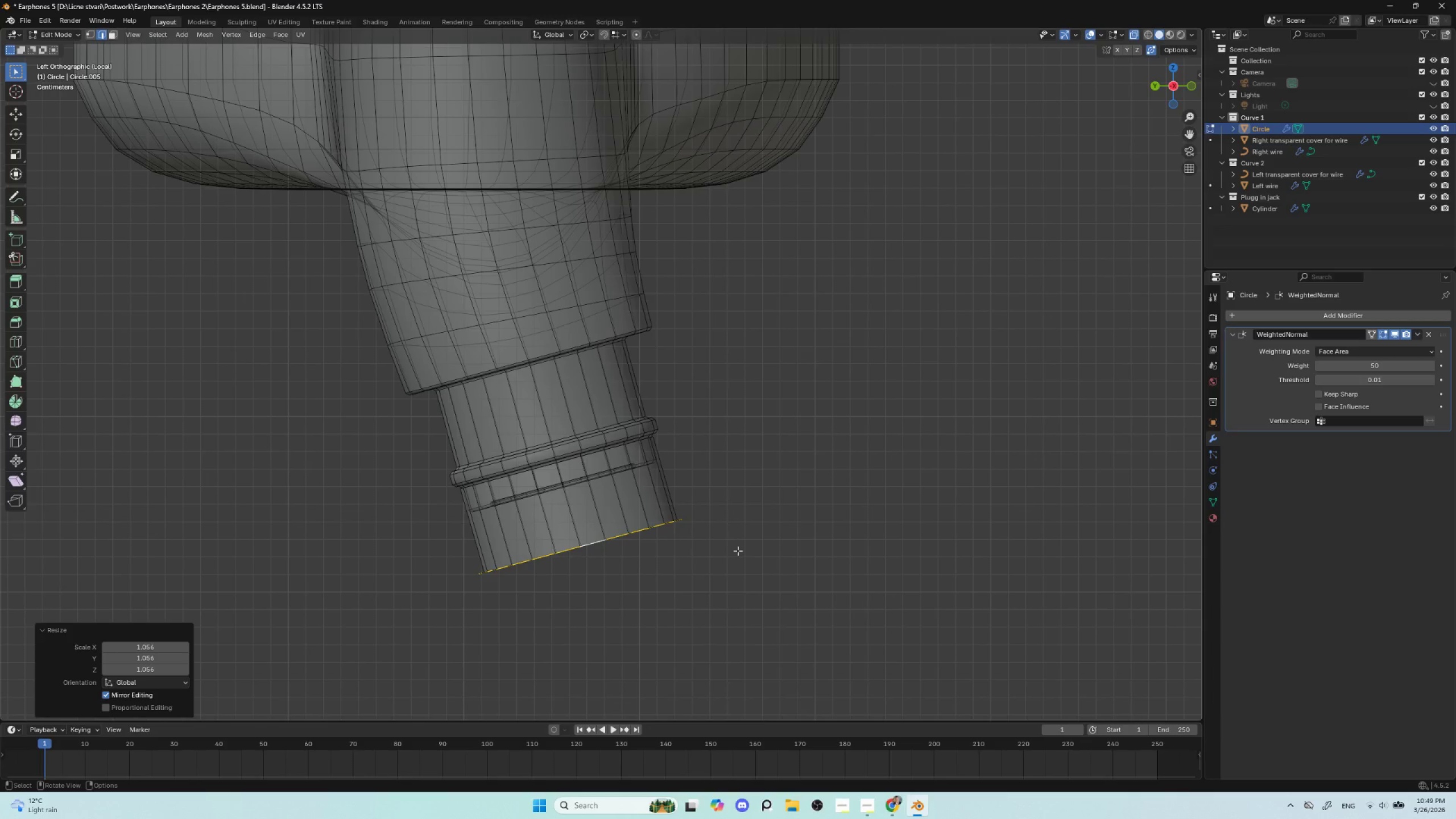 
key(E)
 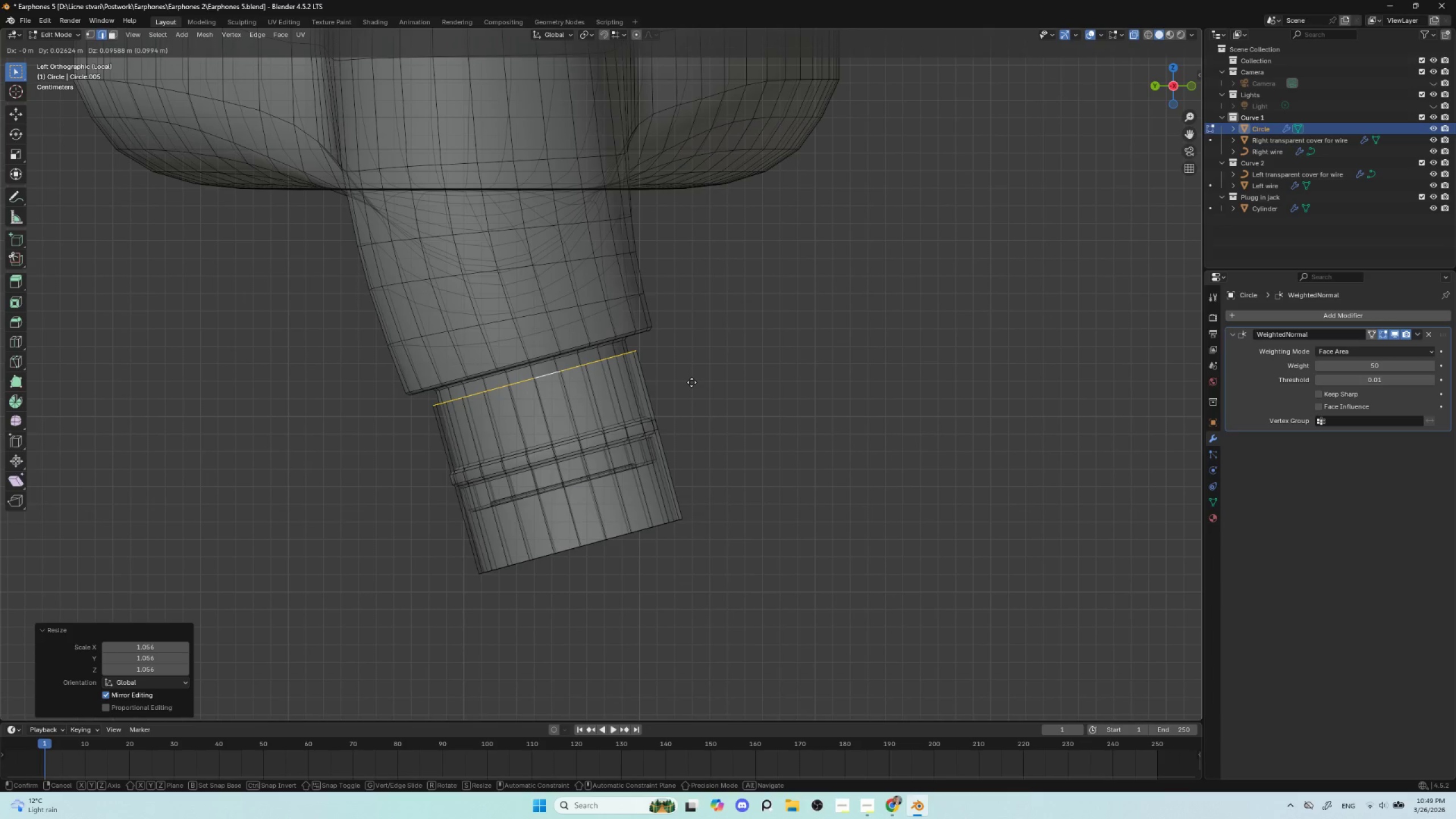 
wait(7.3)
 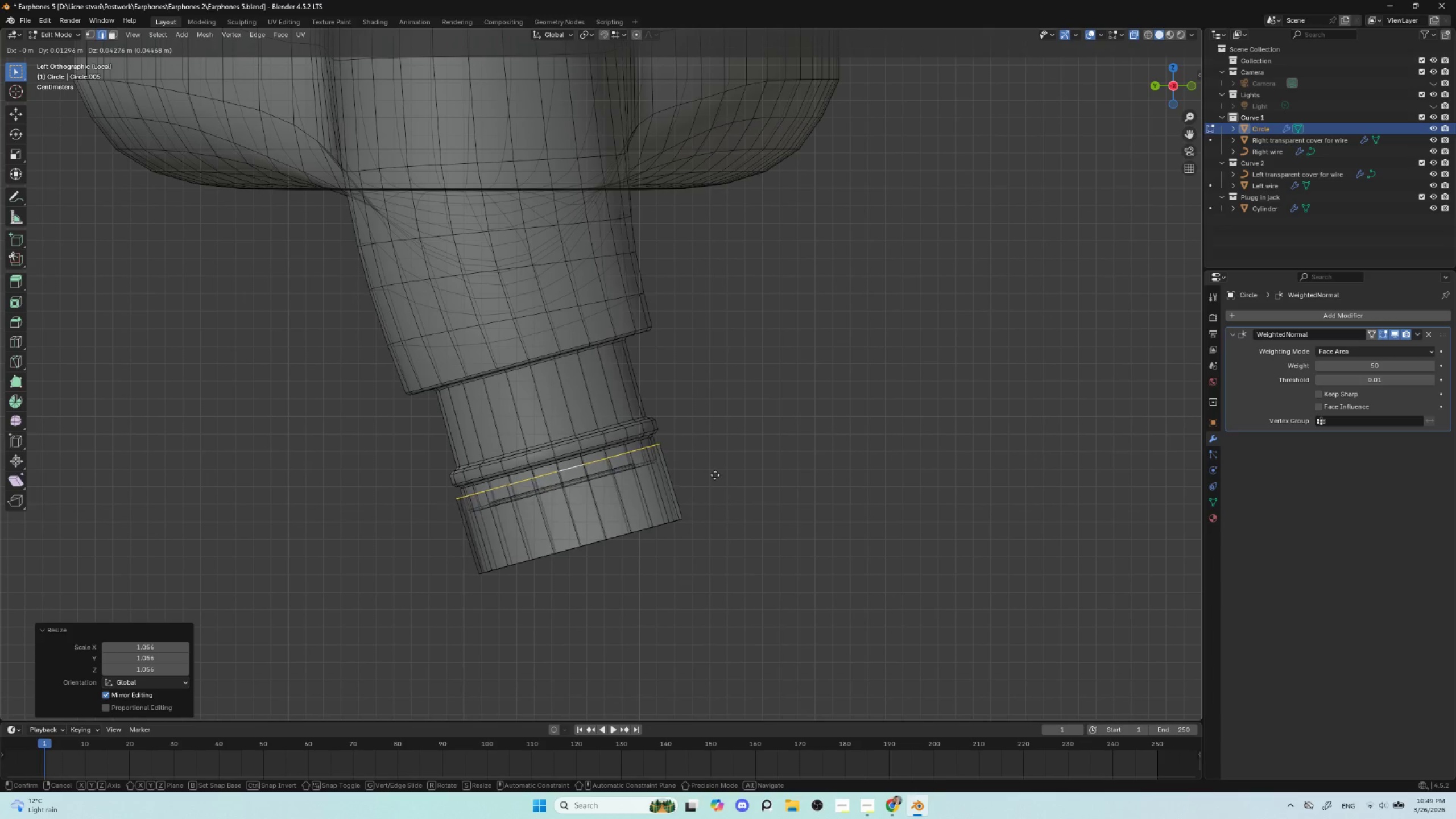 
left_click([691, 382])
 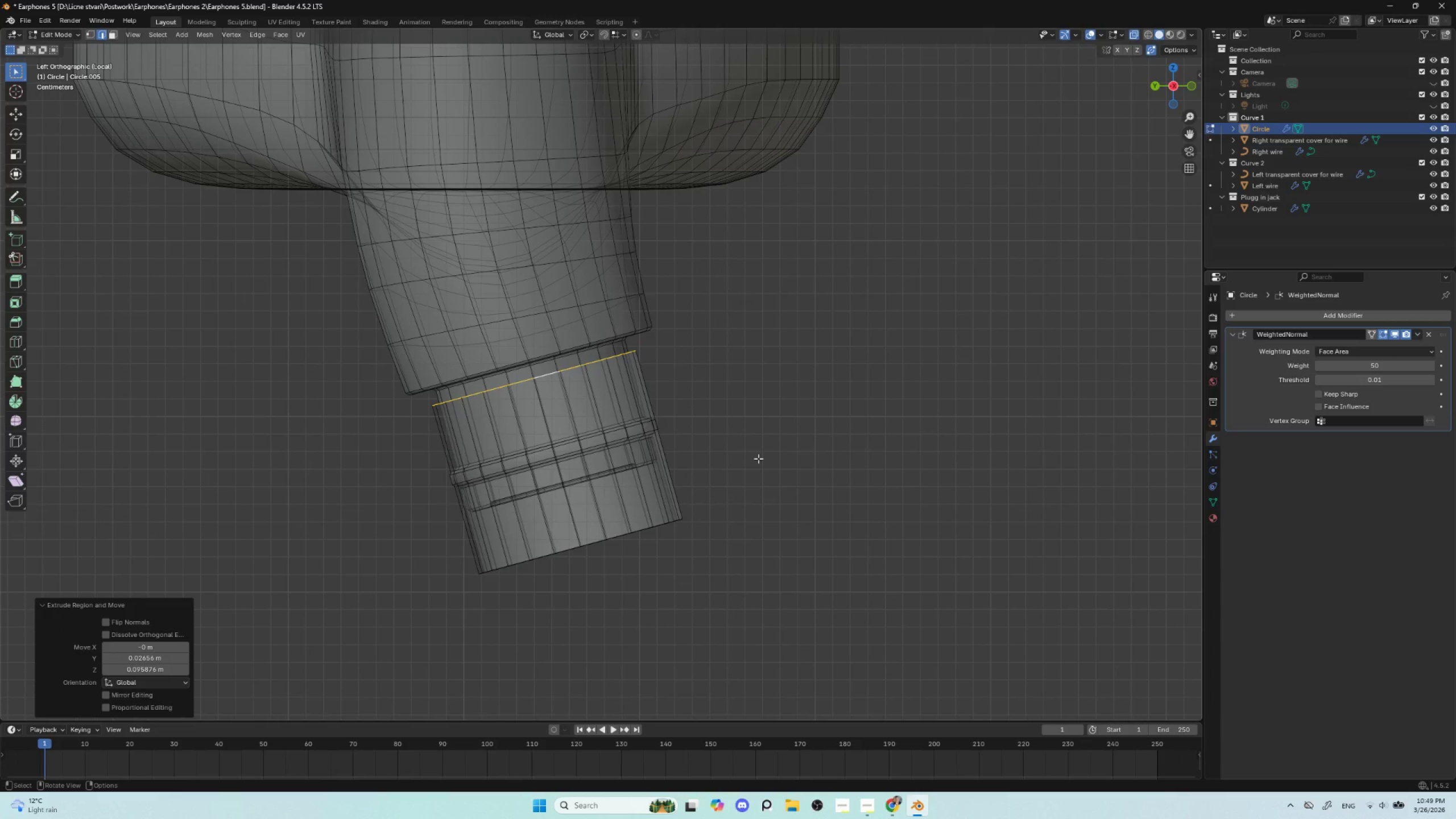 
key(S)
 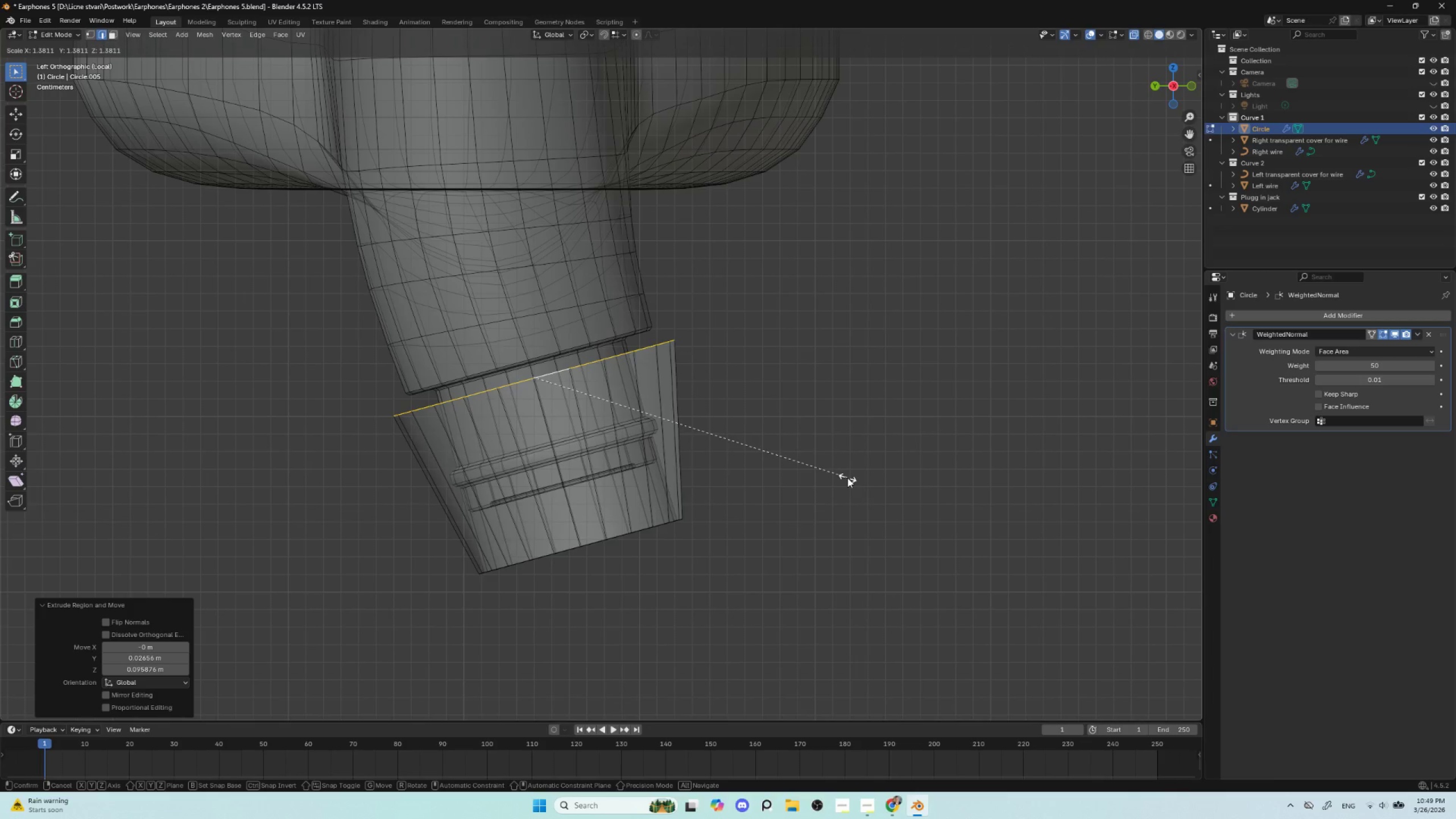 
wait(9.26)
 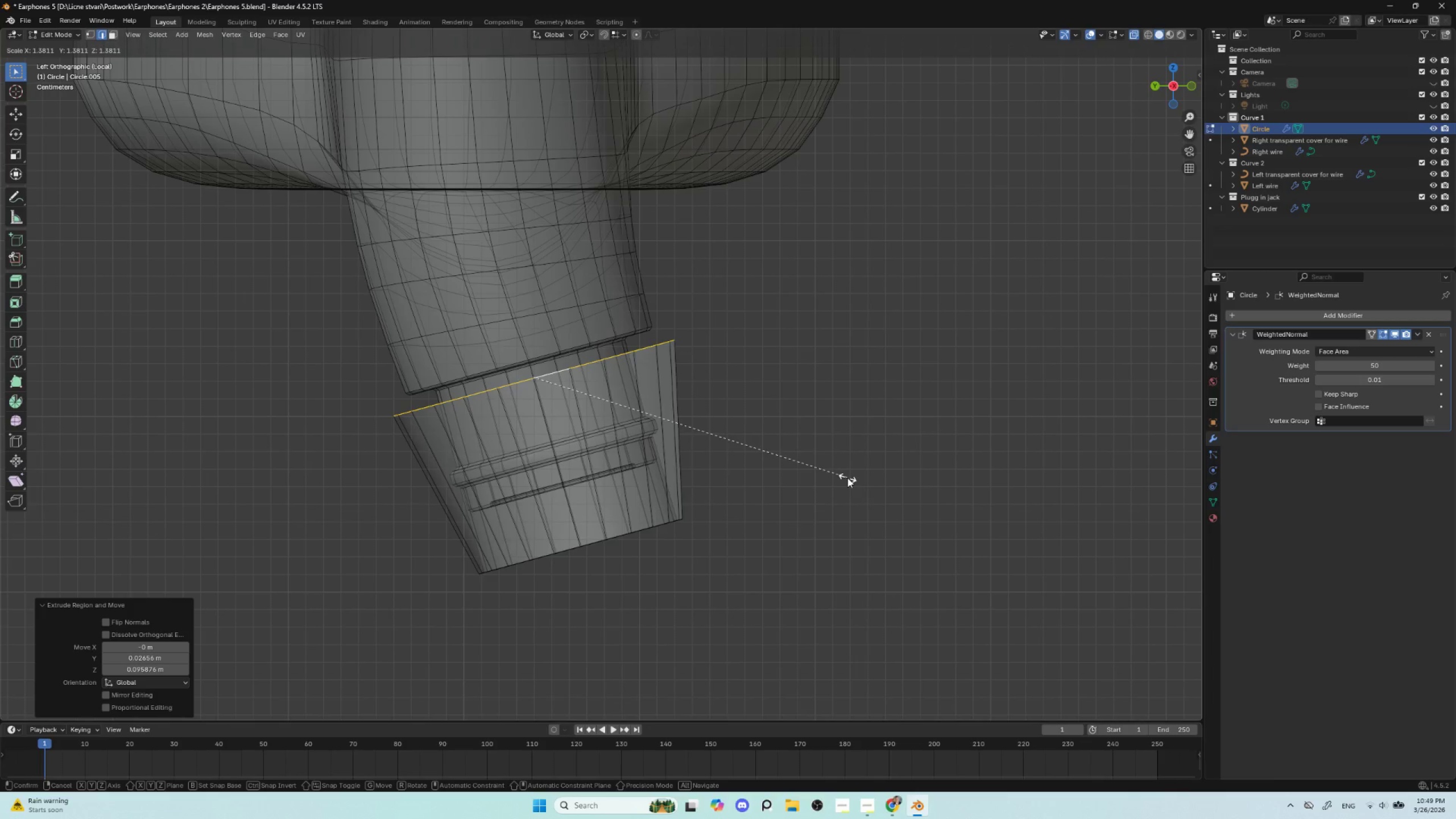 
left_click([839, 478])
 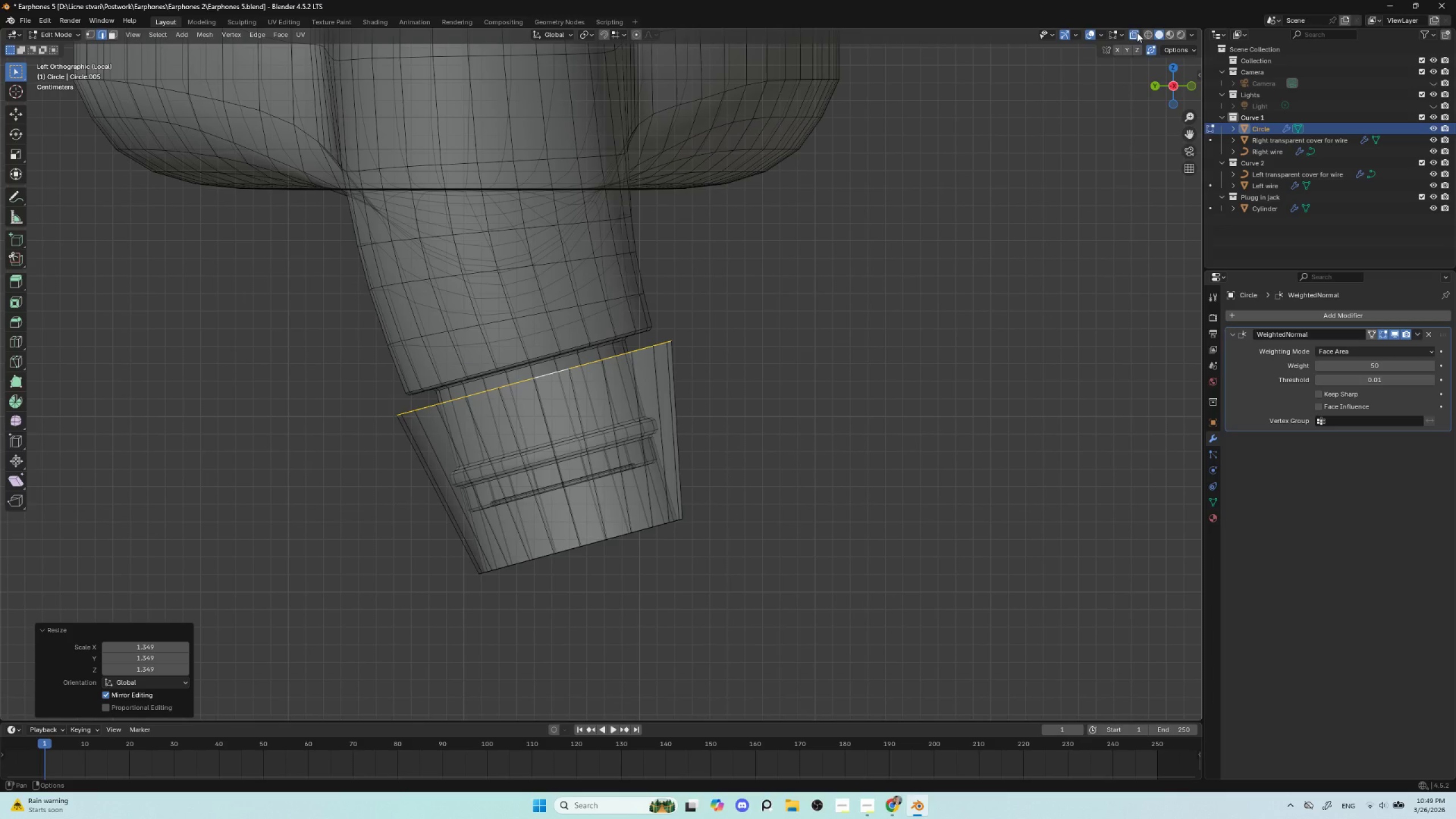 
left_click([1137, 32])
 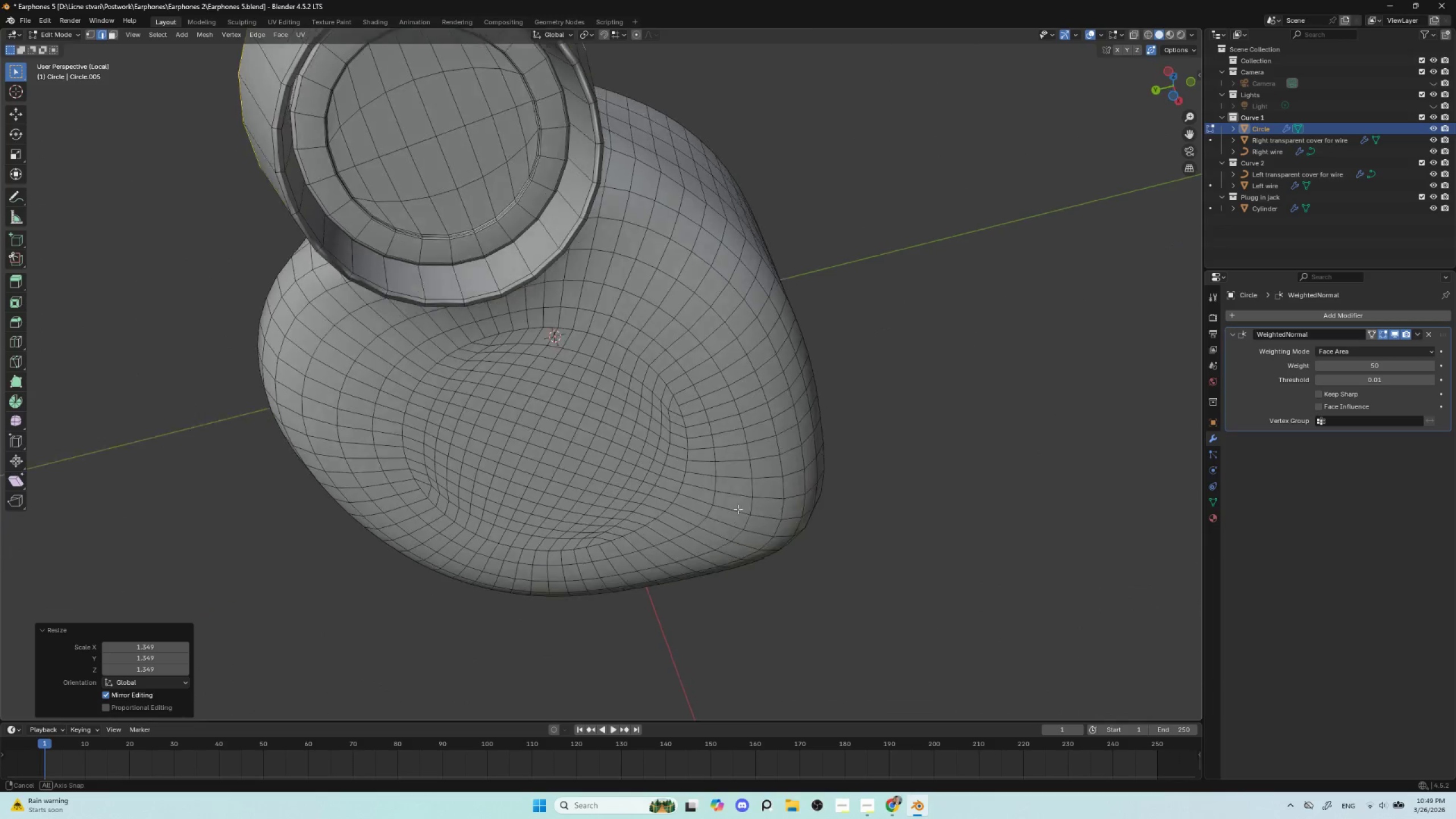 
scroll: coordinate [738, 512], scroll_direction: down, amount: 1.0
 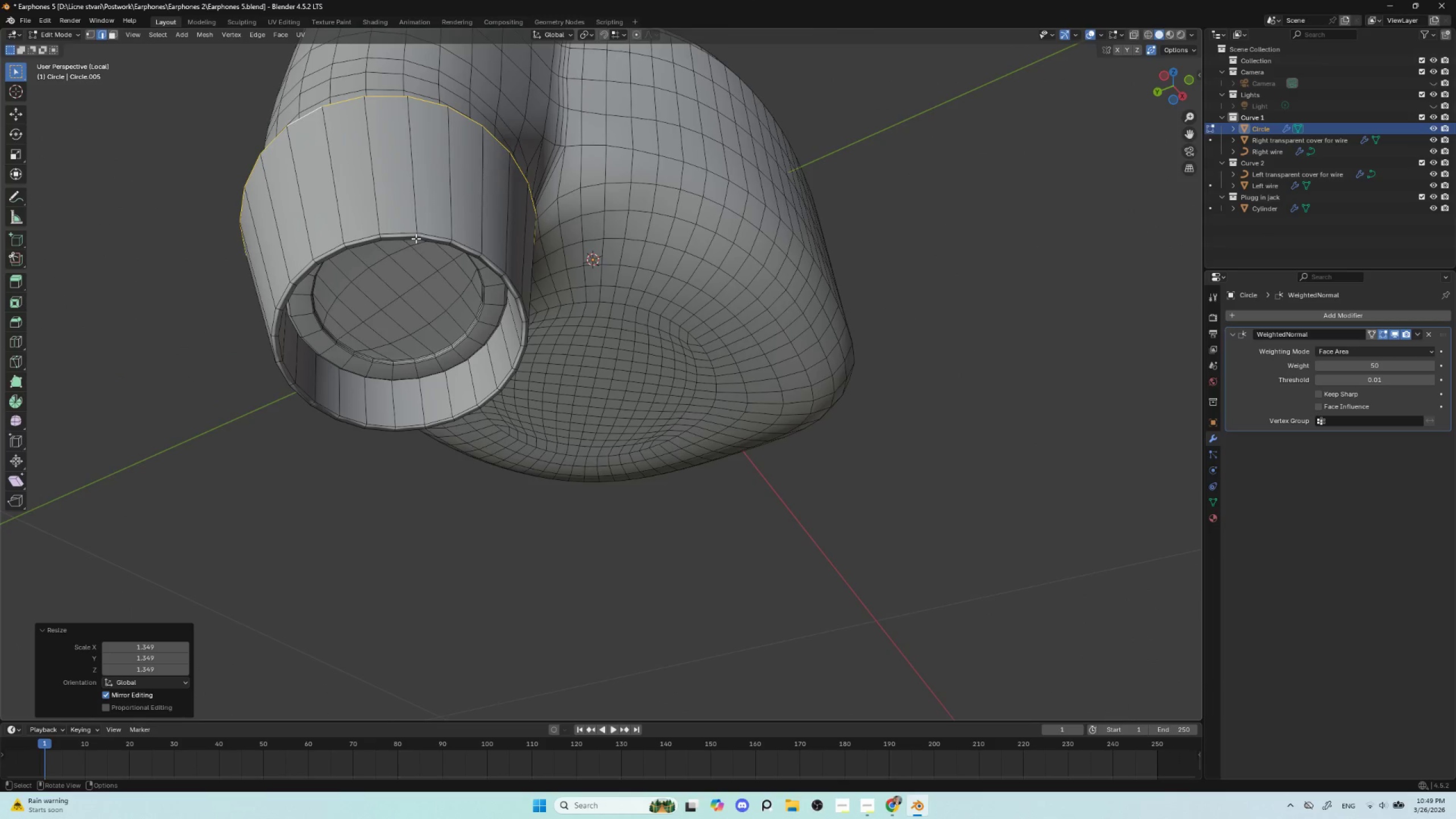 
hold_key(key=ShiftLeft, duration=0.5)
 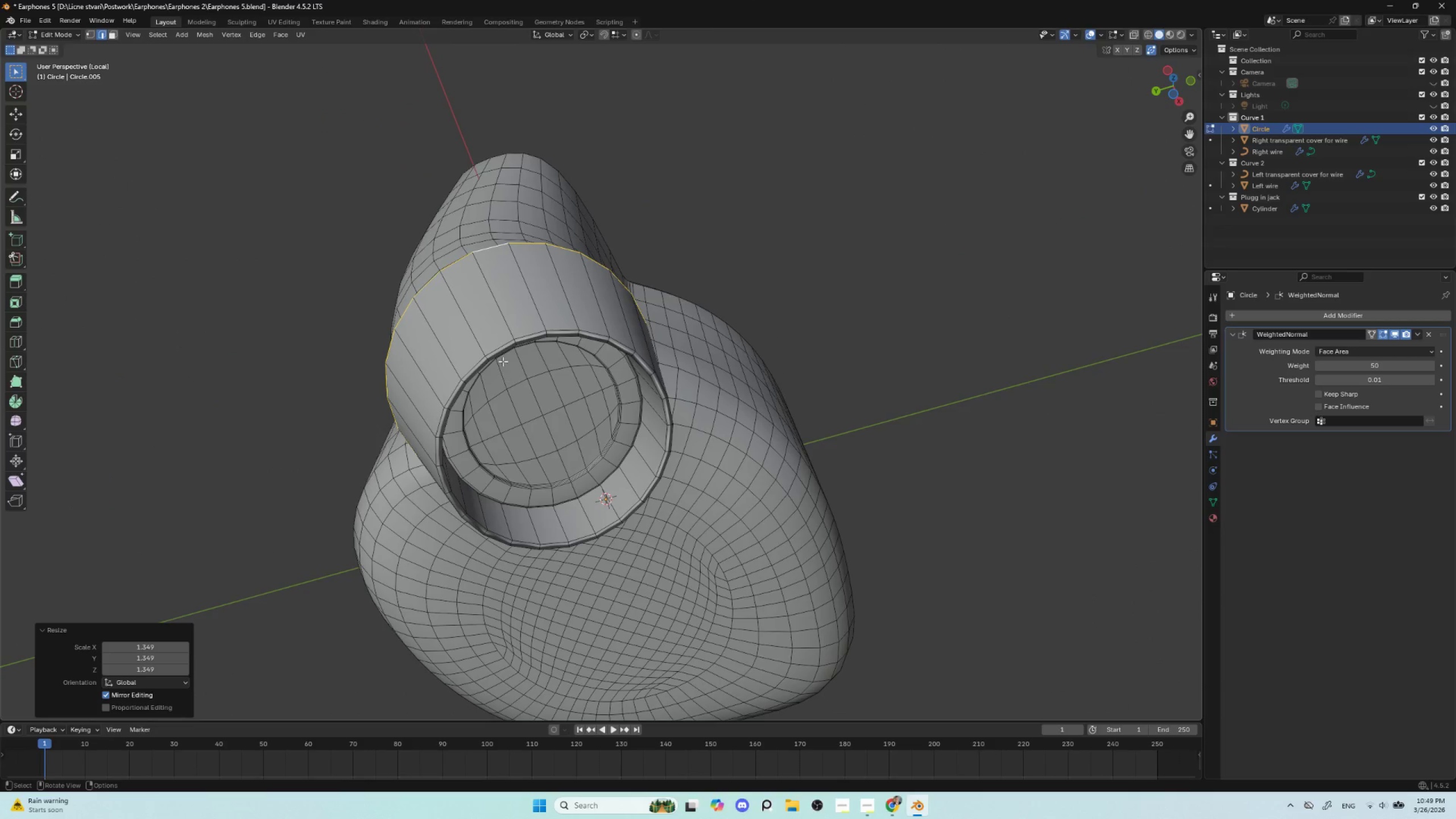 
key(Tab)
 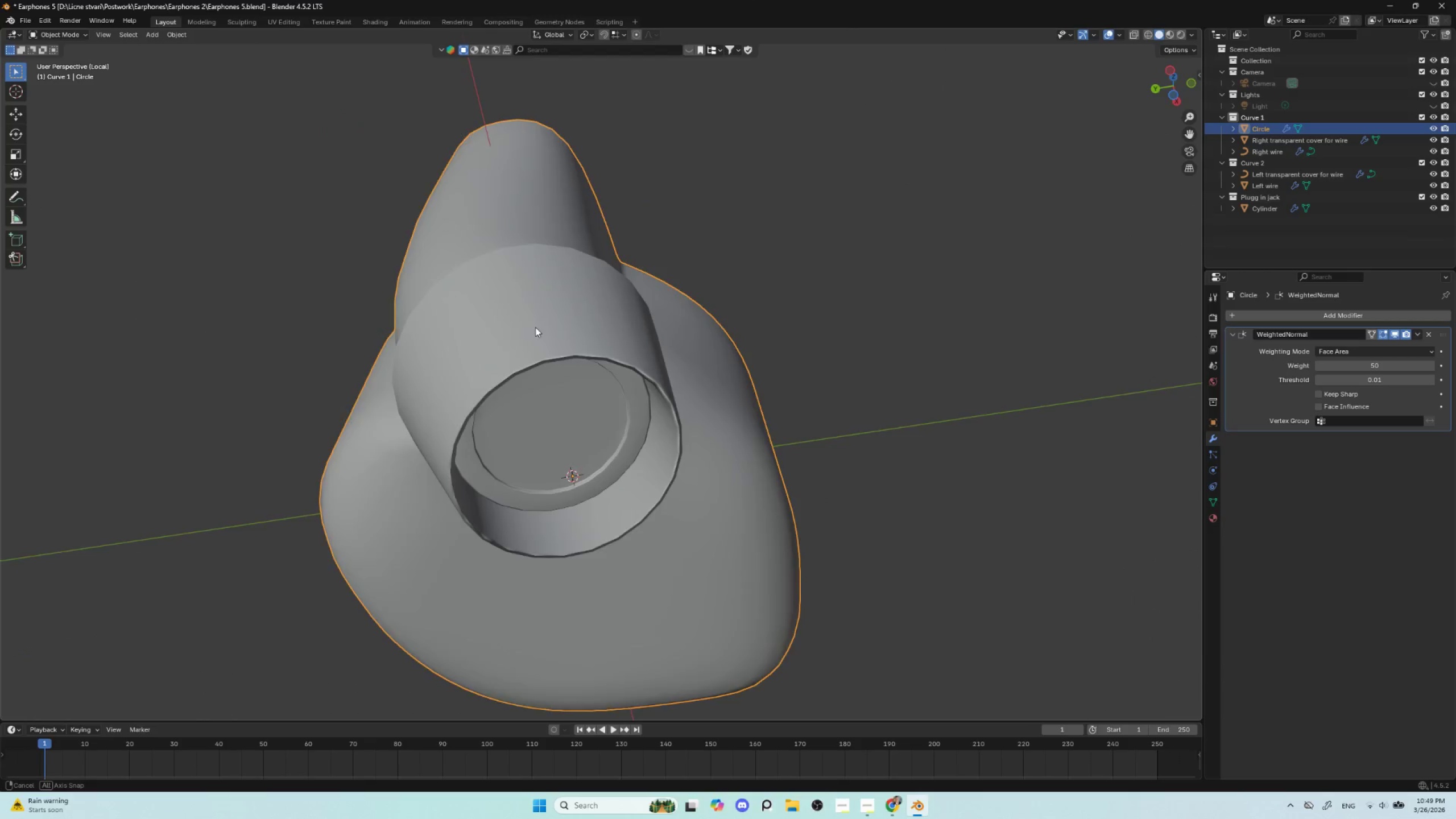 
key(Tab)
 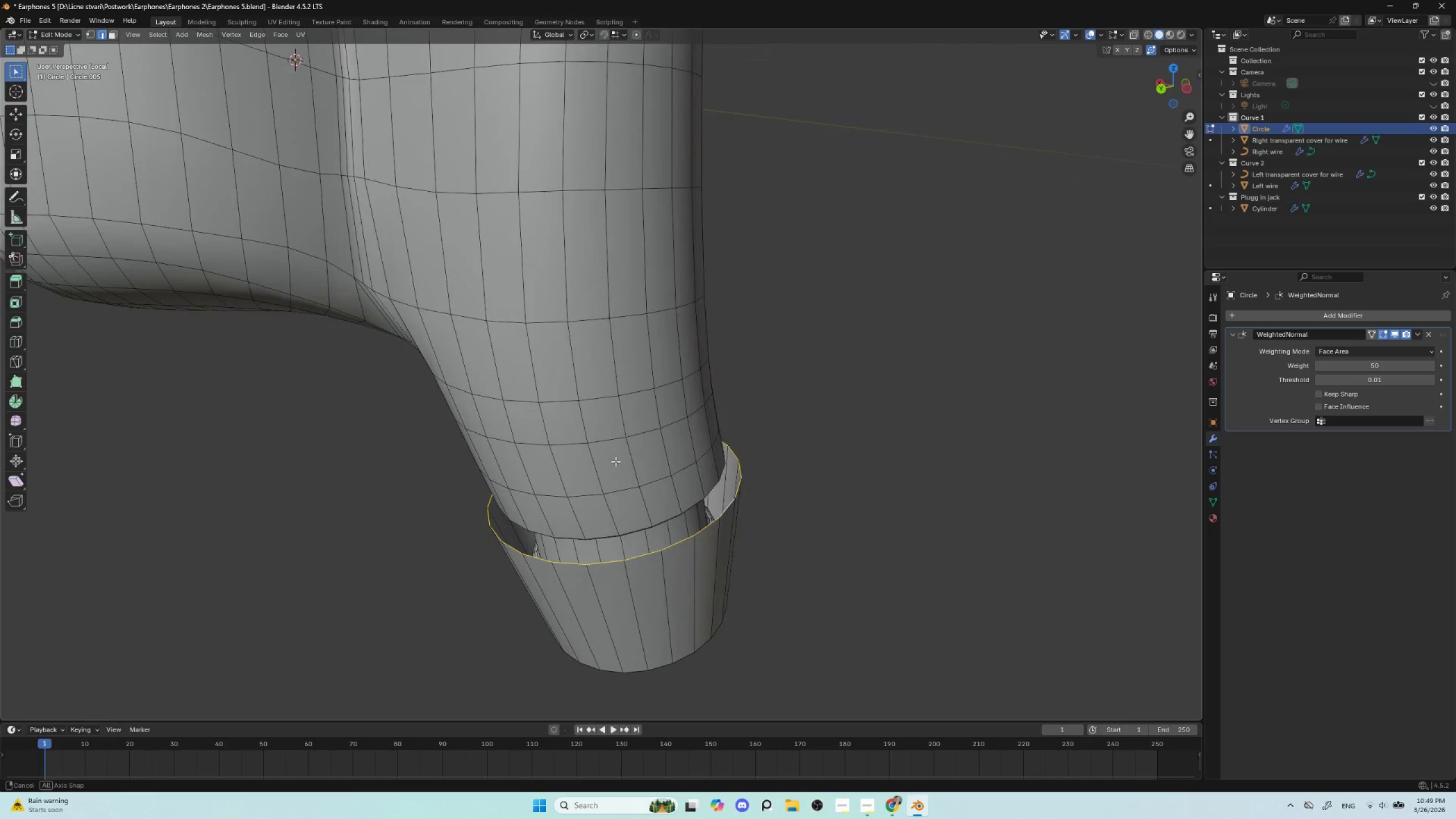 
wait(6.06)
 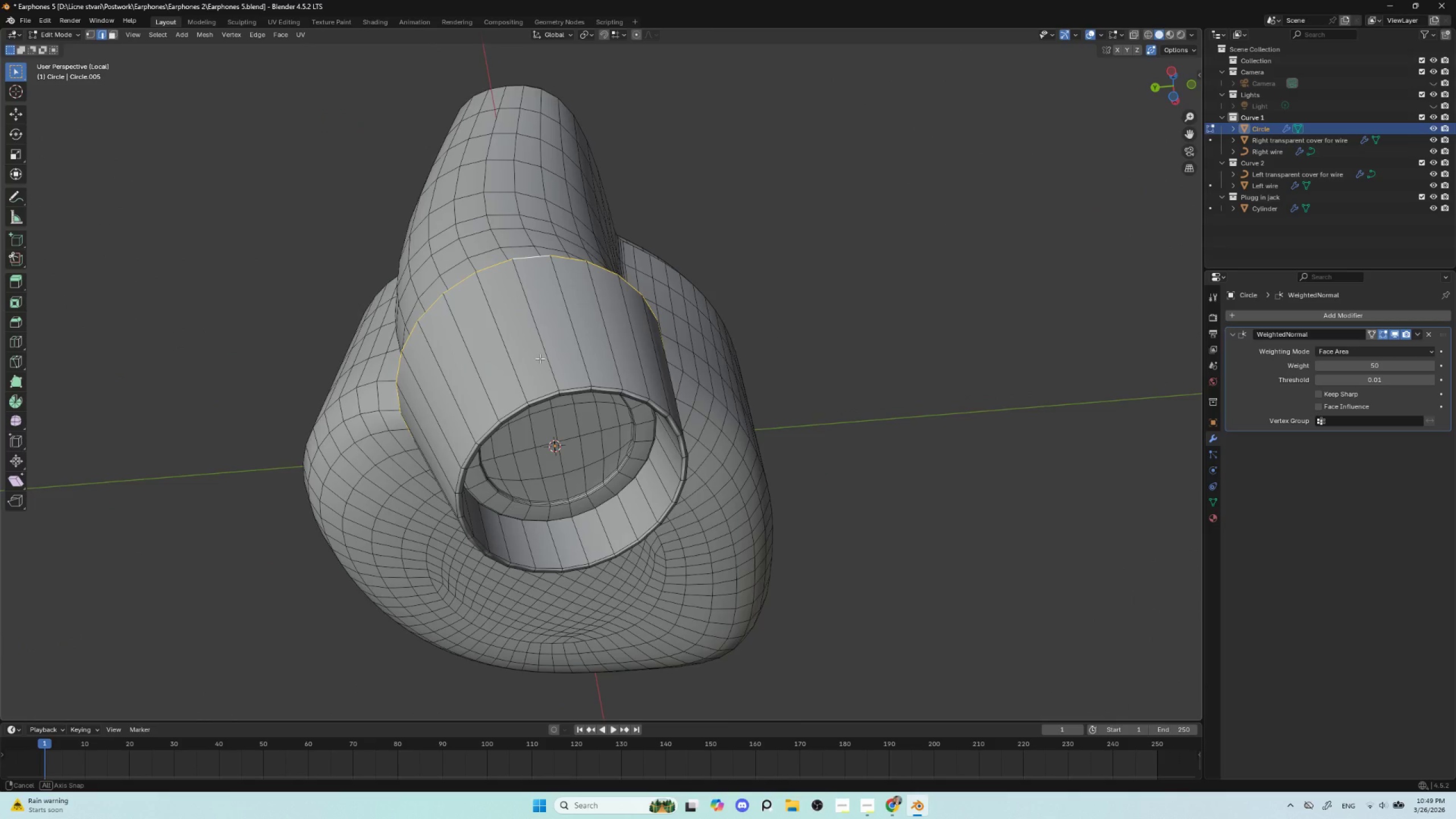 
key(Control+NumpadAdd)
 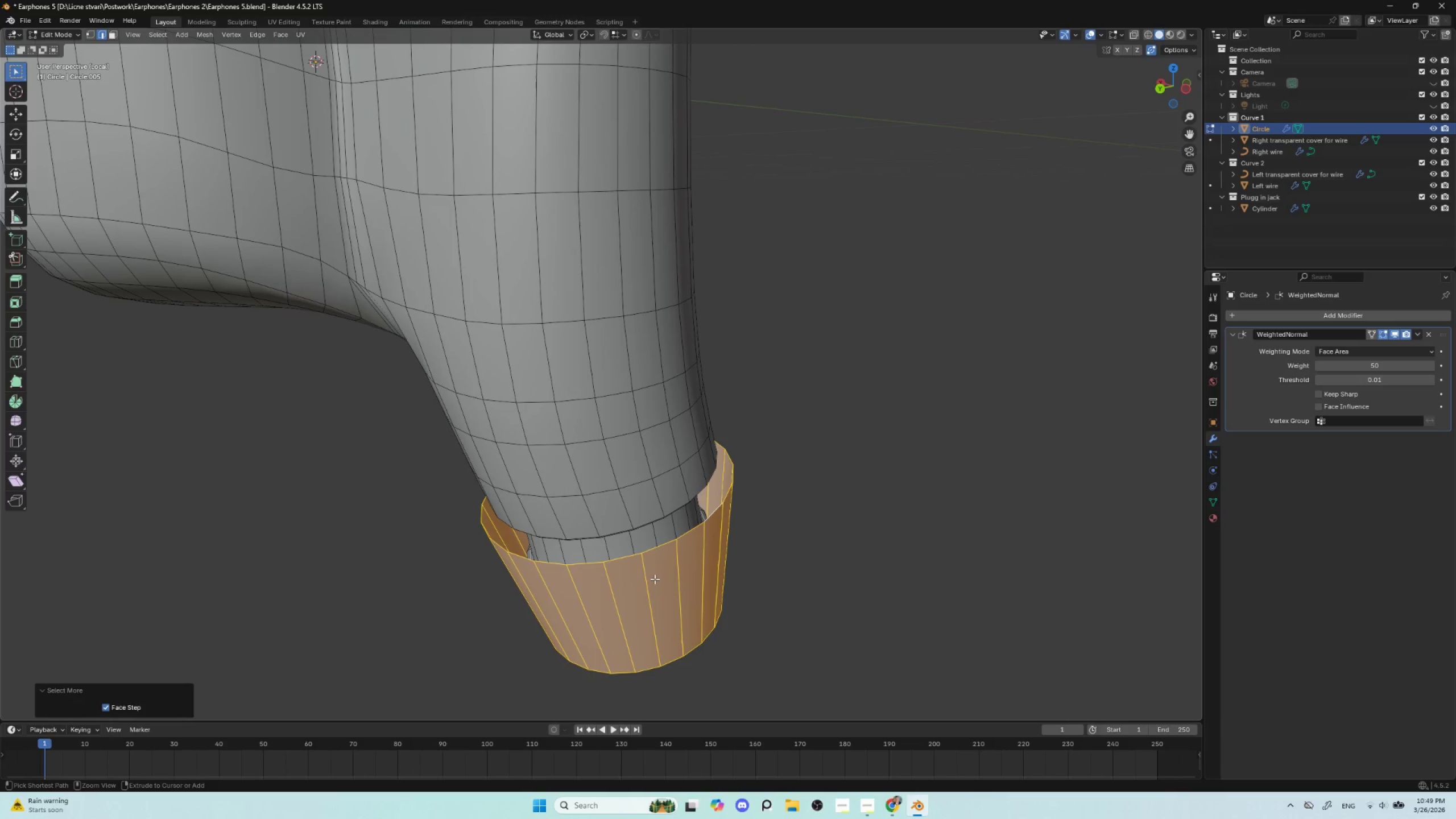 
key(Control+NumpadAdd)
 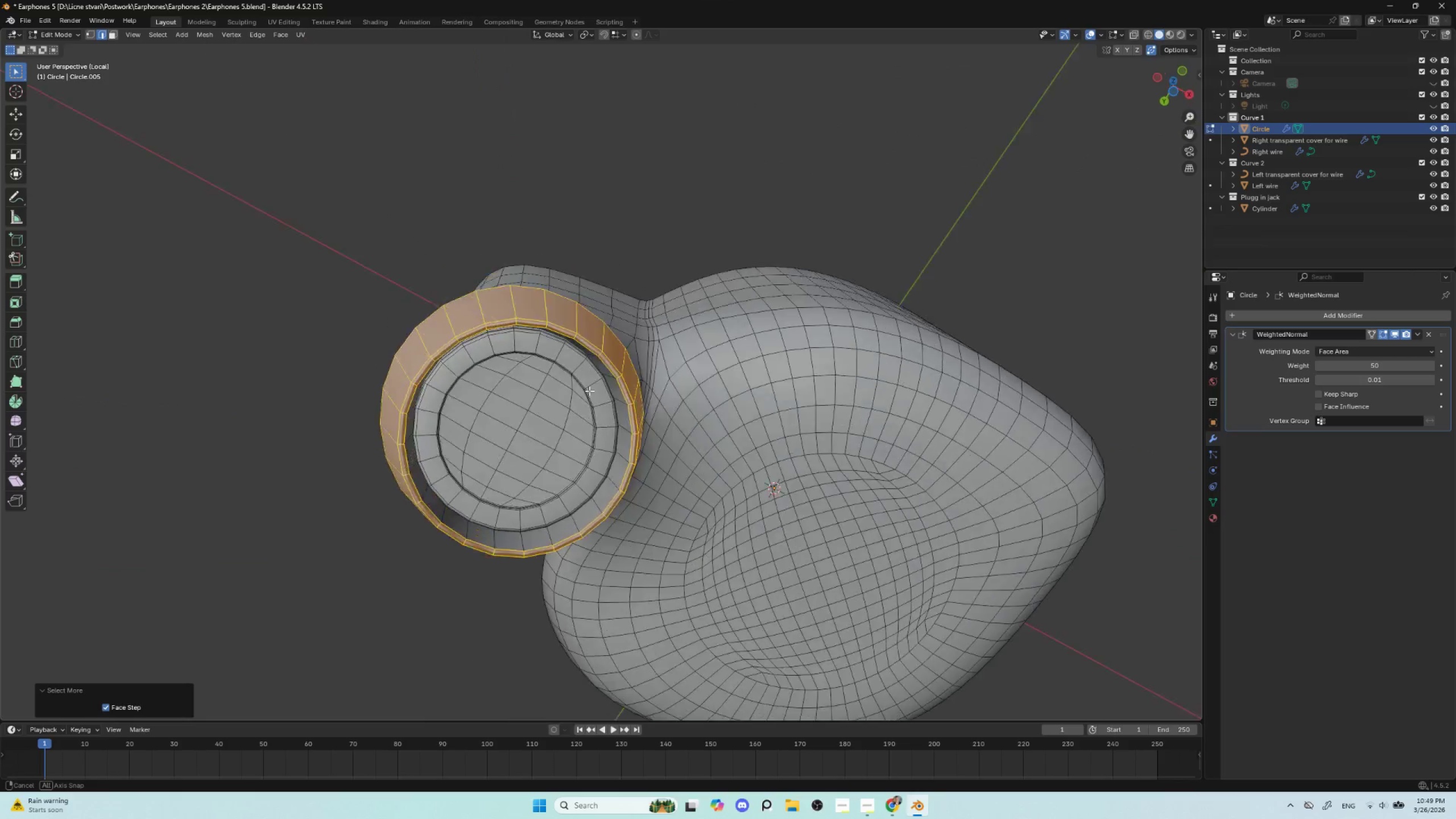 
hold_key(key=ShiftLeft, duration=0.52)
 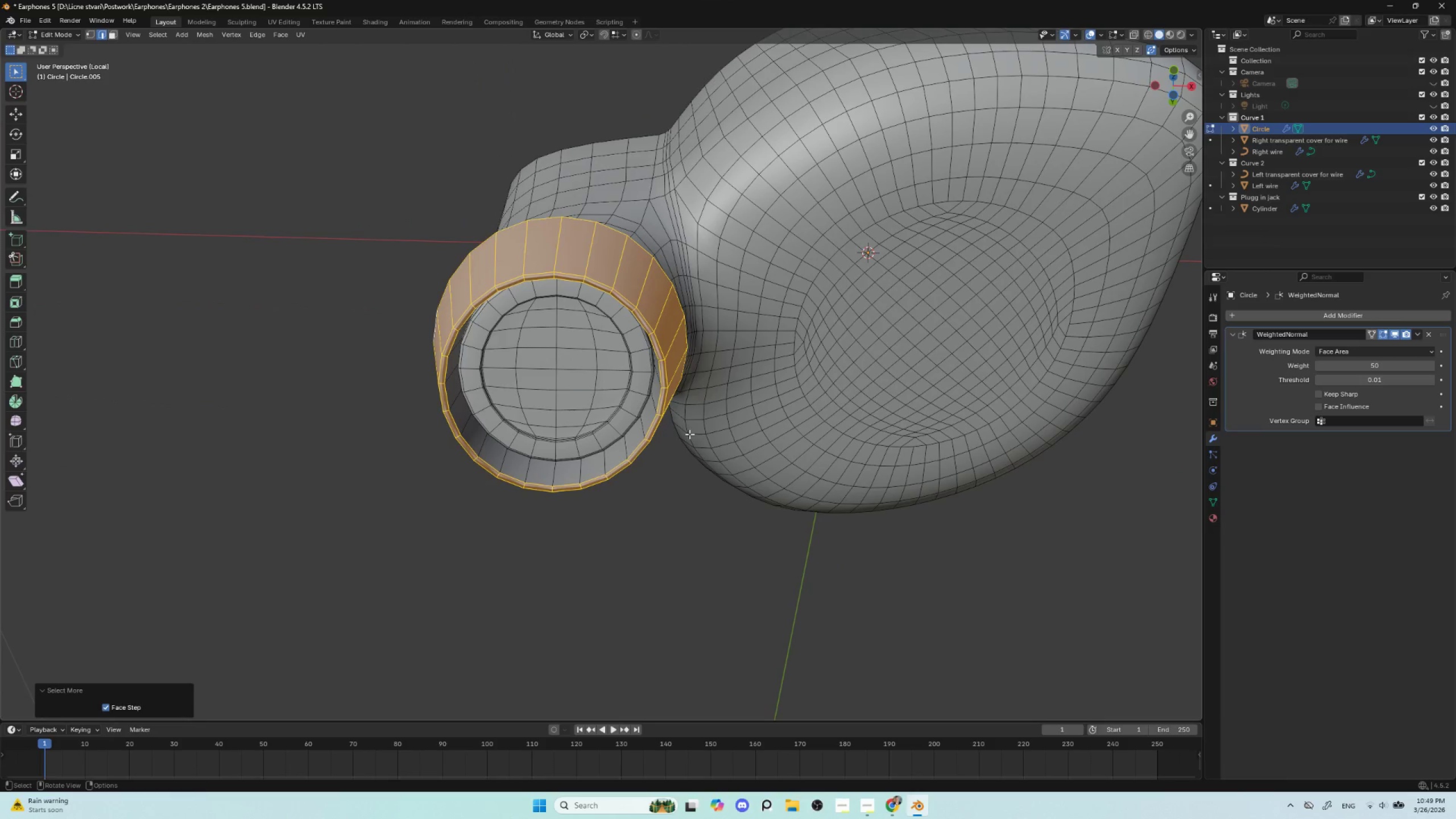 
key(Control+NumpadAdd)
 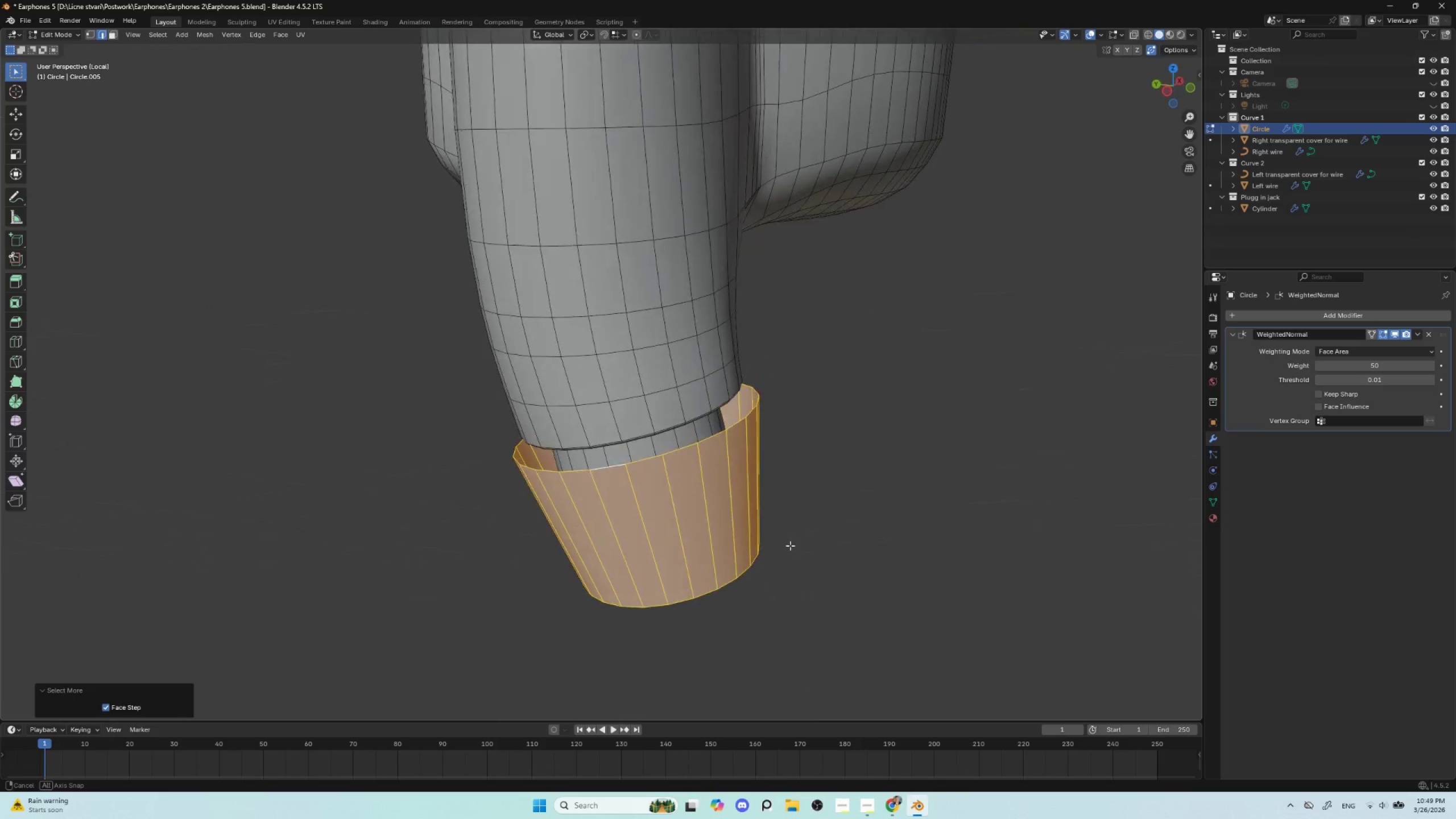 
key(G)
 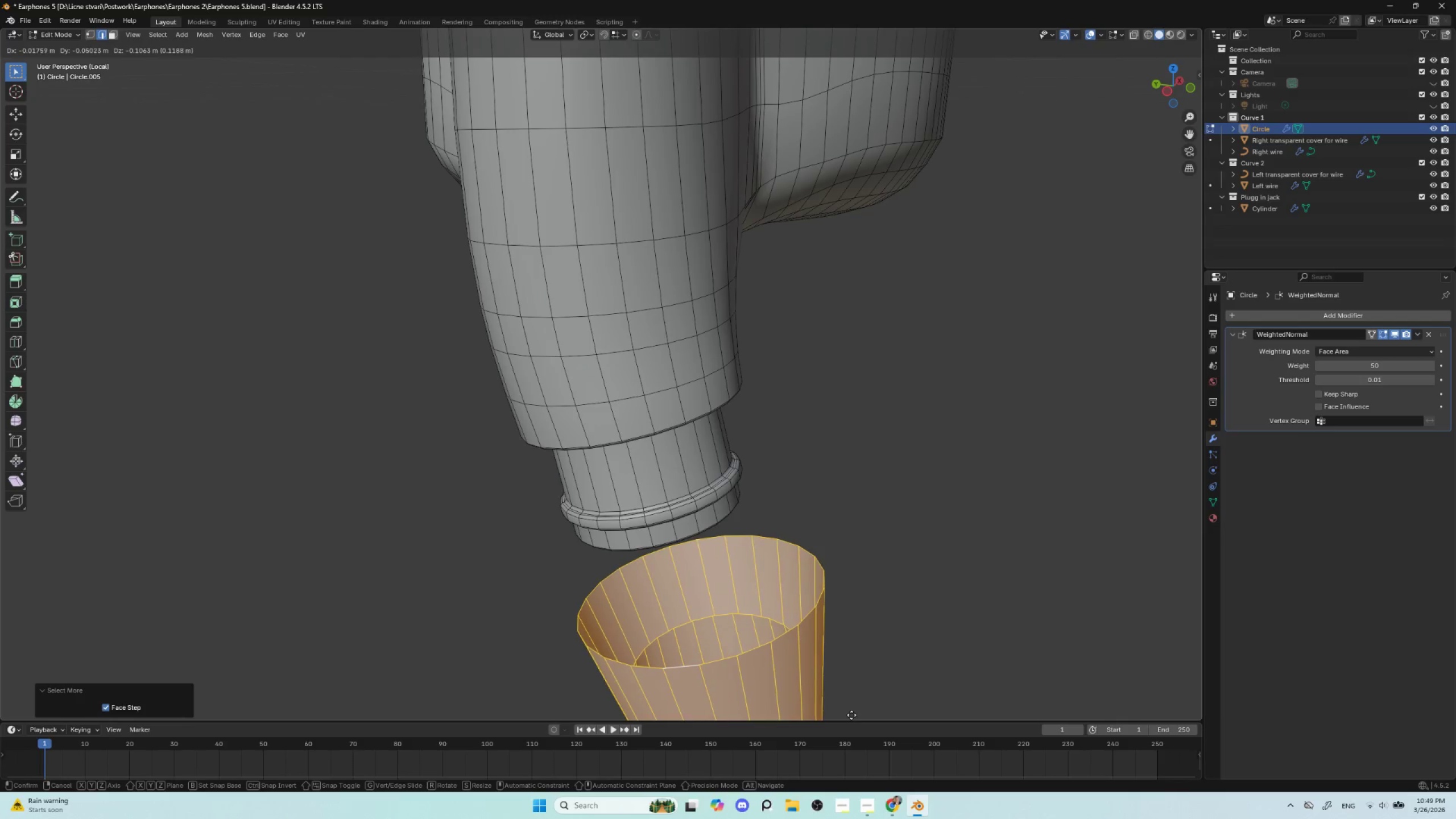 
key(Escape)
 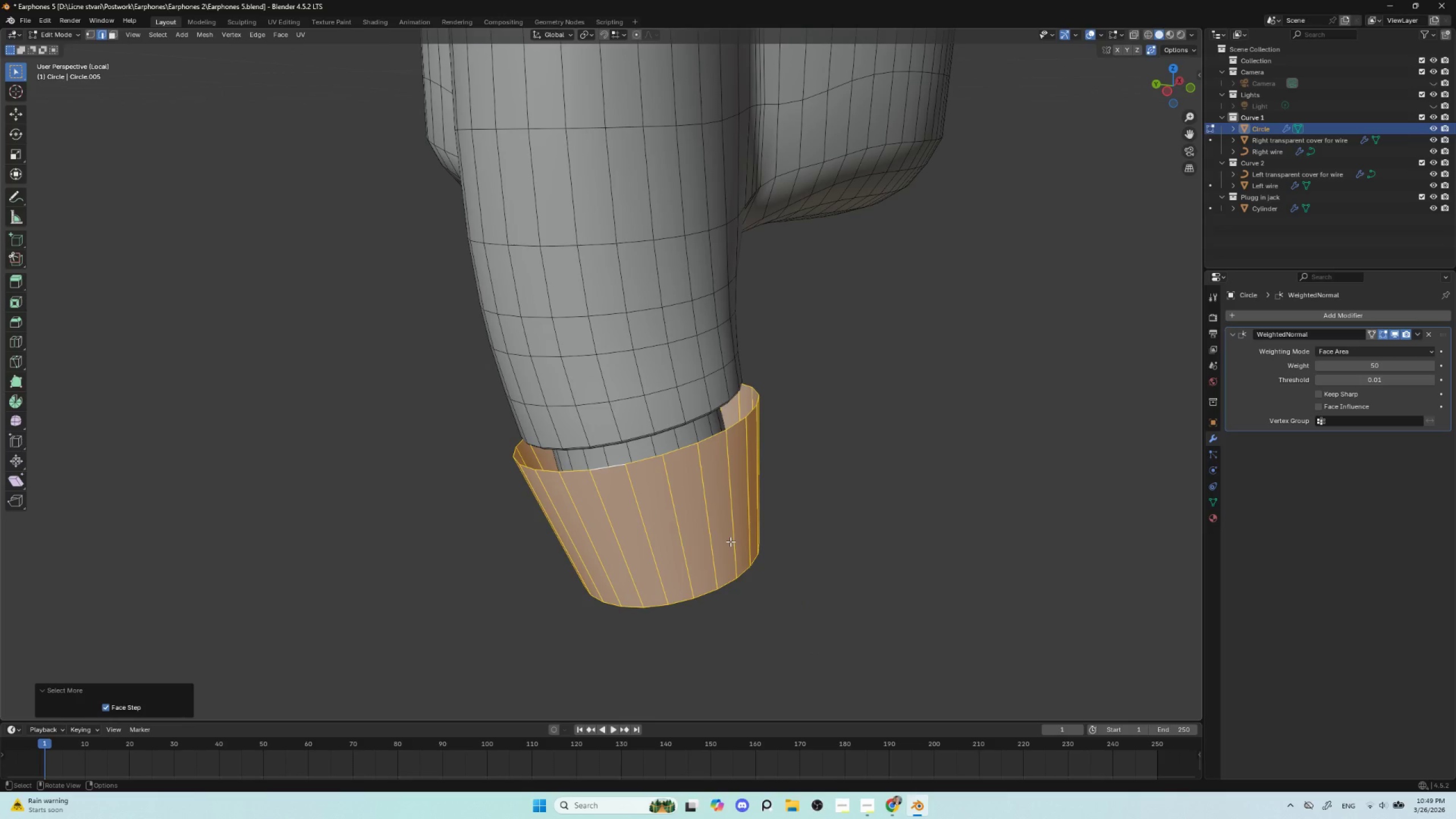 
key(P)
 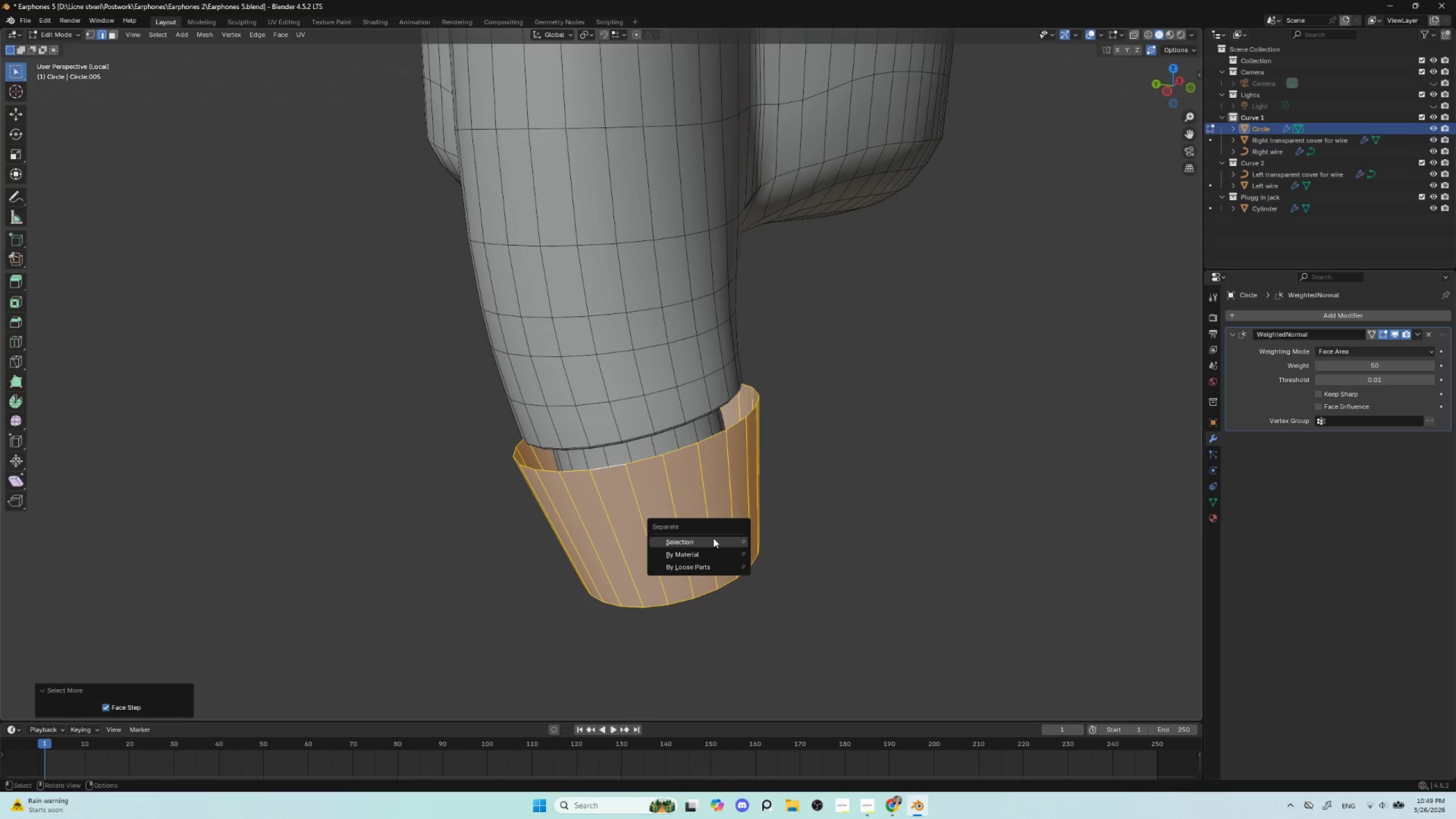 
left_click([713, 538])
 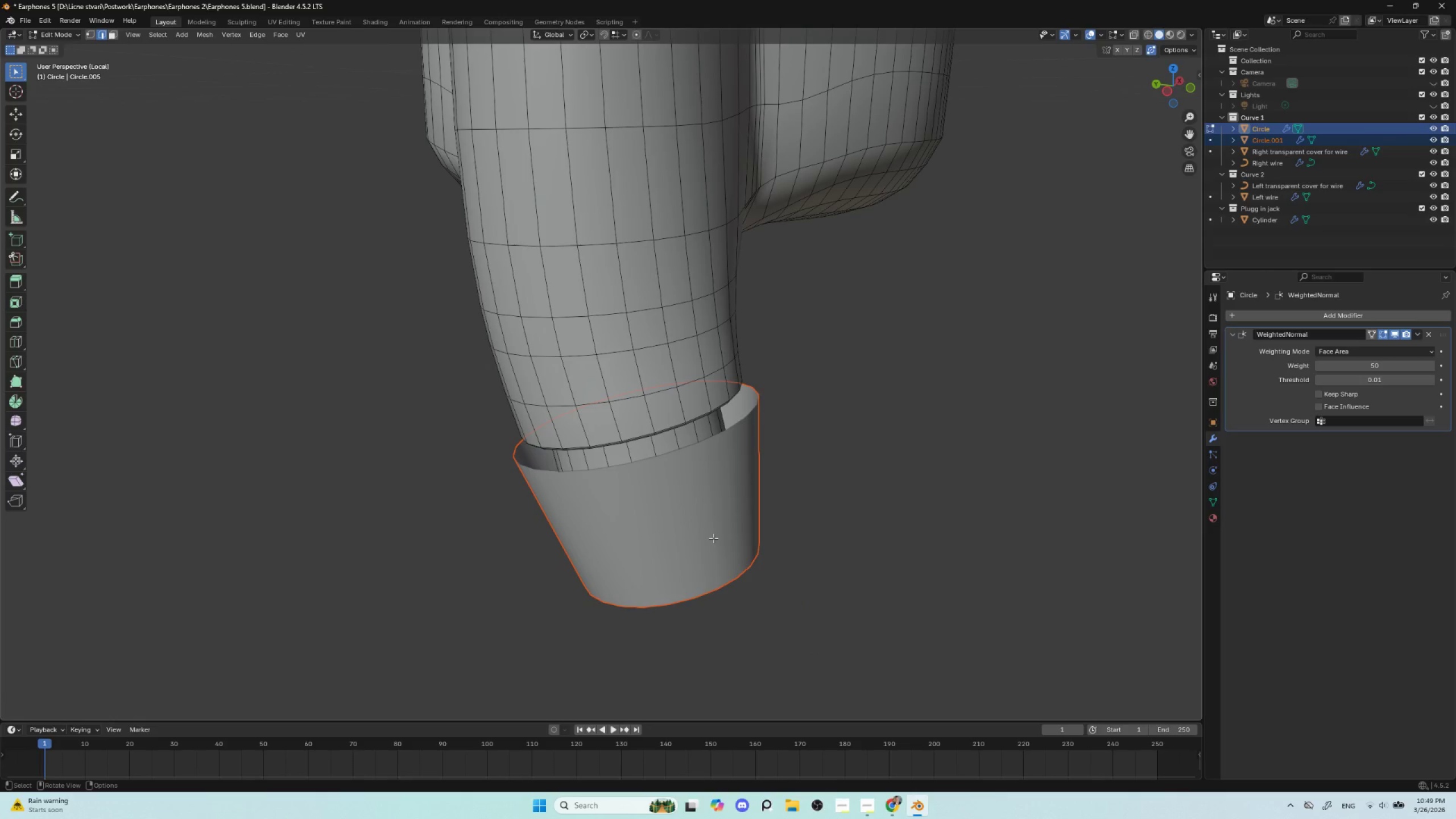 
key(Tab)
 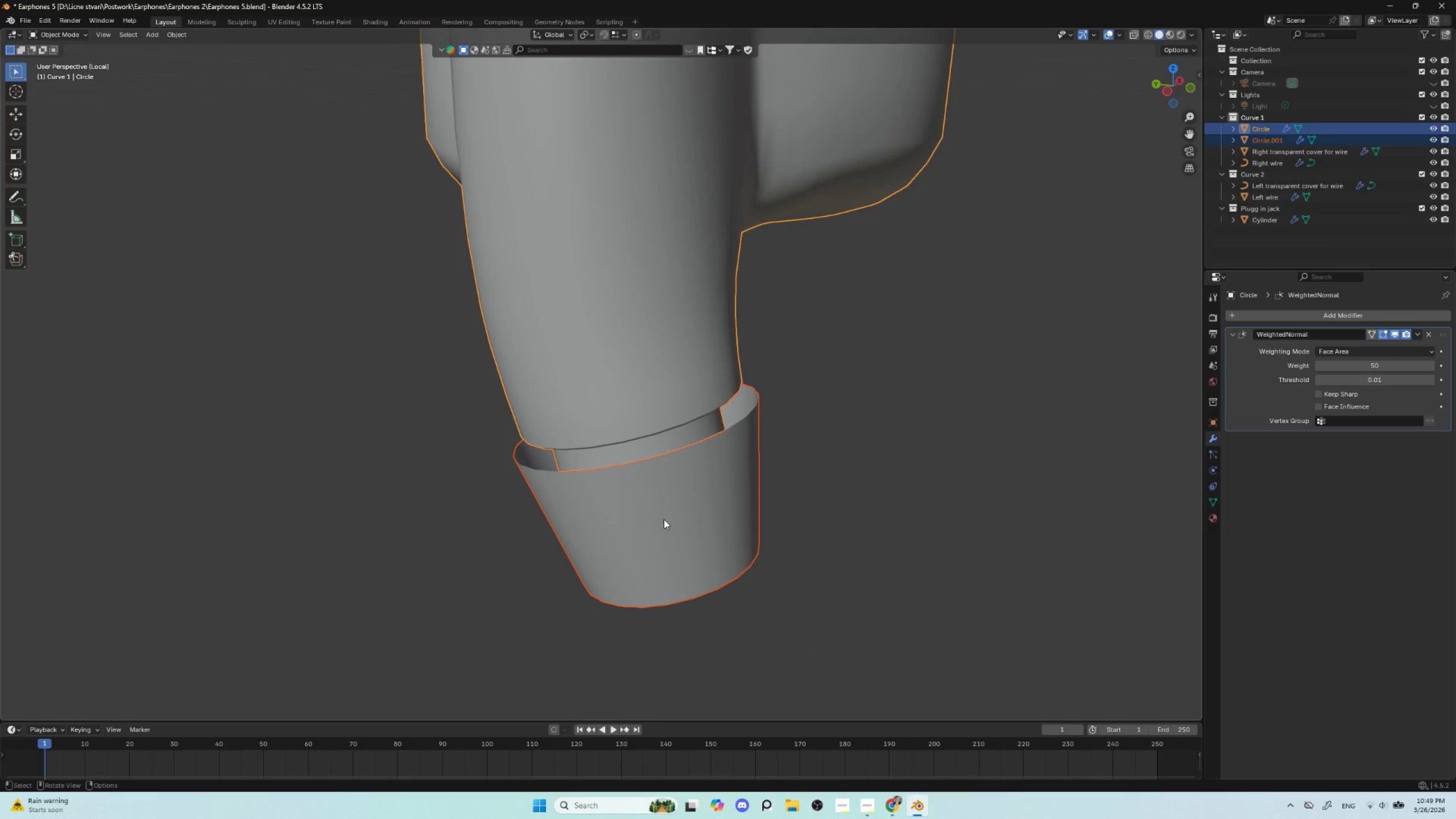 
left_click([663, 518])
 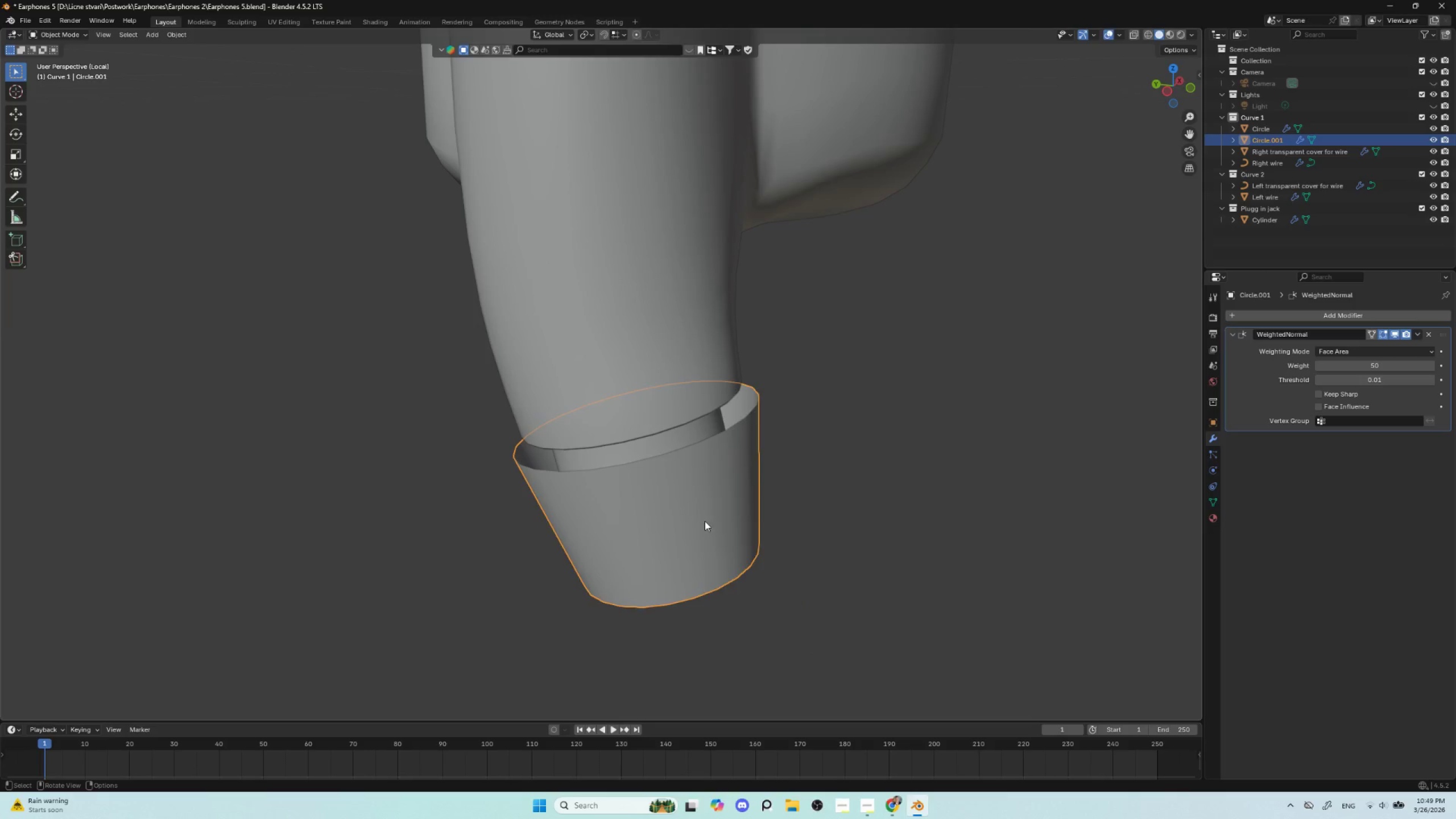 
key(Tab)
 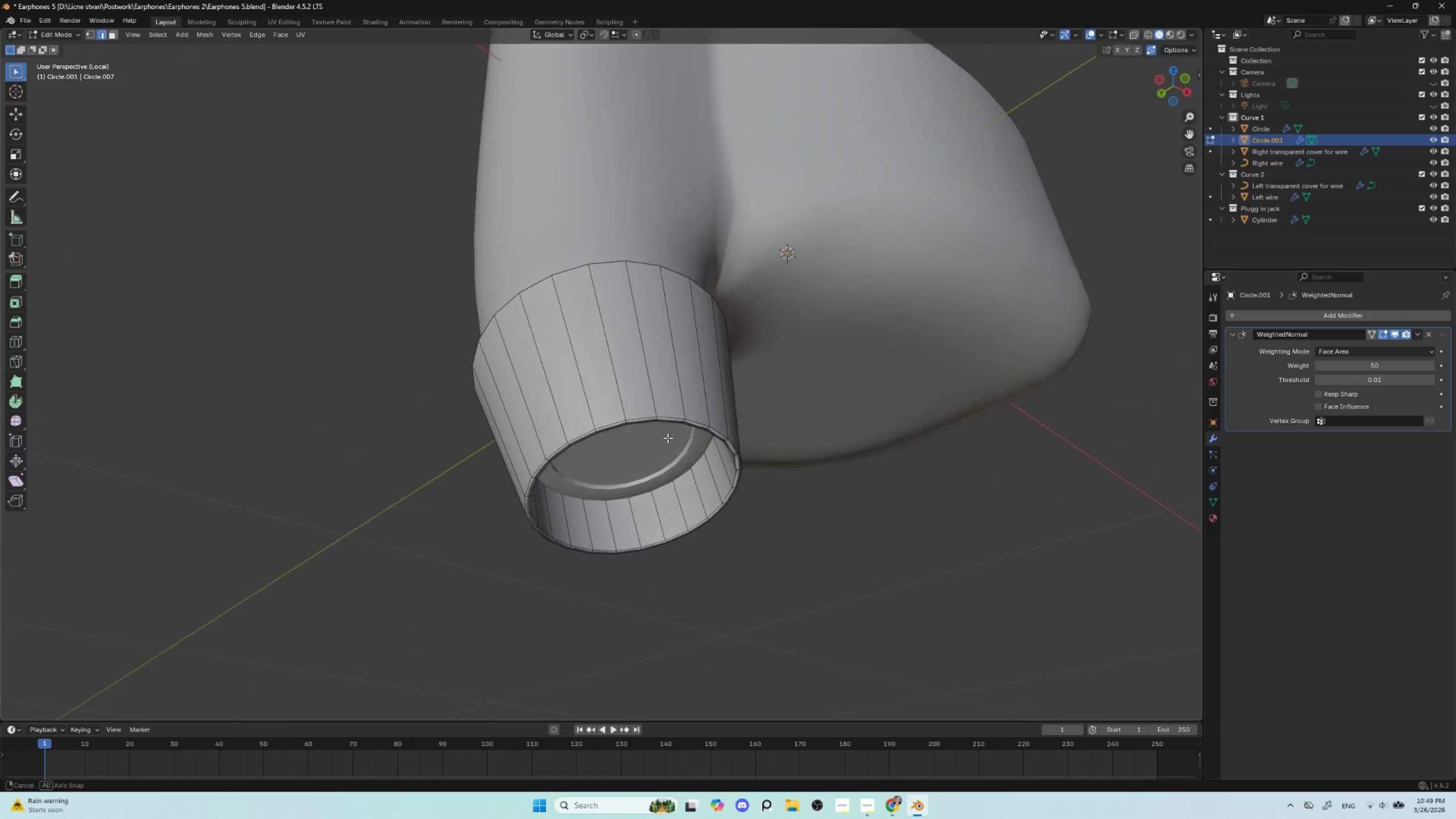 
hold_key(key=AltLeft, duration=0.7)
left_click([612, 397])
 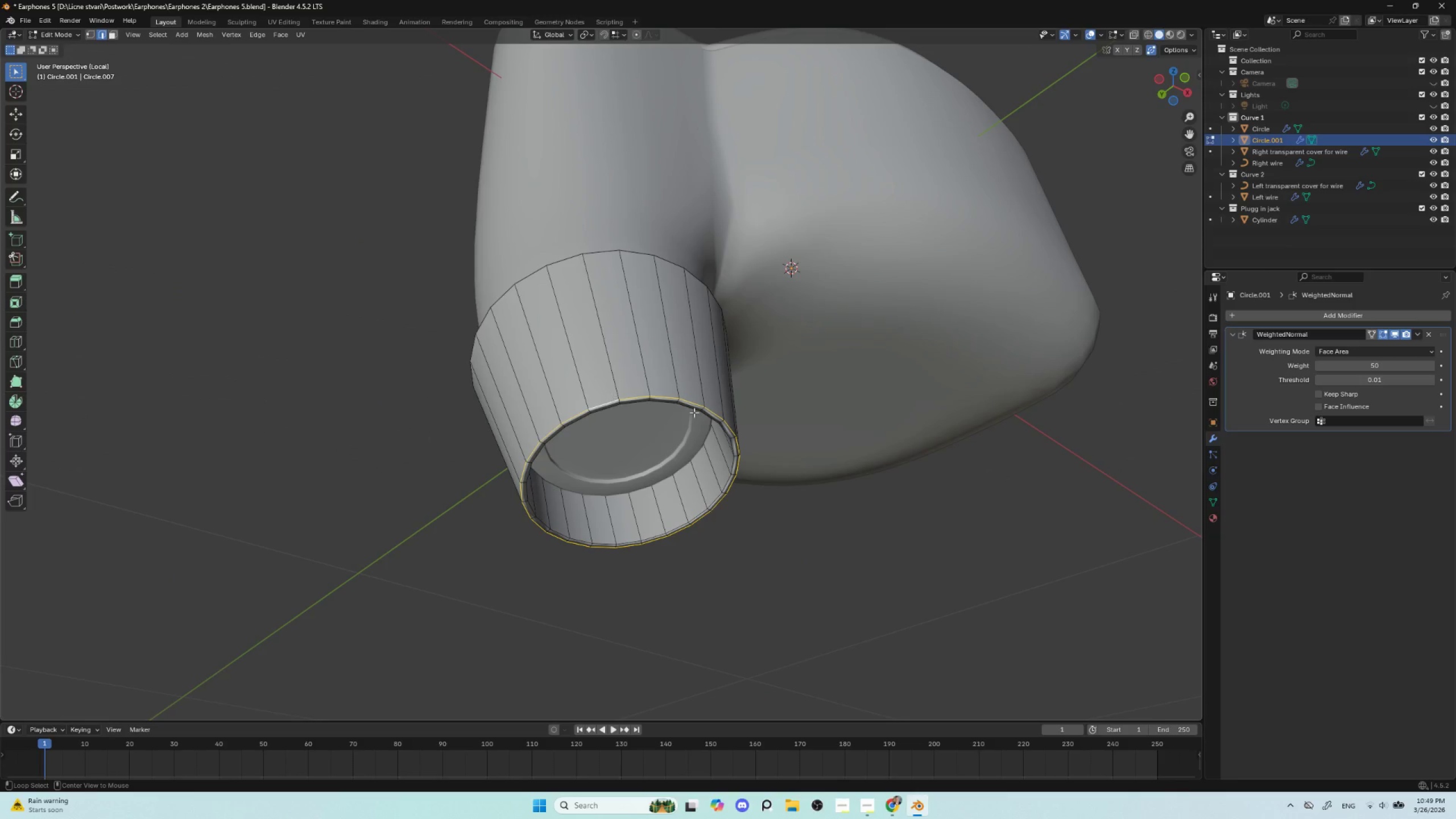 
hold_key(key=AltLeft, duration=3.58)
 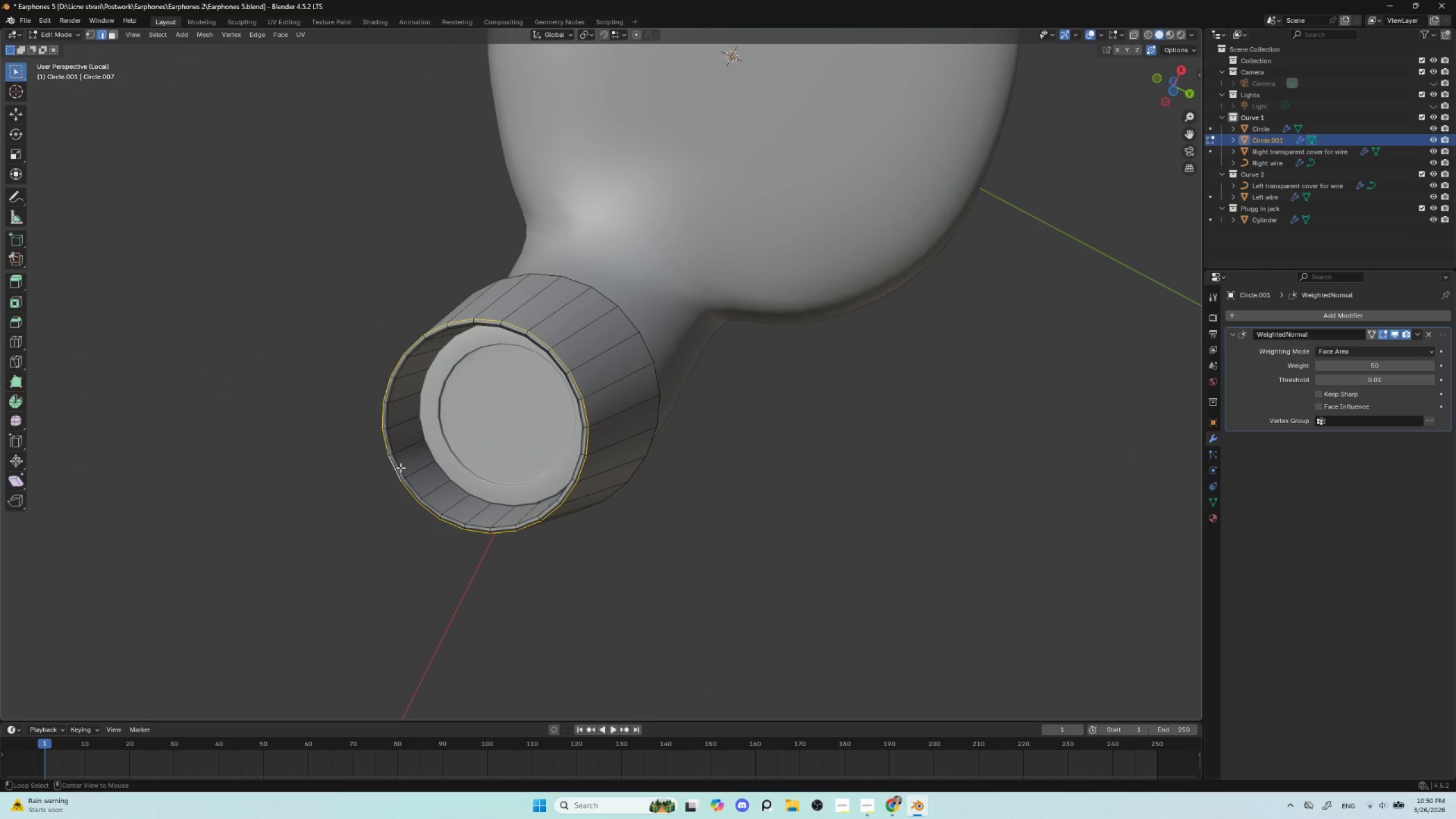 
hold_key(key=AltLeft, duration=1.28)
left_click([400, 468])
 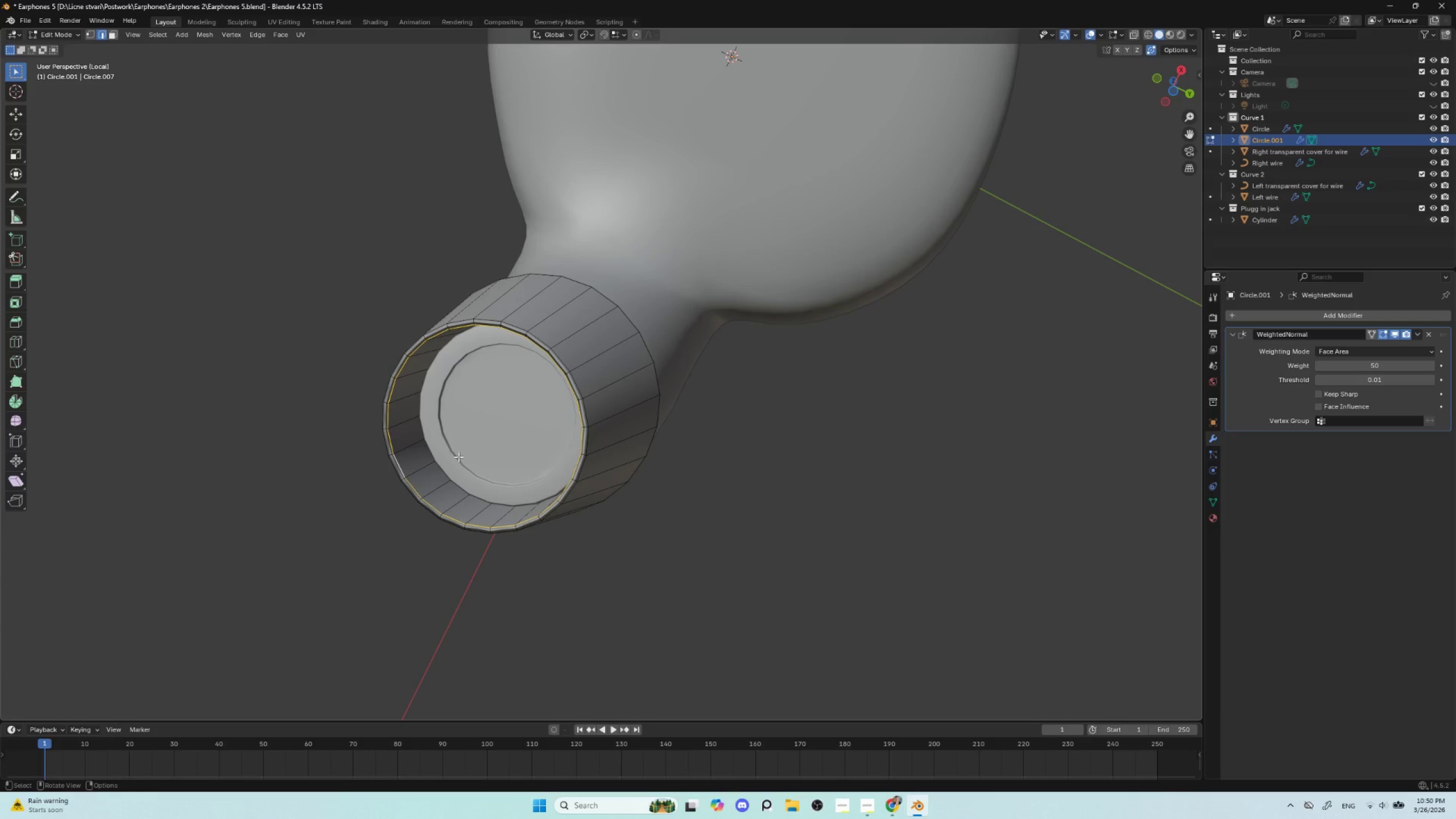 
key(Delete)
 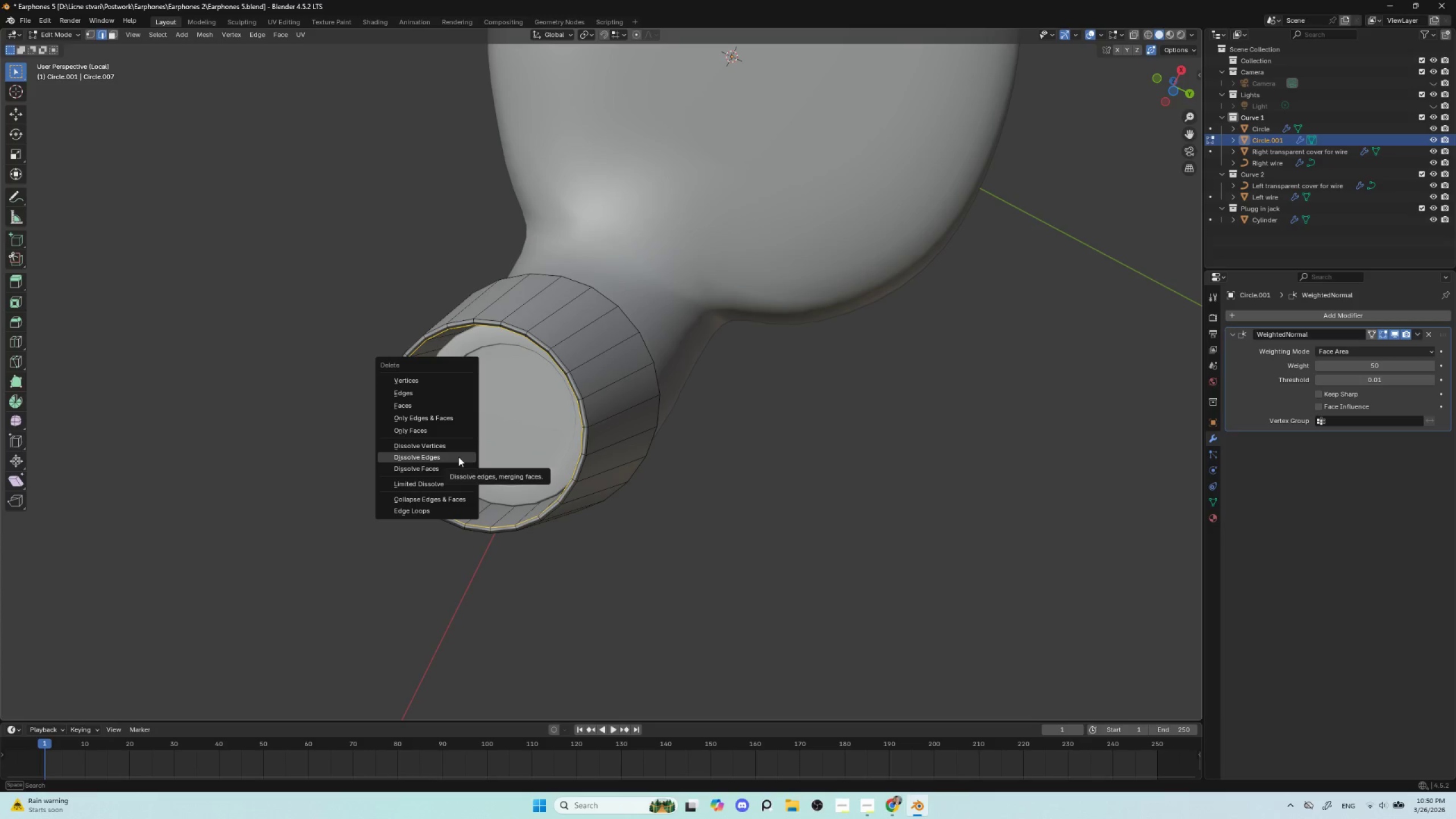 
left_click([458, 457])
 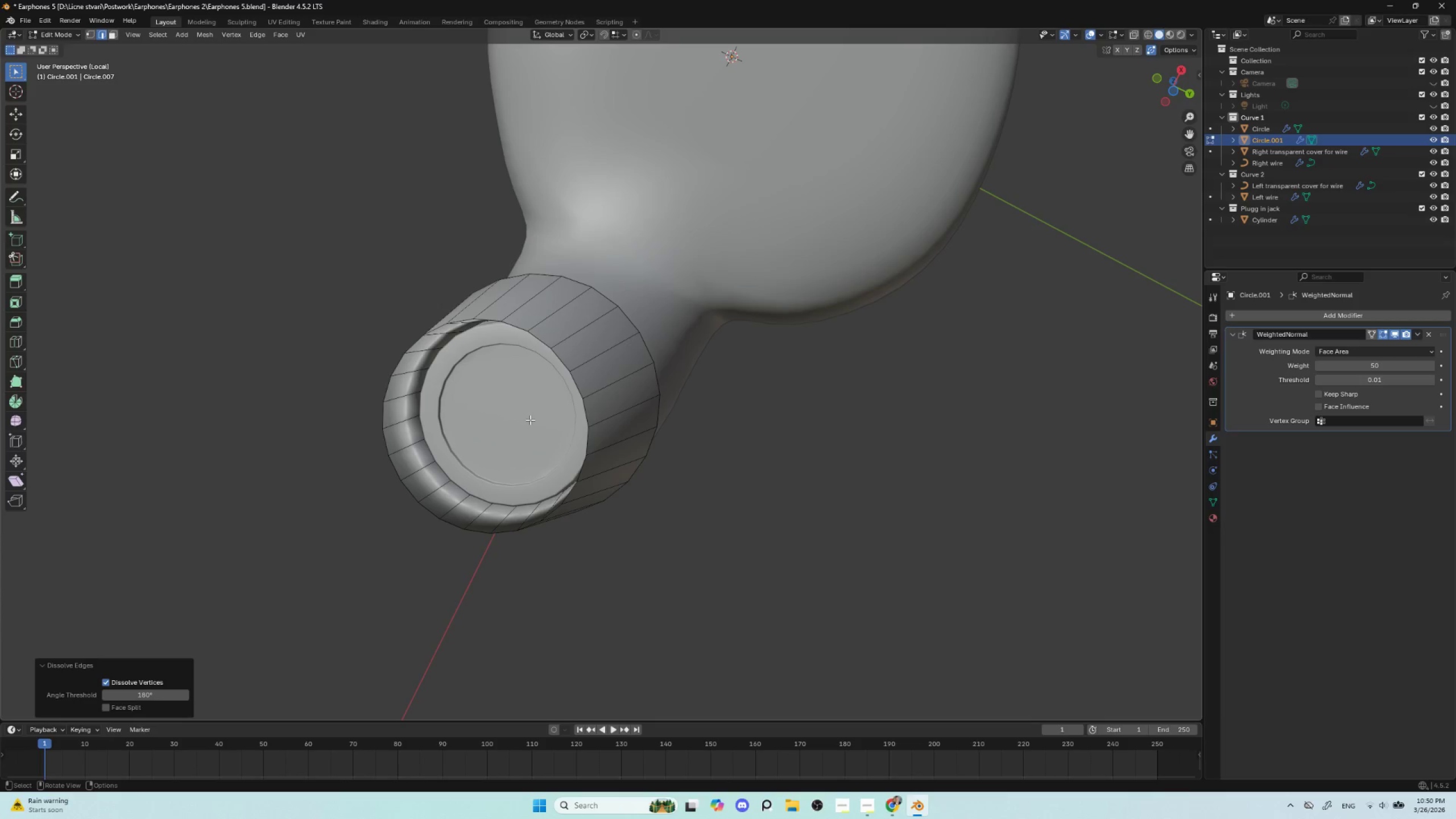 
key(Control+ControlLeft)
 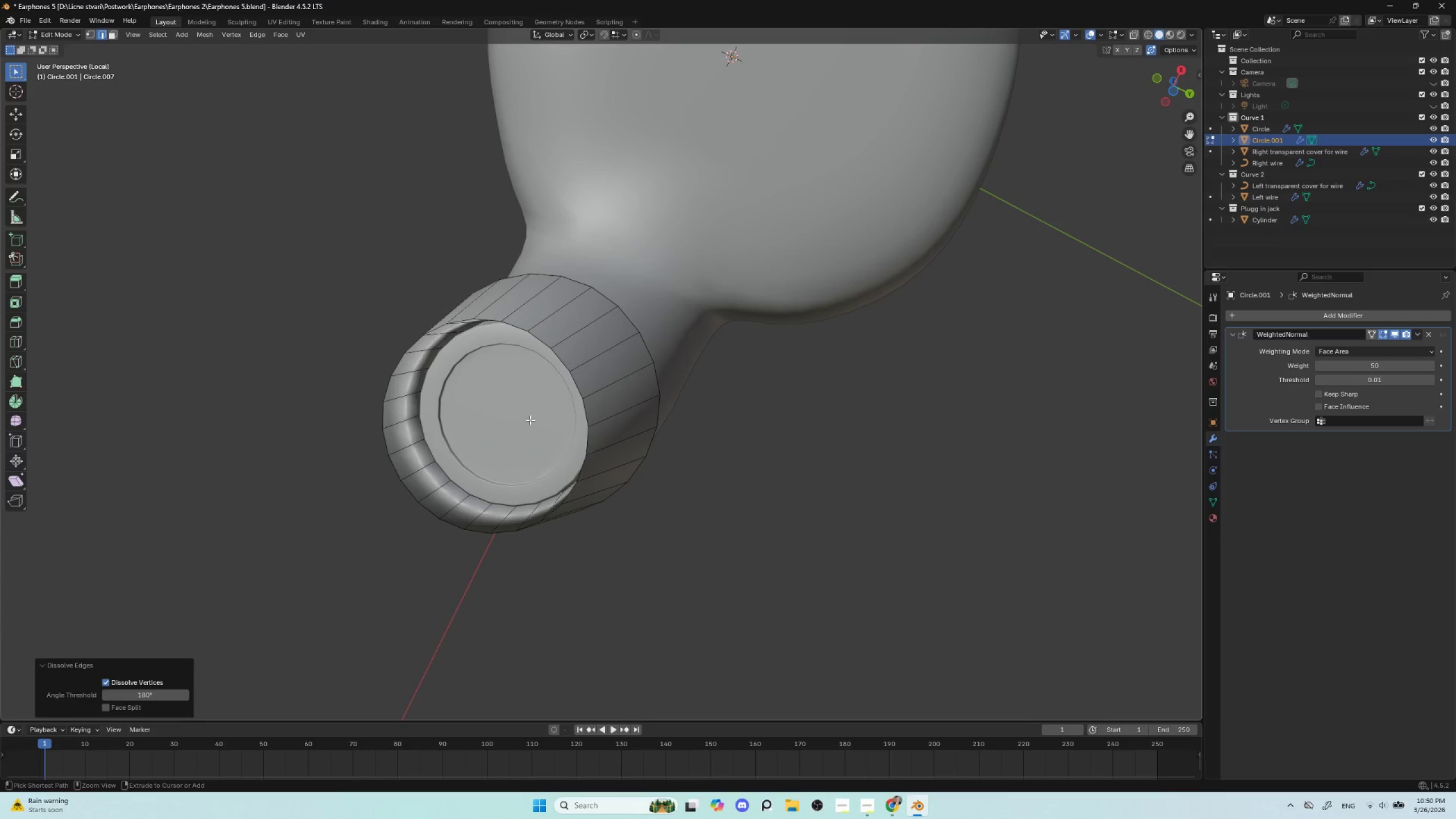 
key(Control+Z)
 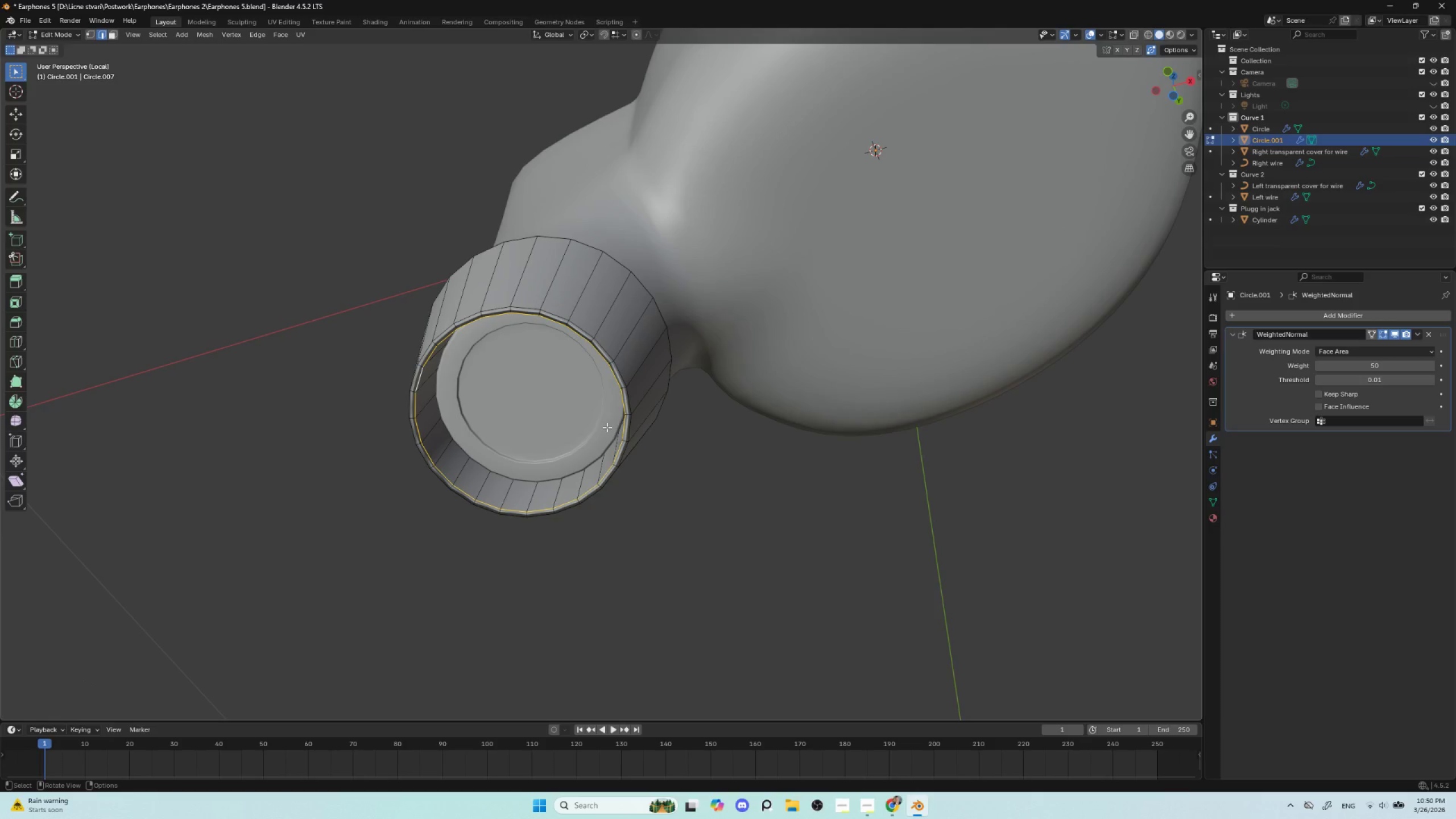 
hold_key(key=AltLeft, duration=1.11)
left_click([530, 343])
 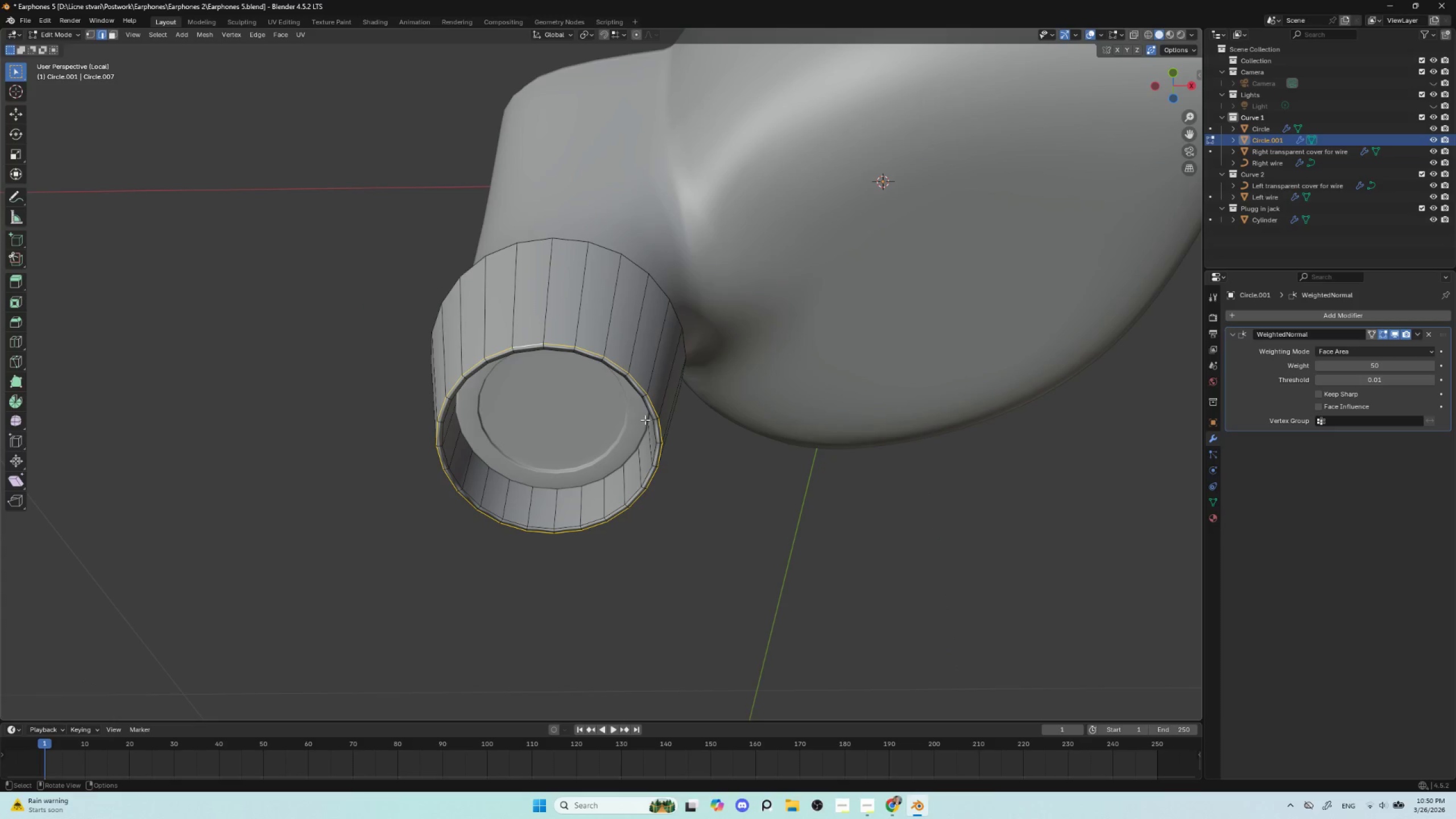 
key(Control+B)
 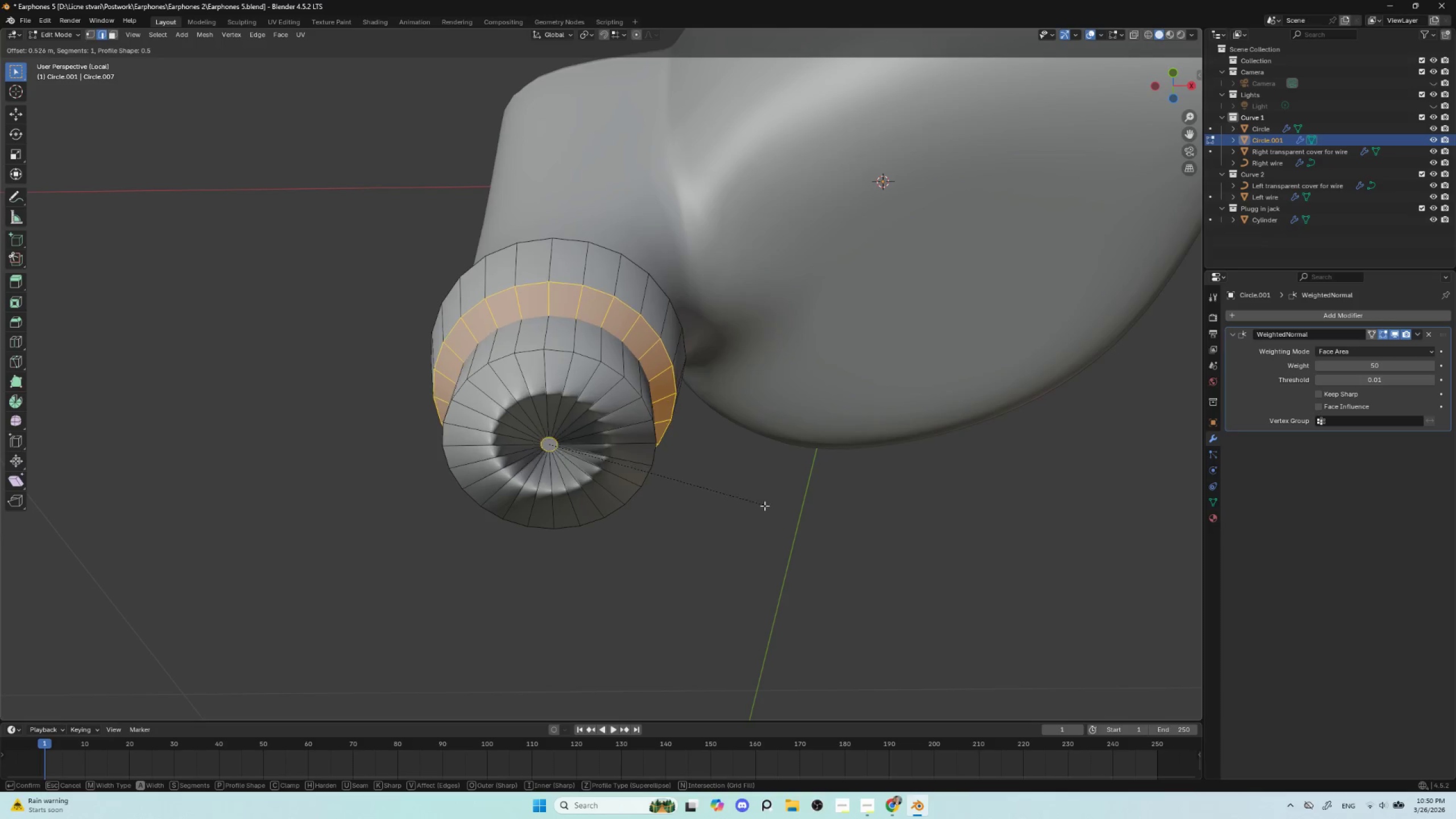 
key(Escape)
 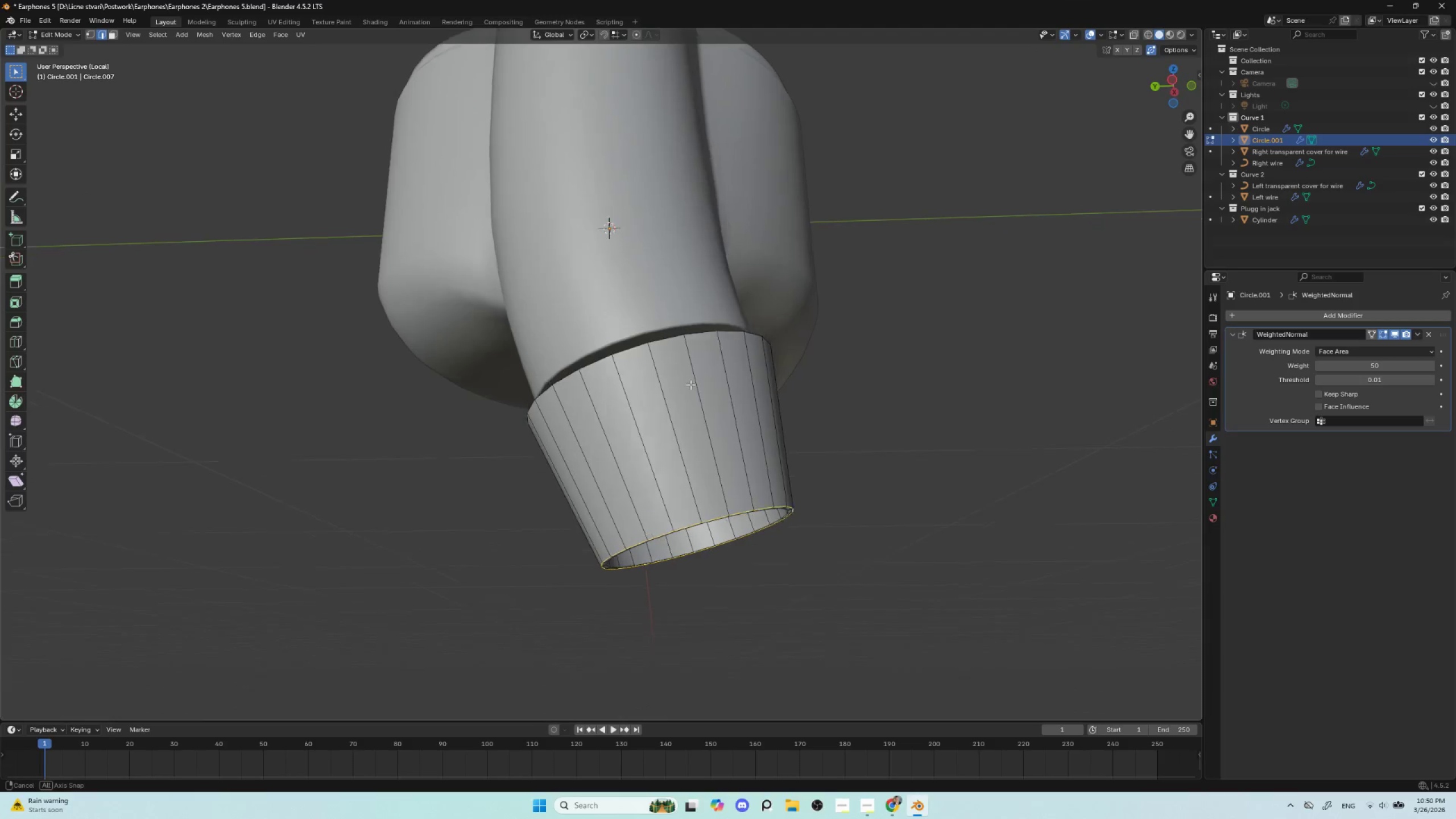 
key(Control+R)
 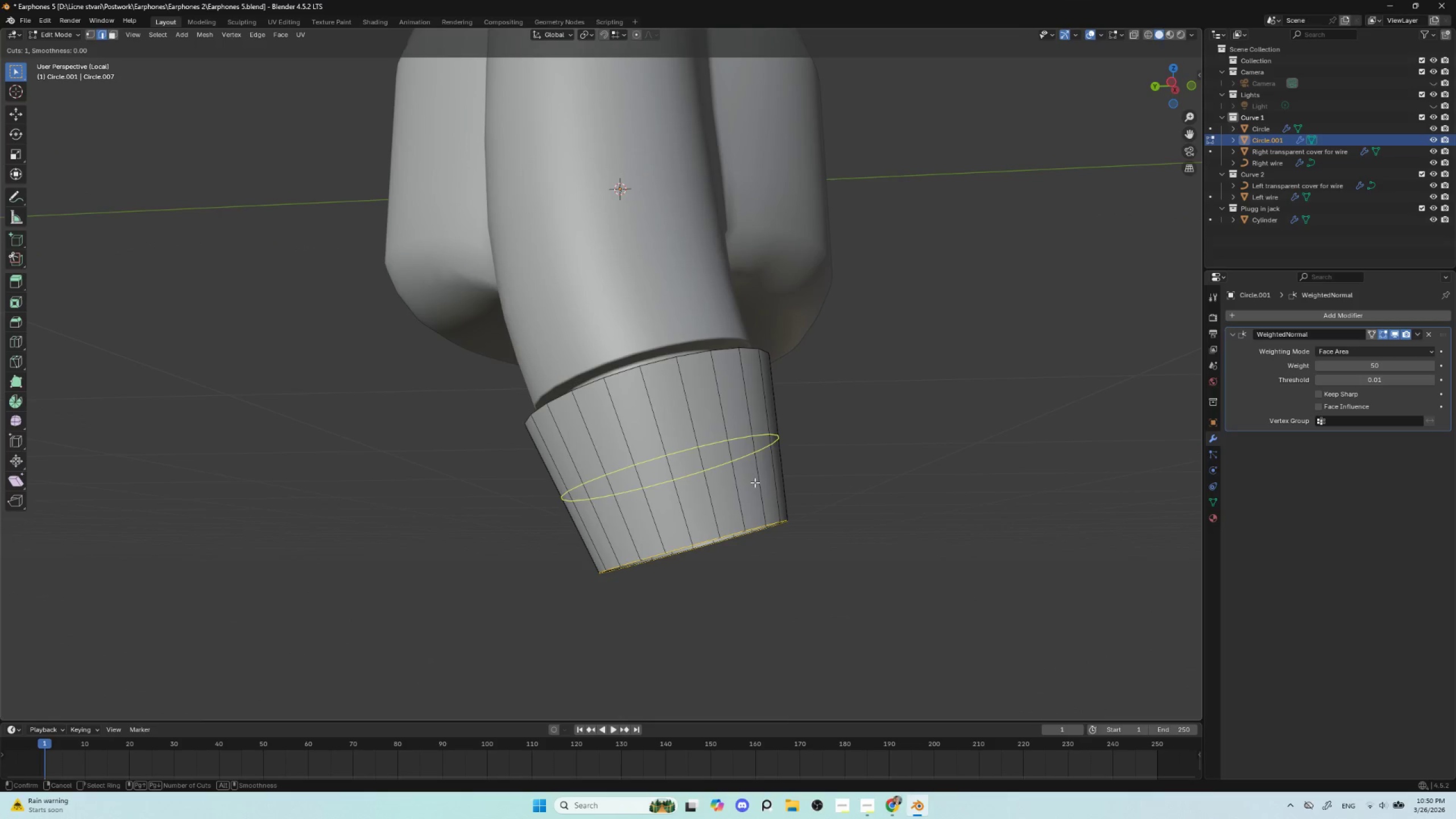 
scroll: coordinate [755, 482], scroll_direction: up, amount: 2.0
 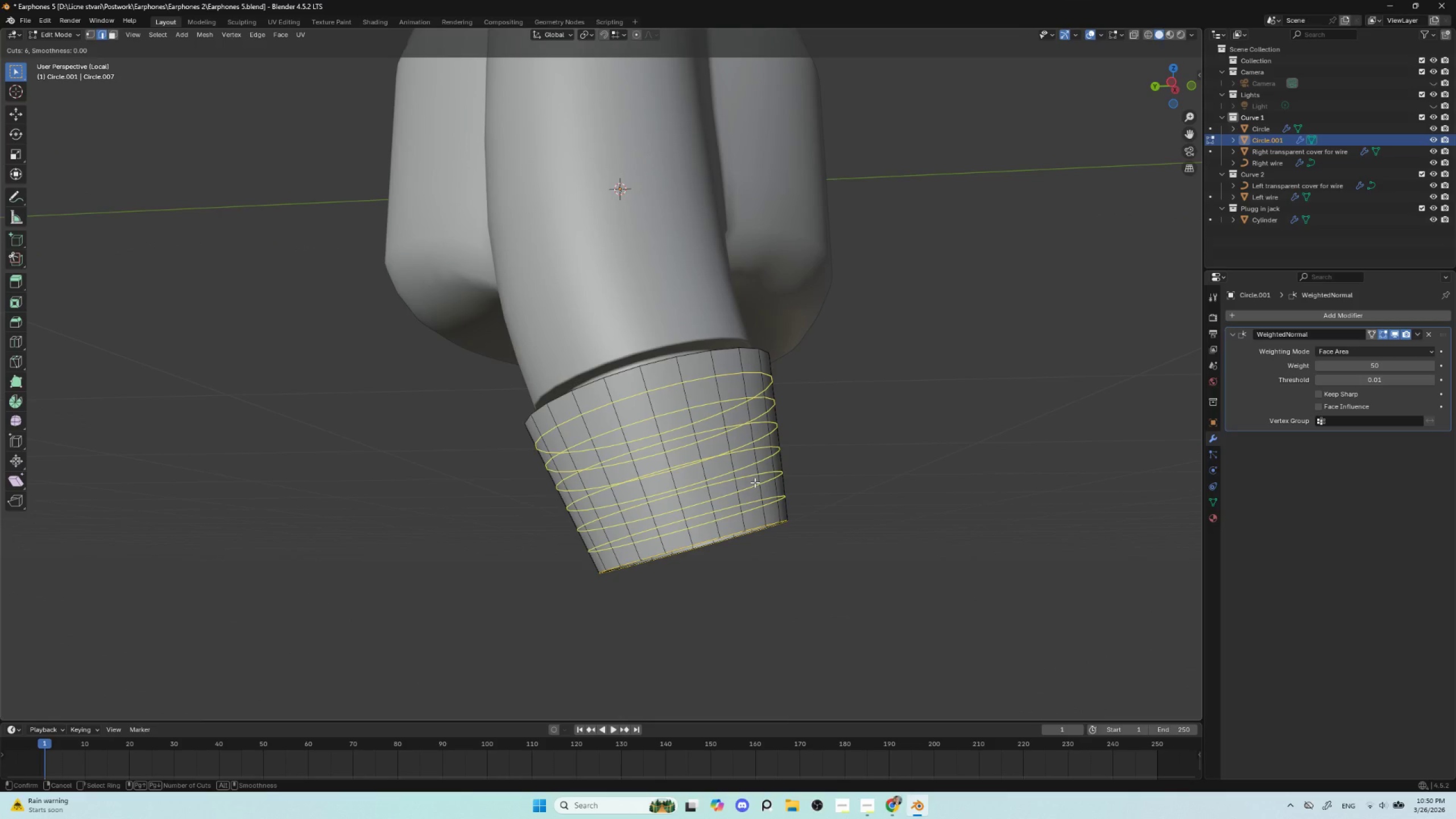 
left_click([755, 482])
 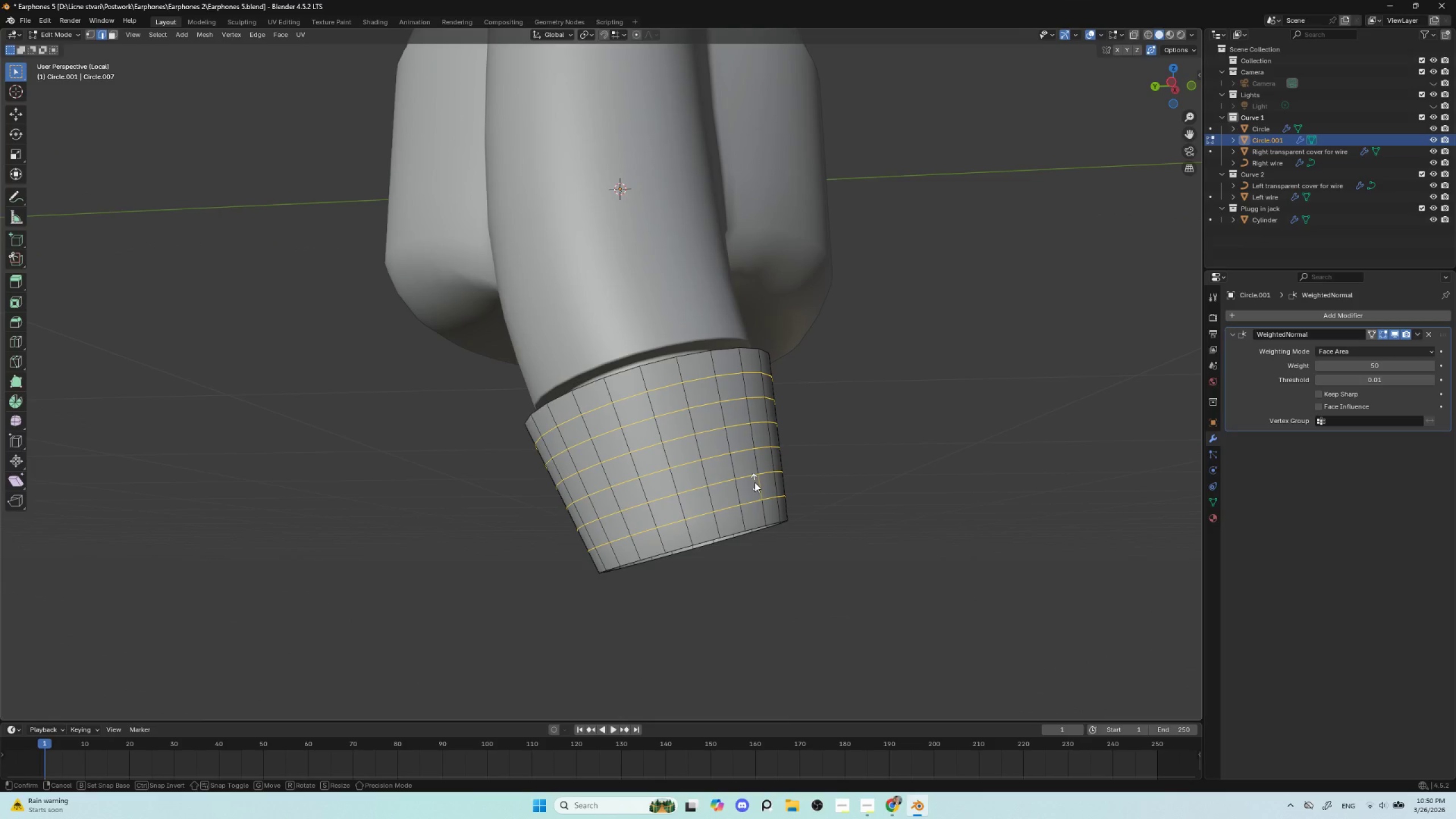 
key(Escape)
 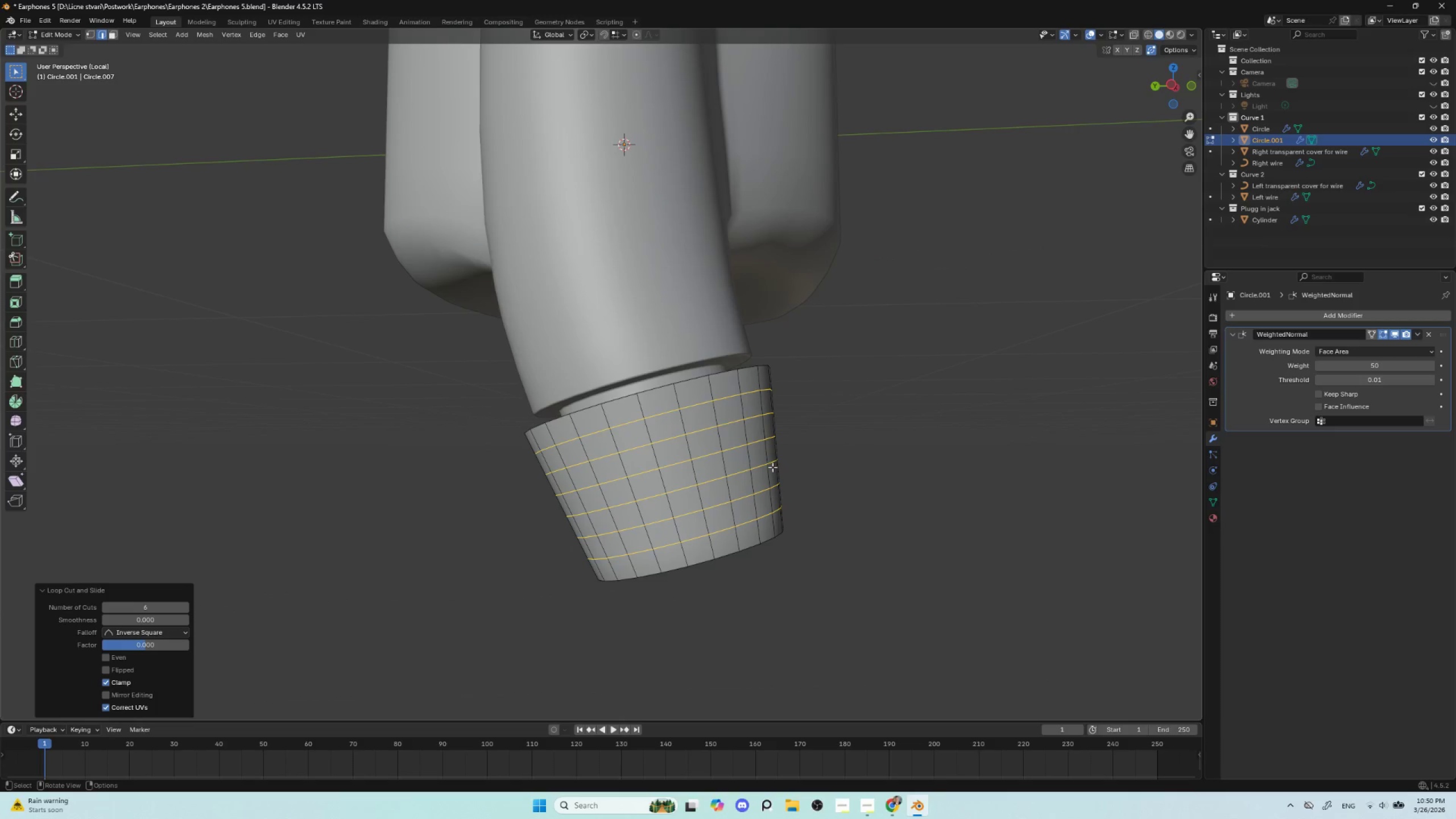 
wait(8.2)
 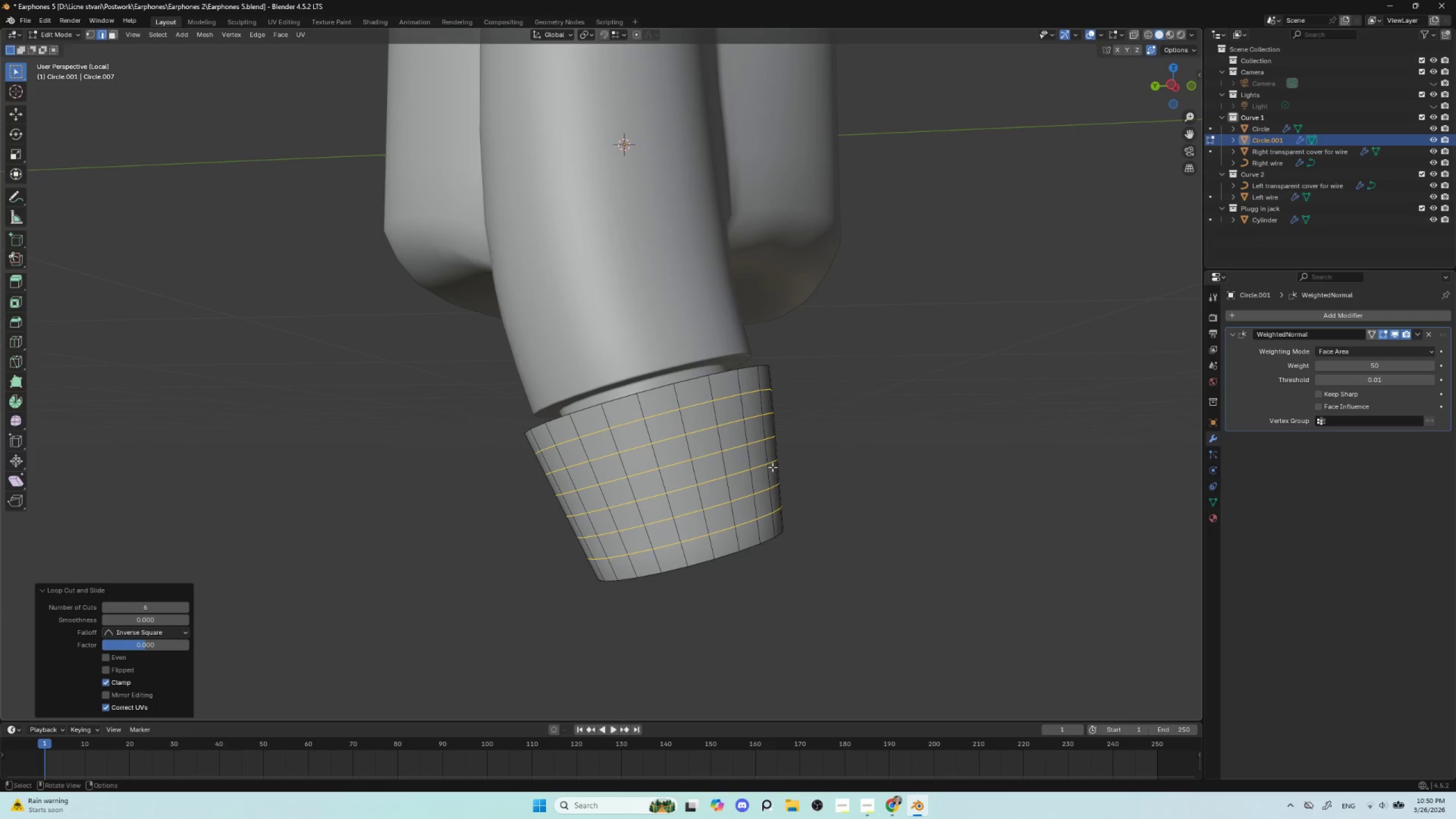 
key(S)
 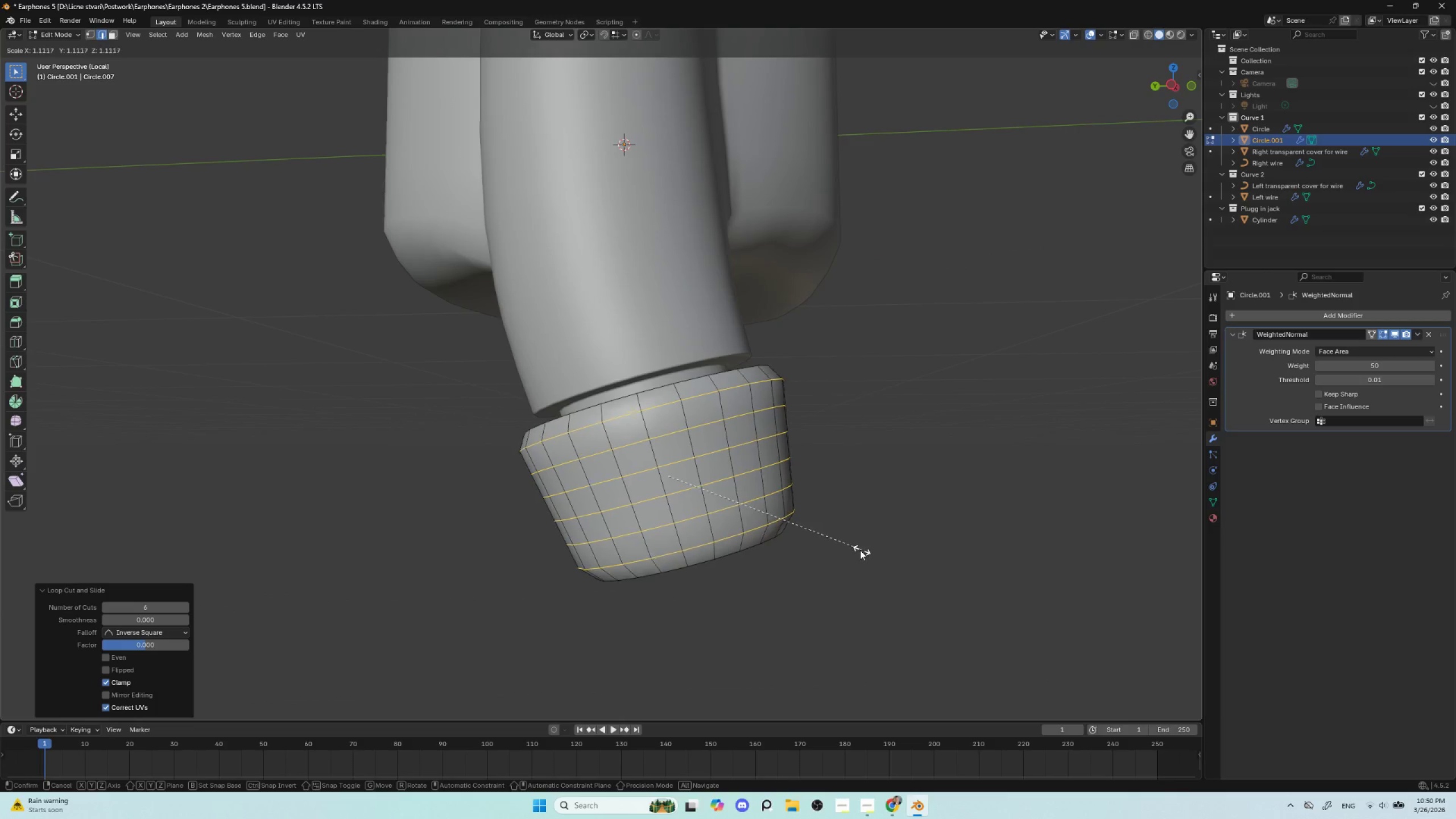 
key(Escape)
 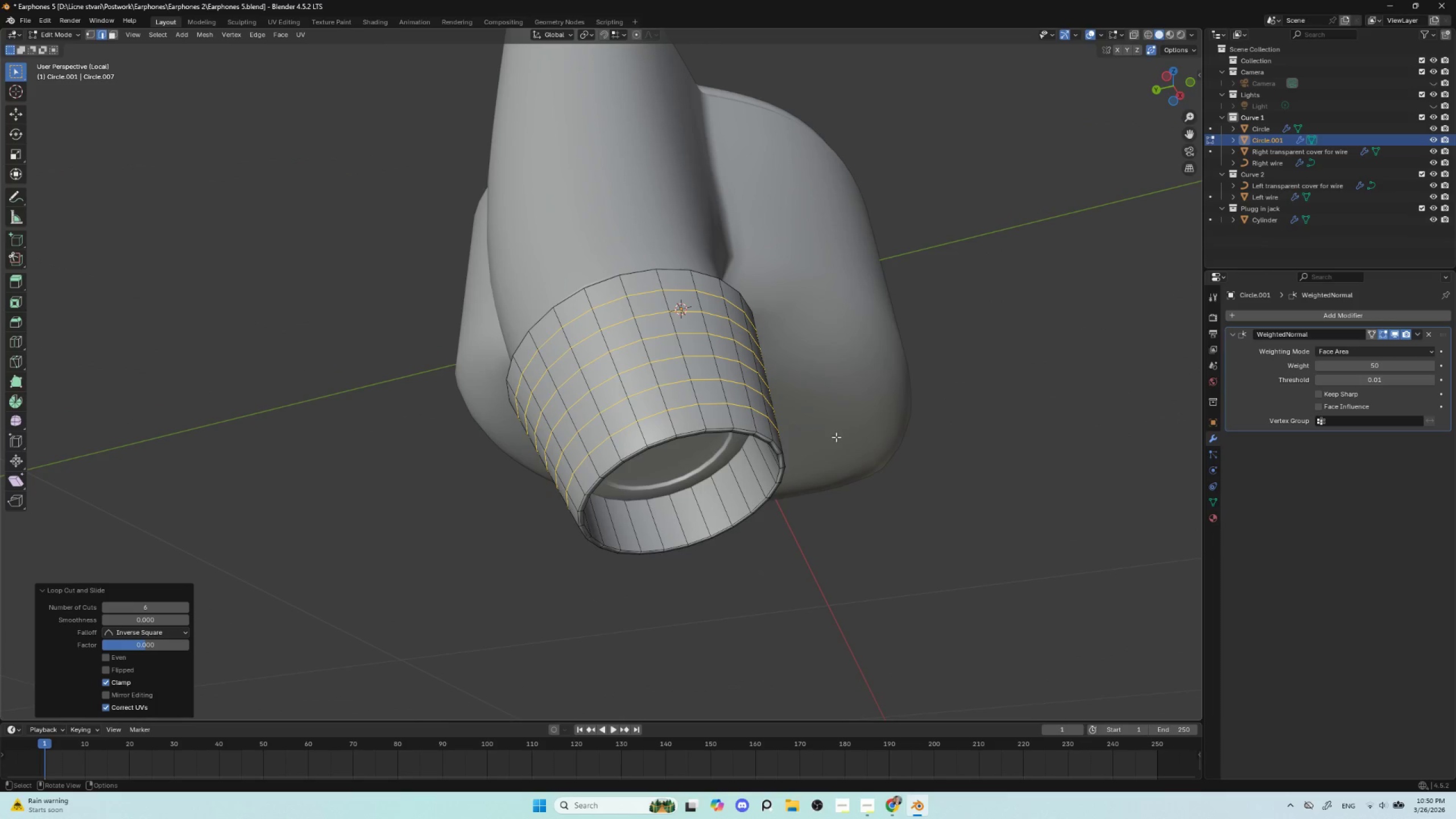 
key(Alt+S)
 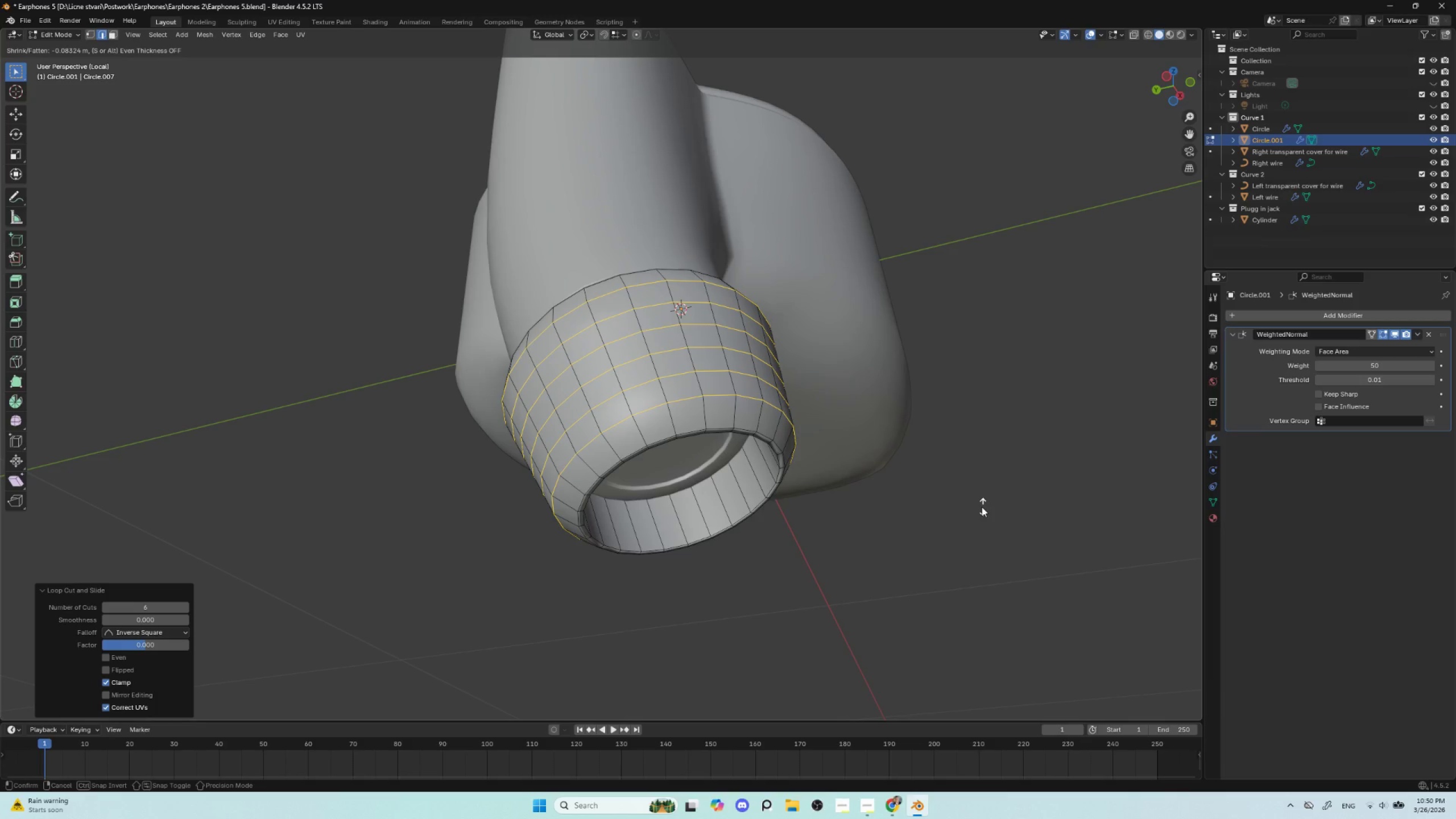 
left_click([981, 507])
 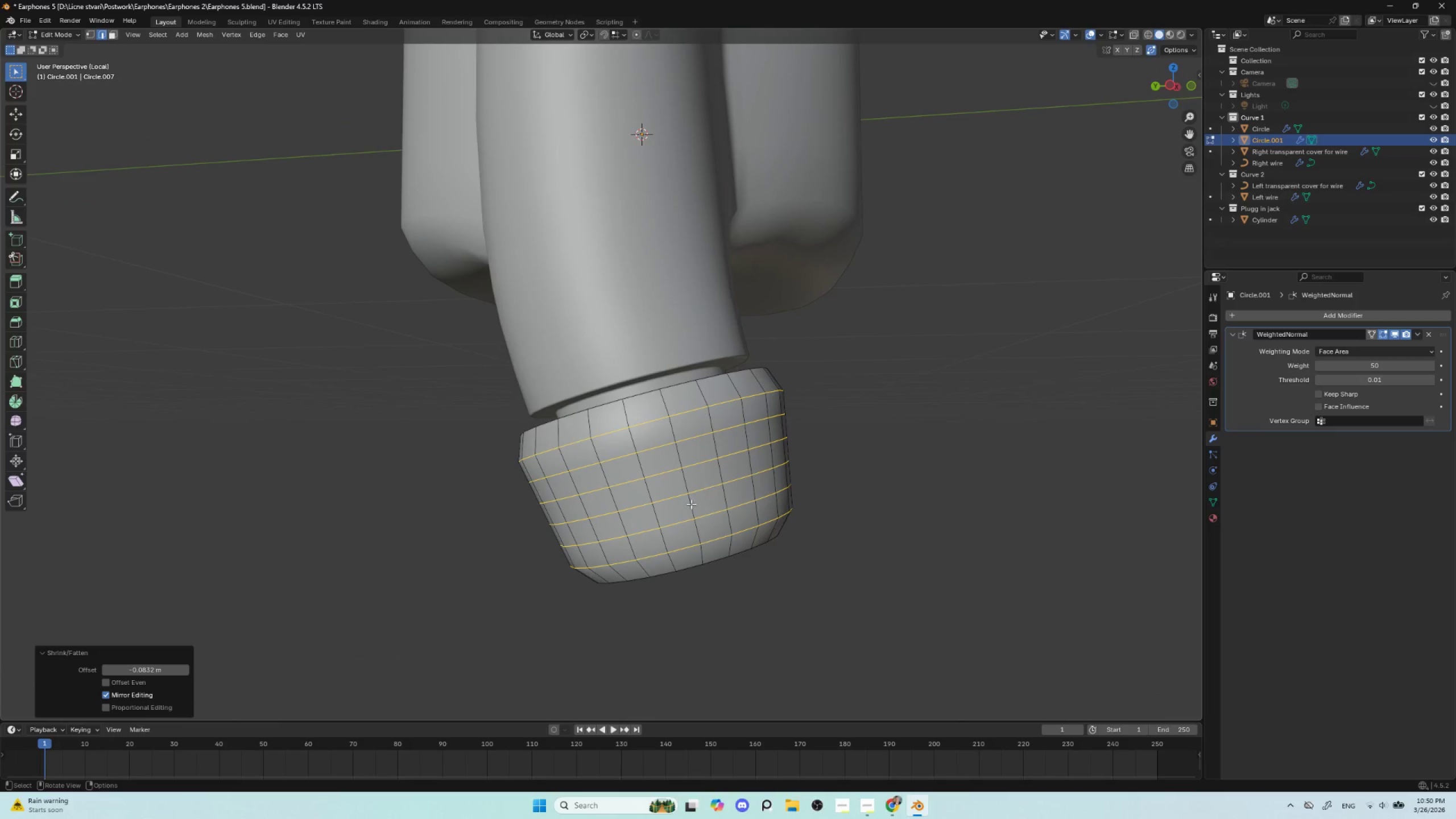 
hold_key(key=AltLeft, duration=0.61)
left_click([673, 467])
 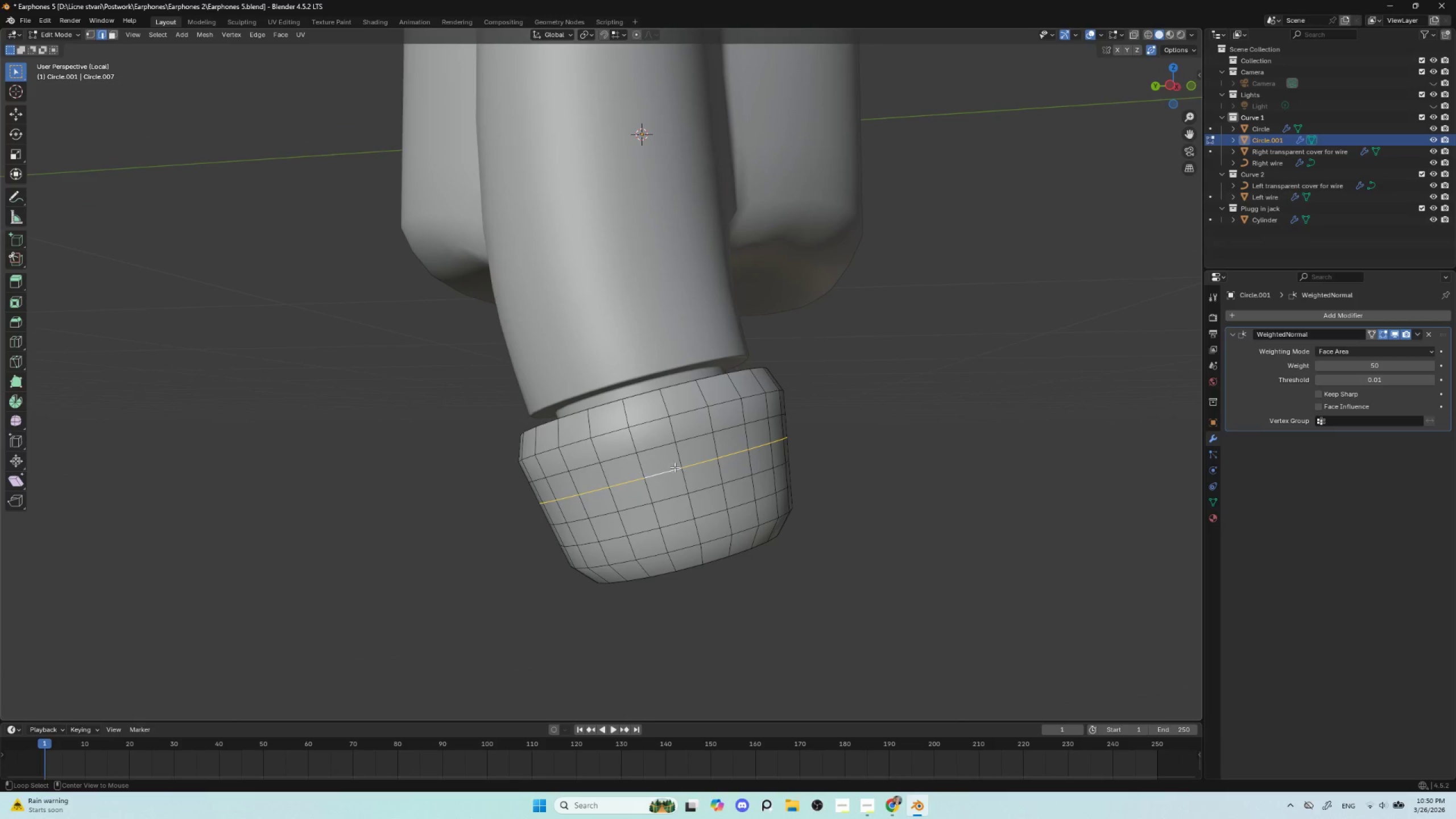 
key(Alt+S)
 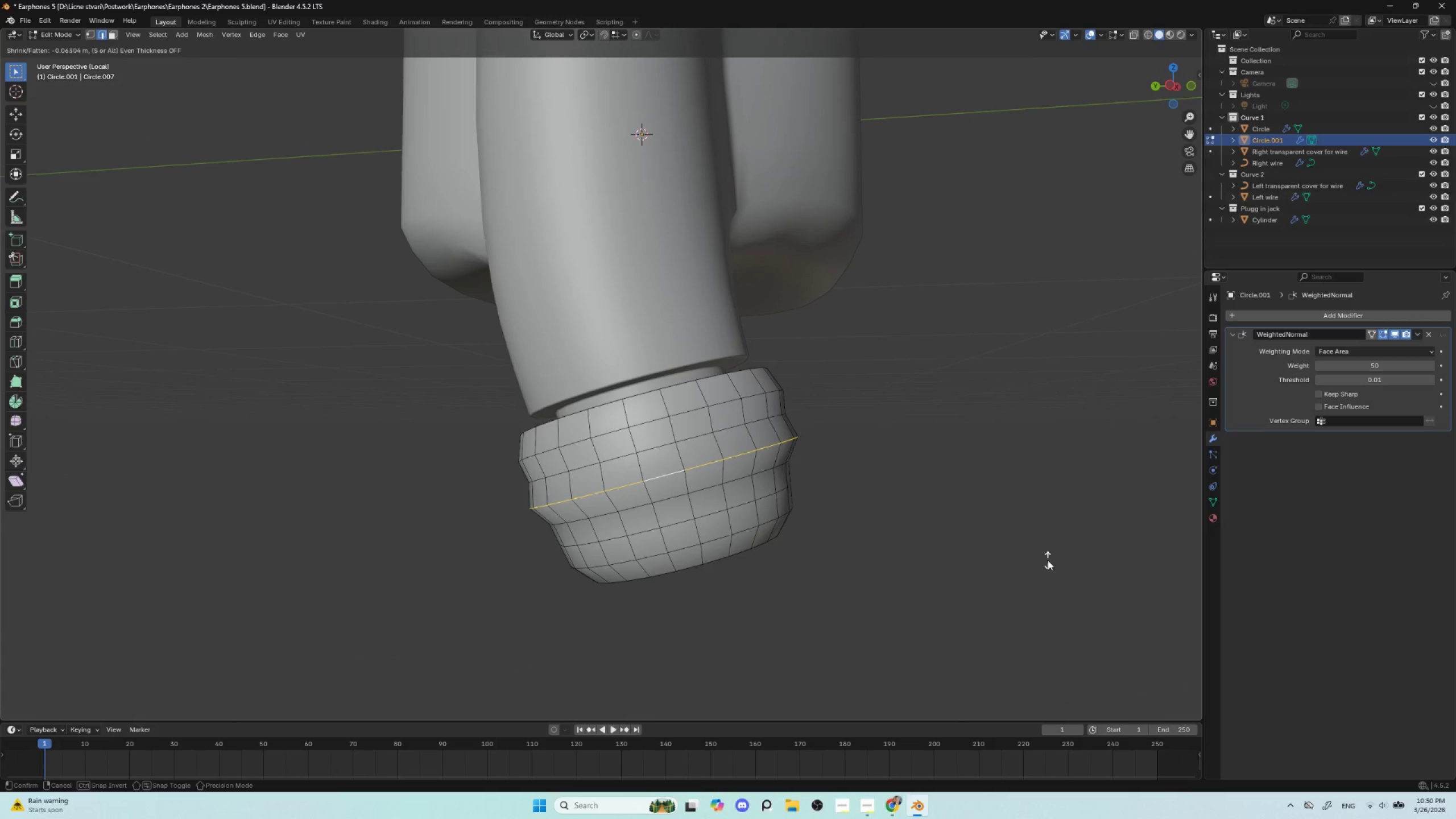 
left_click([1018, 546])
 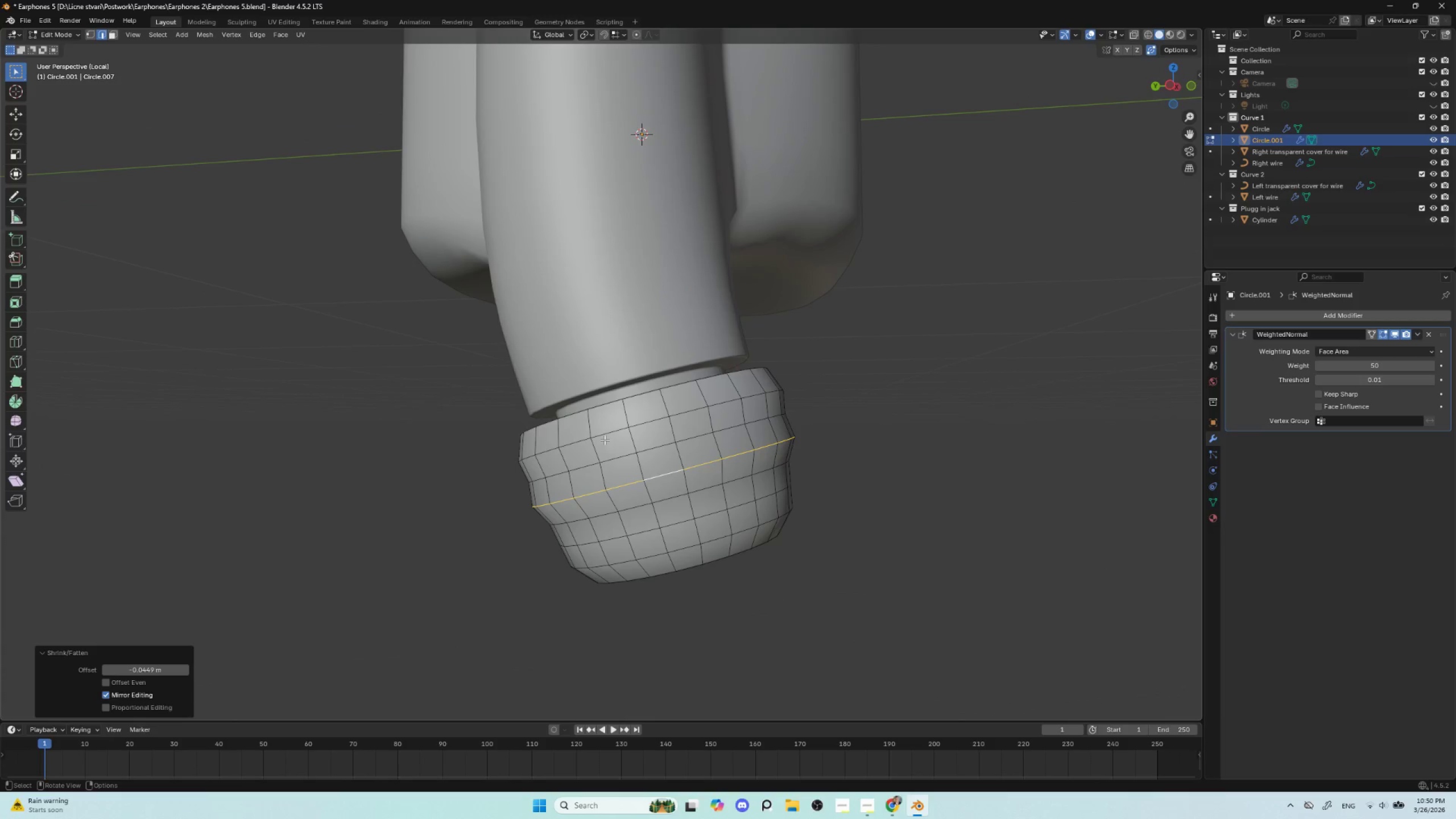 
hold_key(key=AltLeft, duration=0.5)
 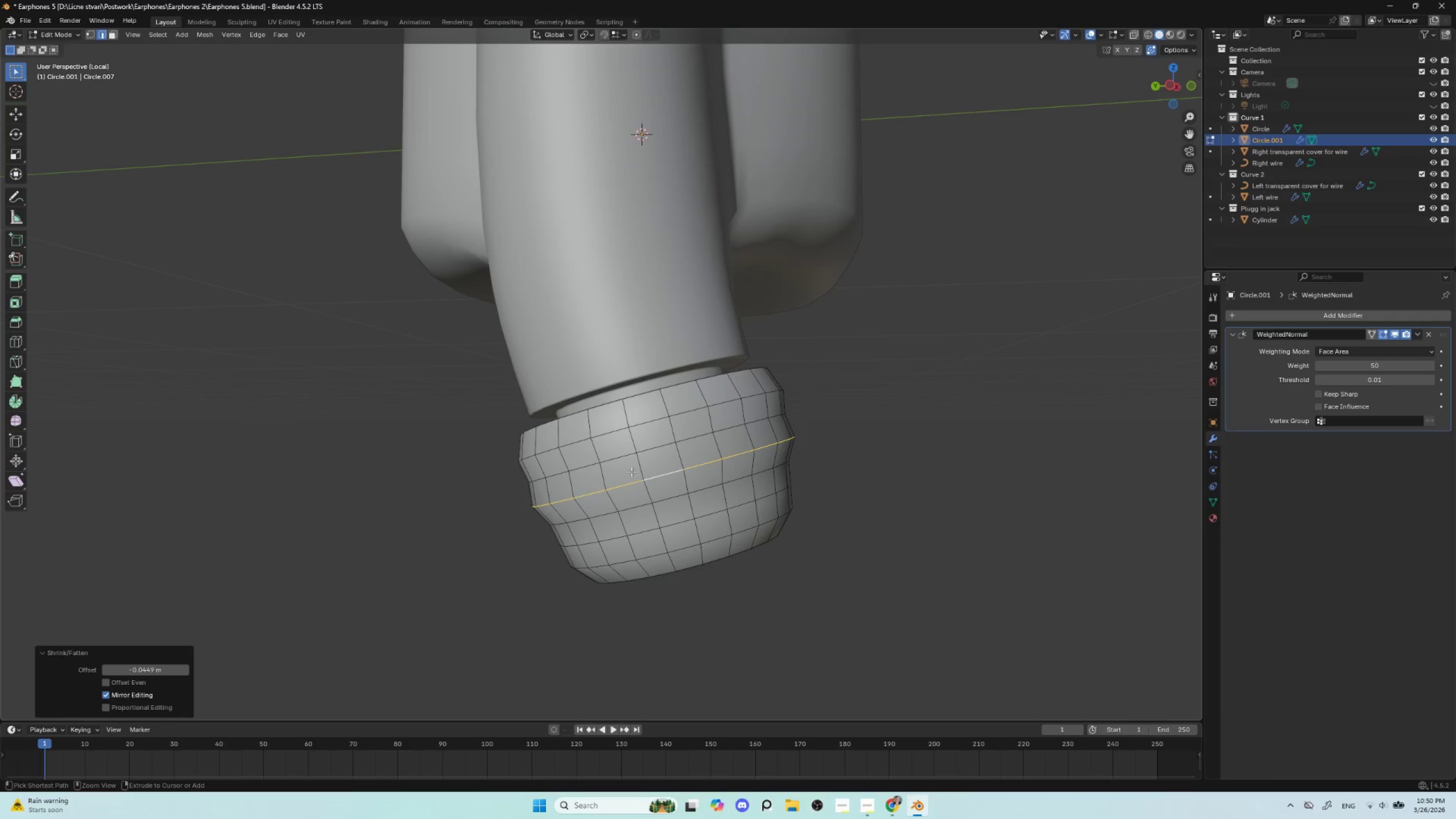 
key(Control+Z)
 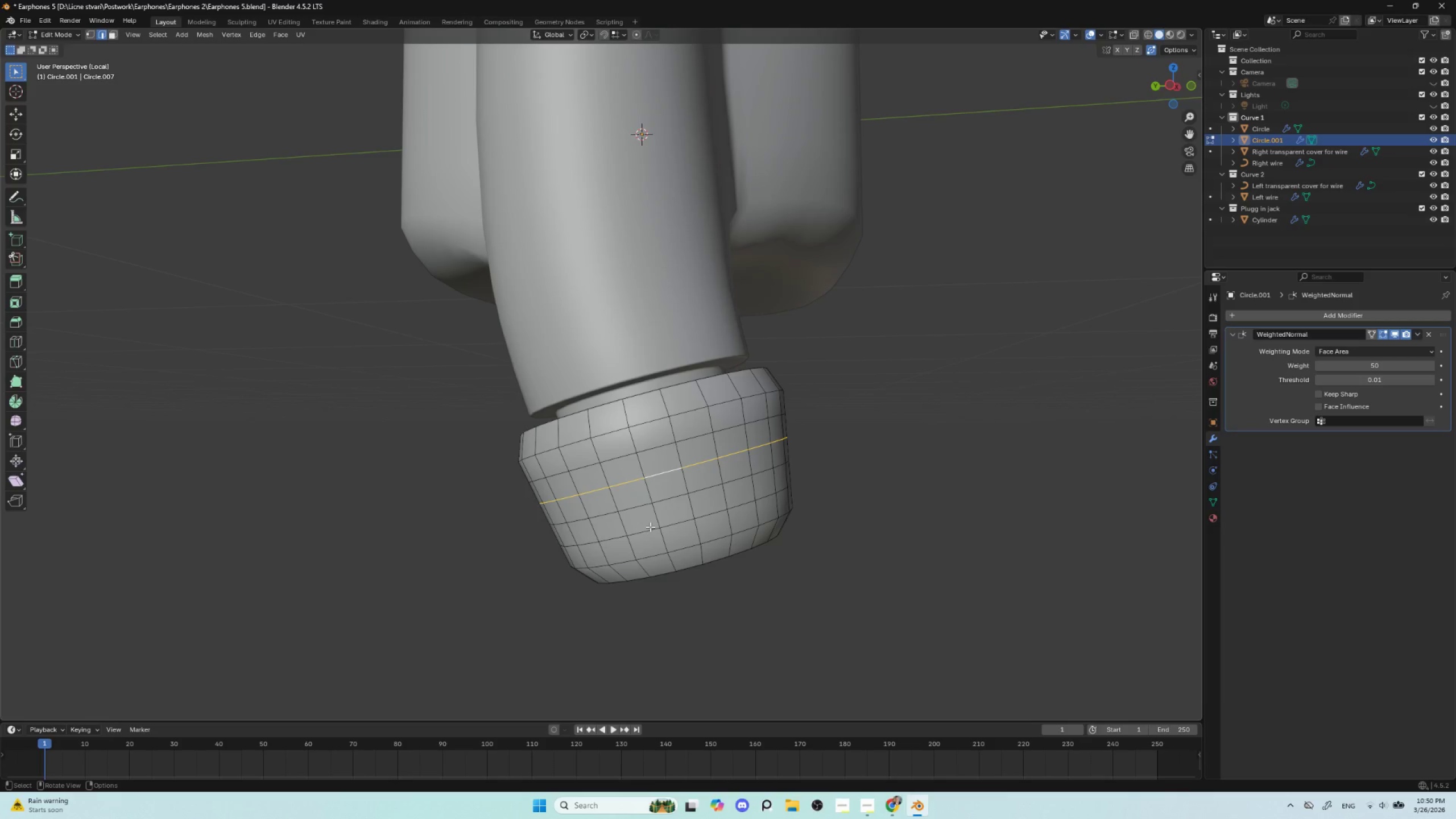 
hold_key(key=AltLeft, duration=2.03)
left_click([650, 529])
 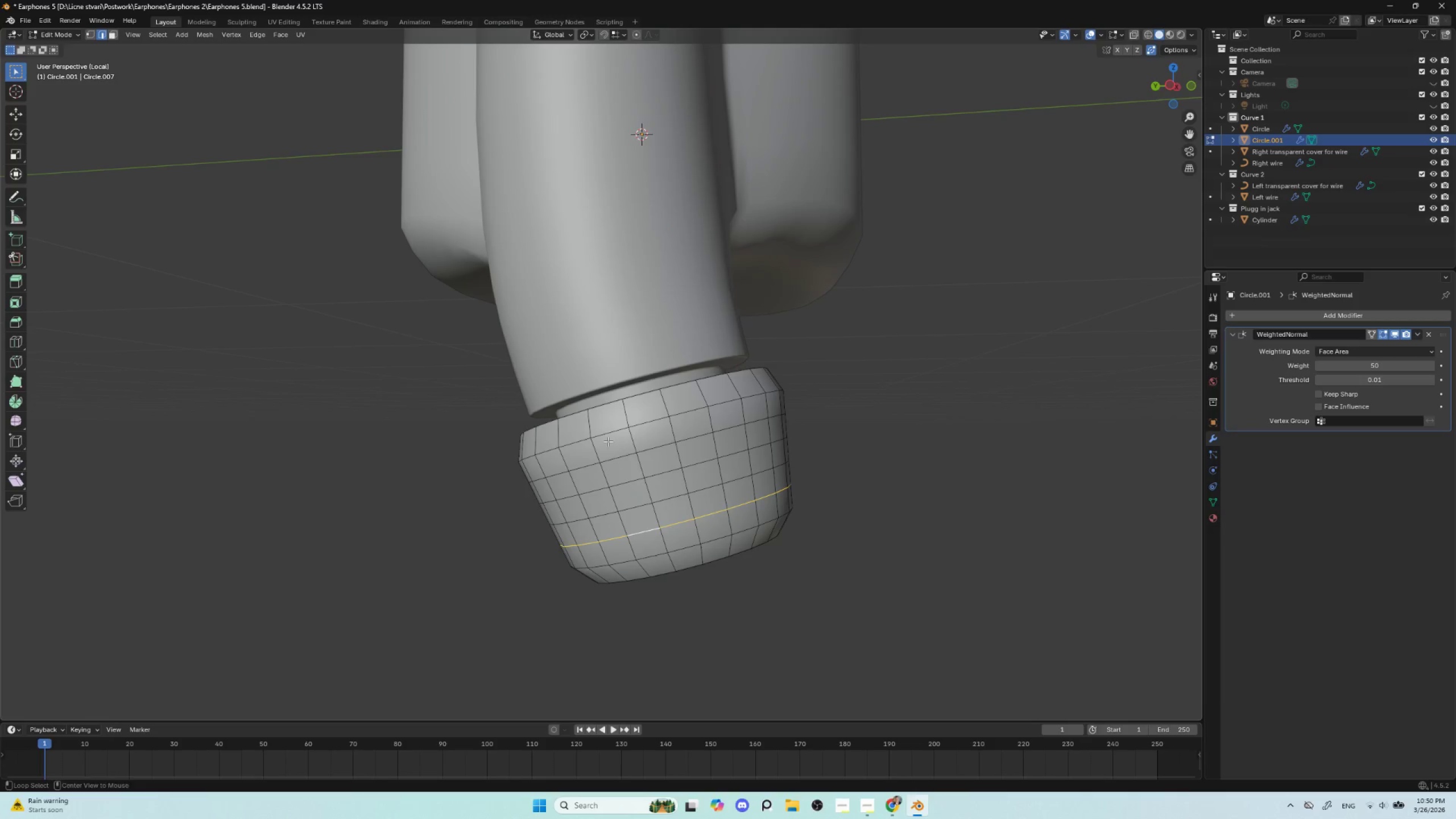 
hold_key(key=ShiftLeft, duration=1.36)
left_click([618, 457])
 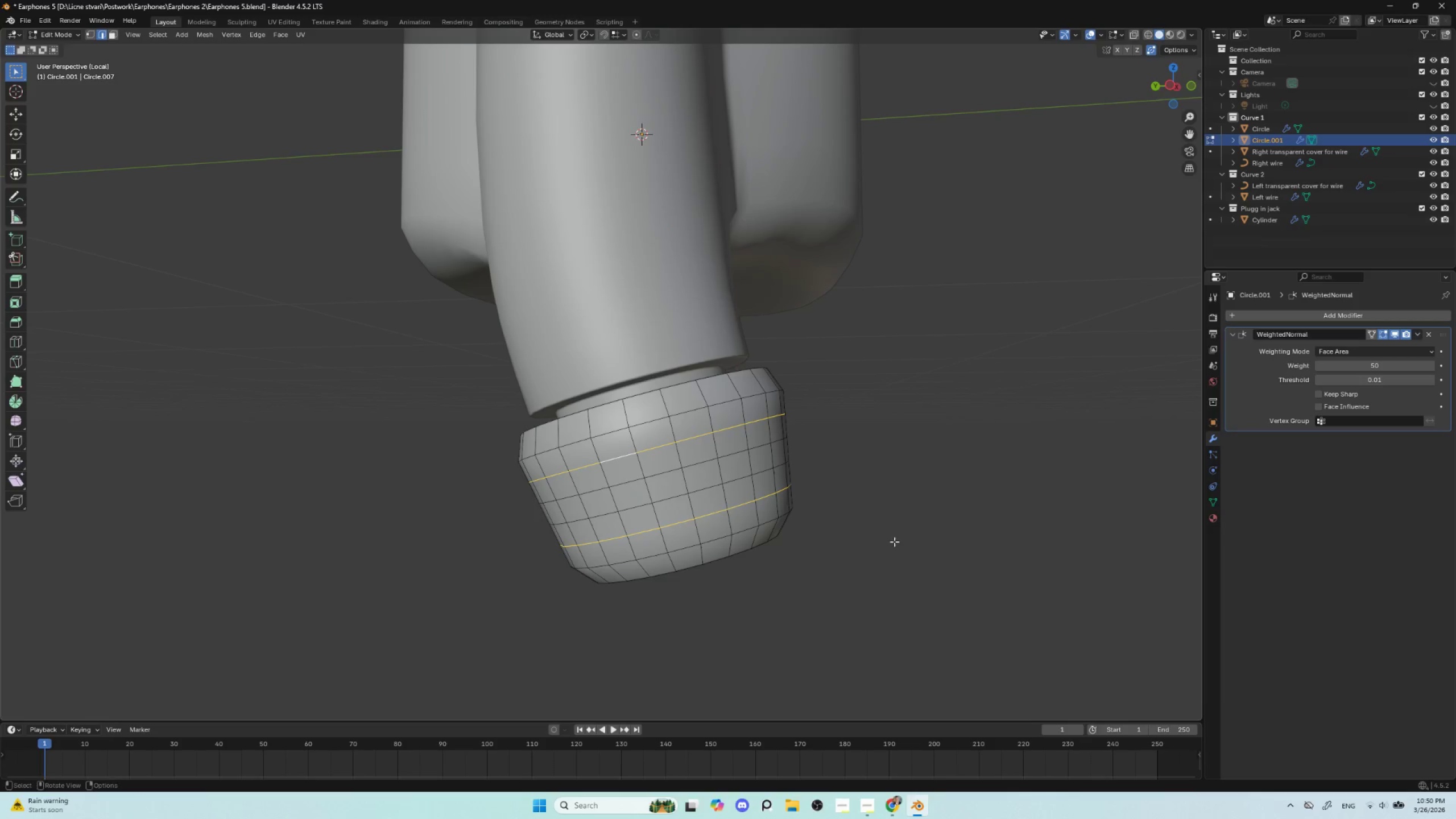 
key(Alt+S)
 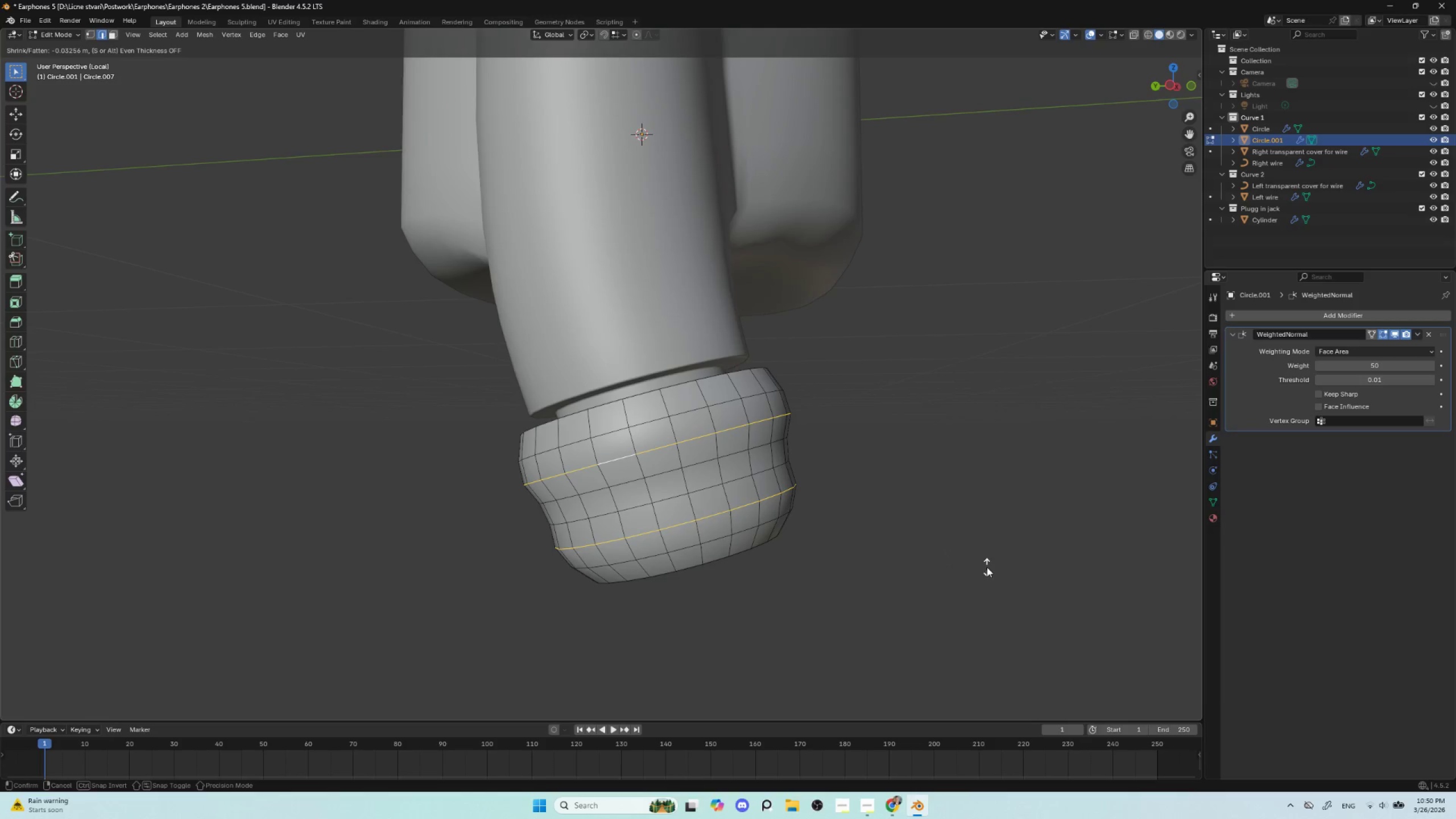 
left_click([987, 567])
 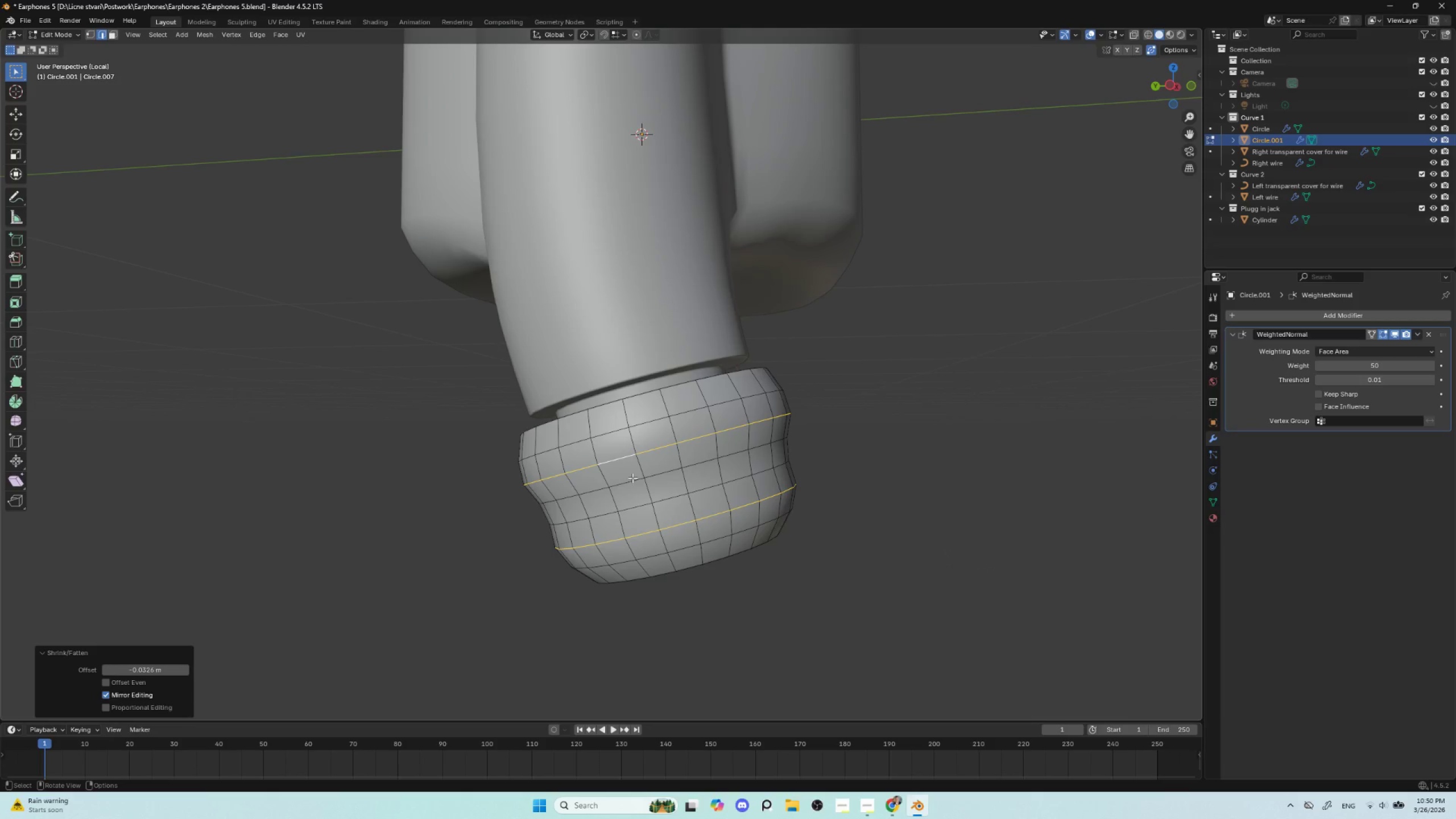 
left_click([632, 478])
 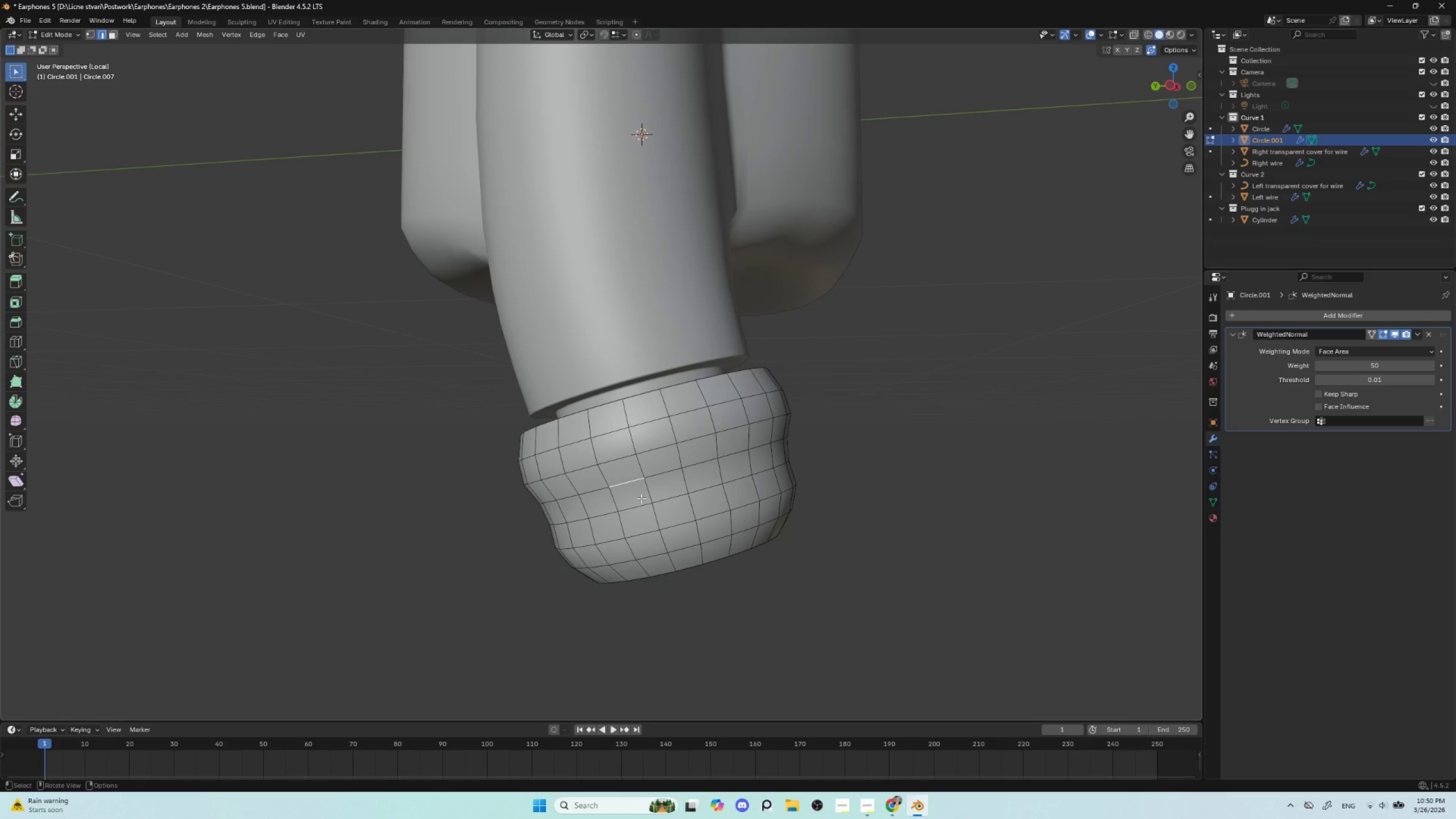 
hold_key(key=ShiftLeft, duration=0.59)
left_click([643, 503])
 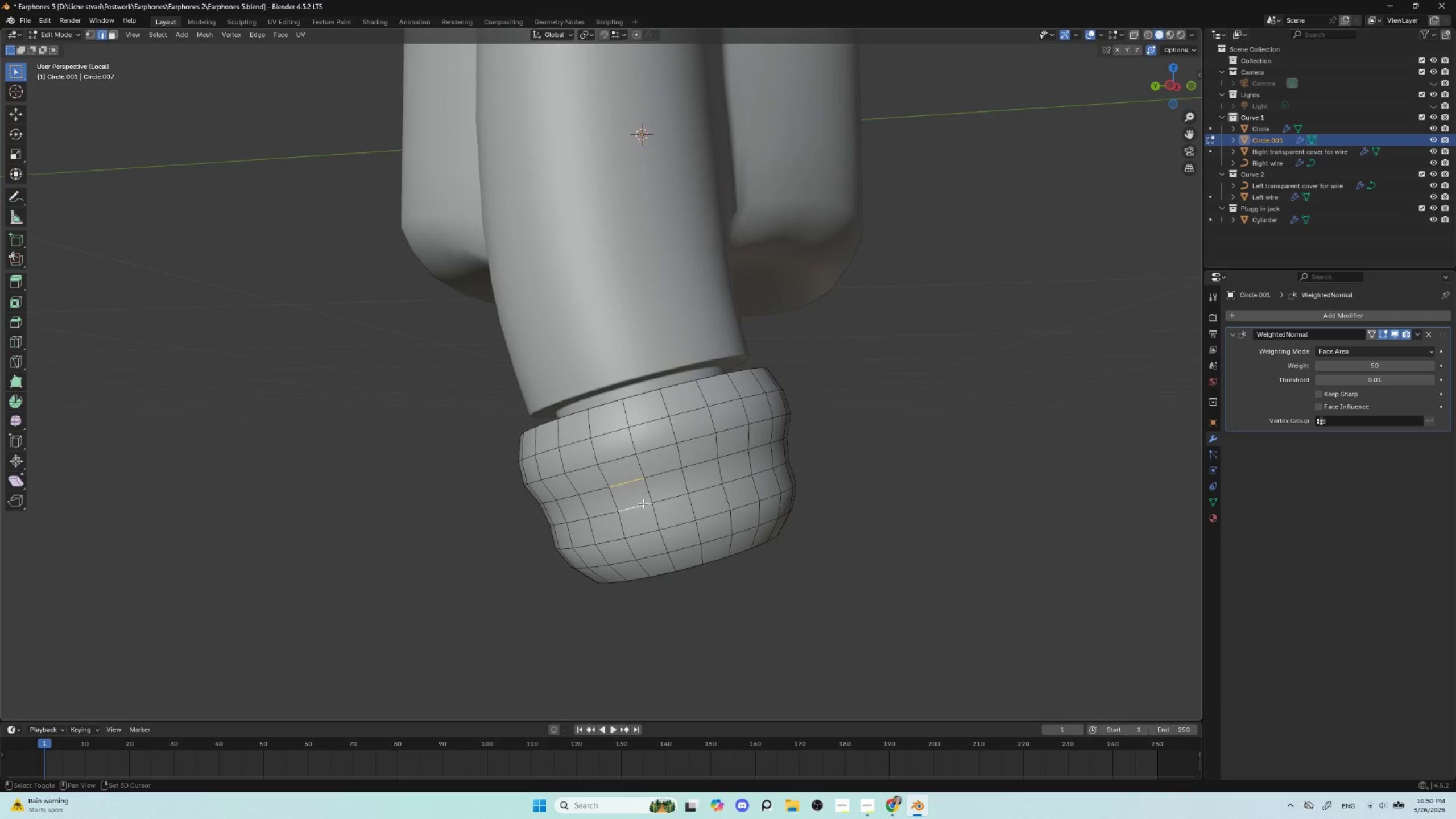 
hold_key(key=ShiftLeft, duration=1.52)
hold_key(key=AltLeft, duration=1.3)
left_click([643, 503])
 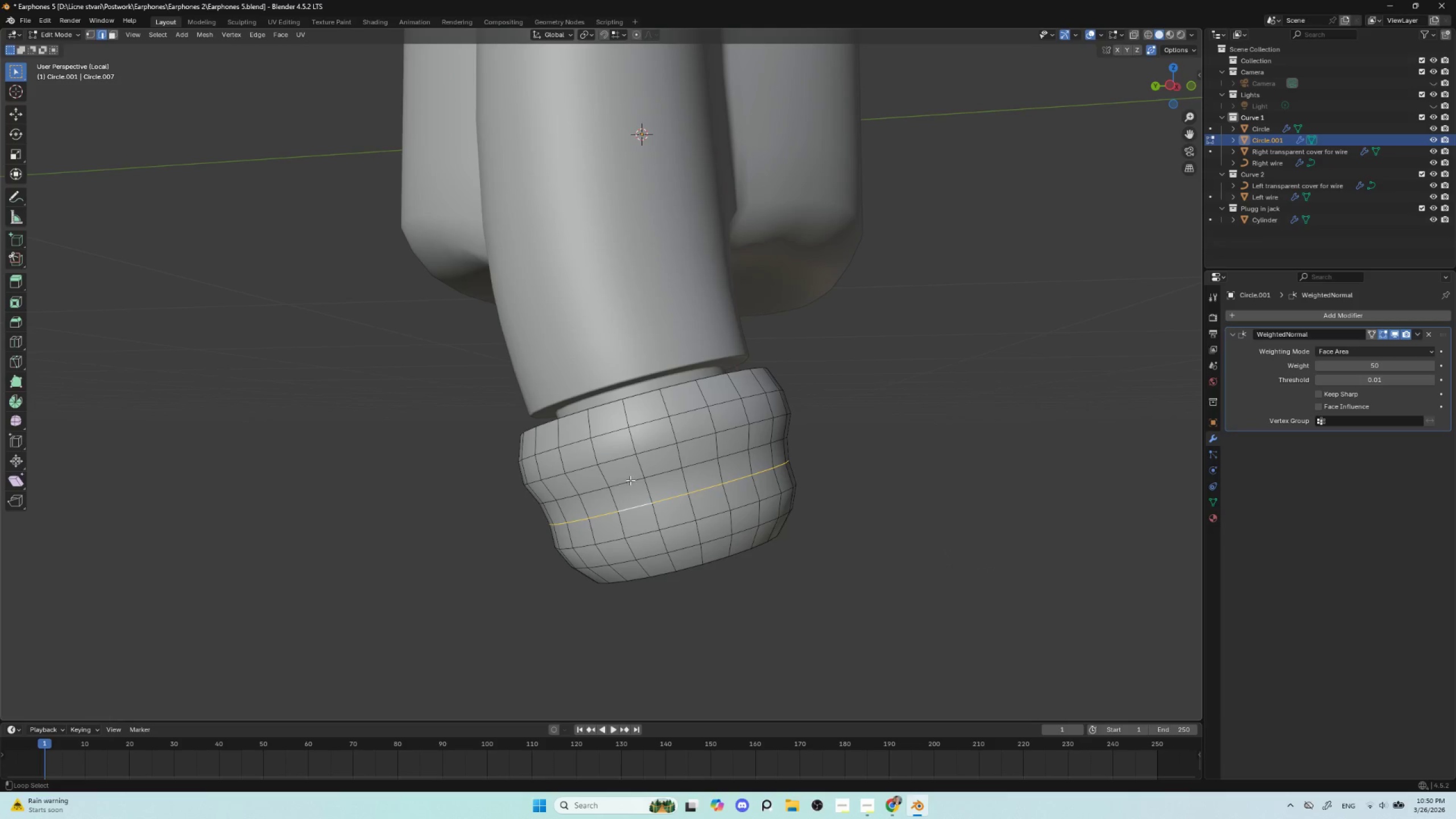 
left_click([631, 481])
 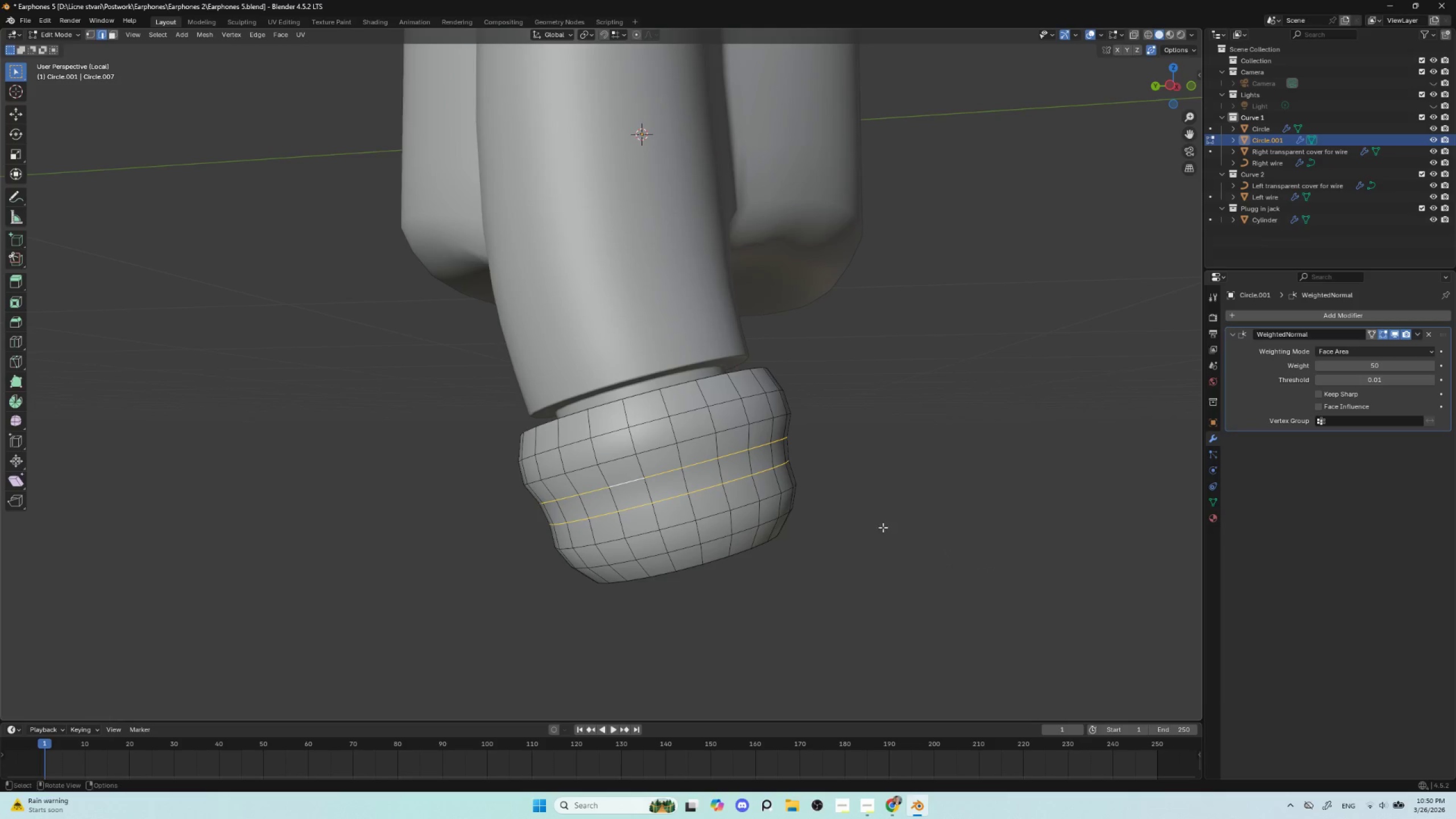 
key(Alt+S)
 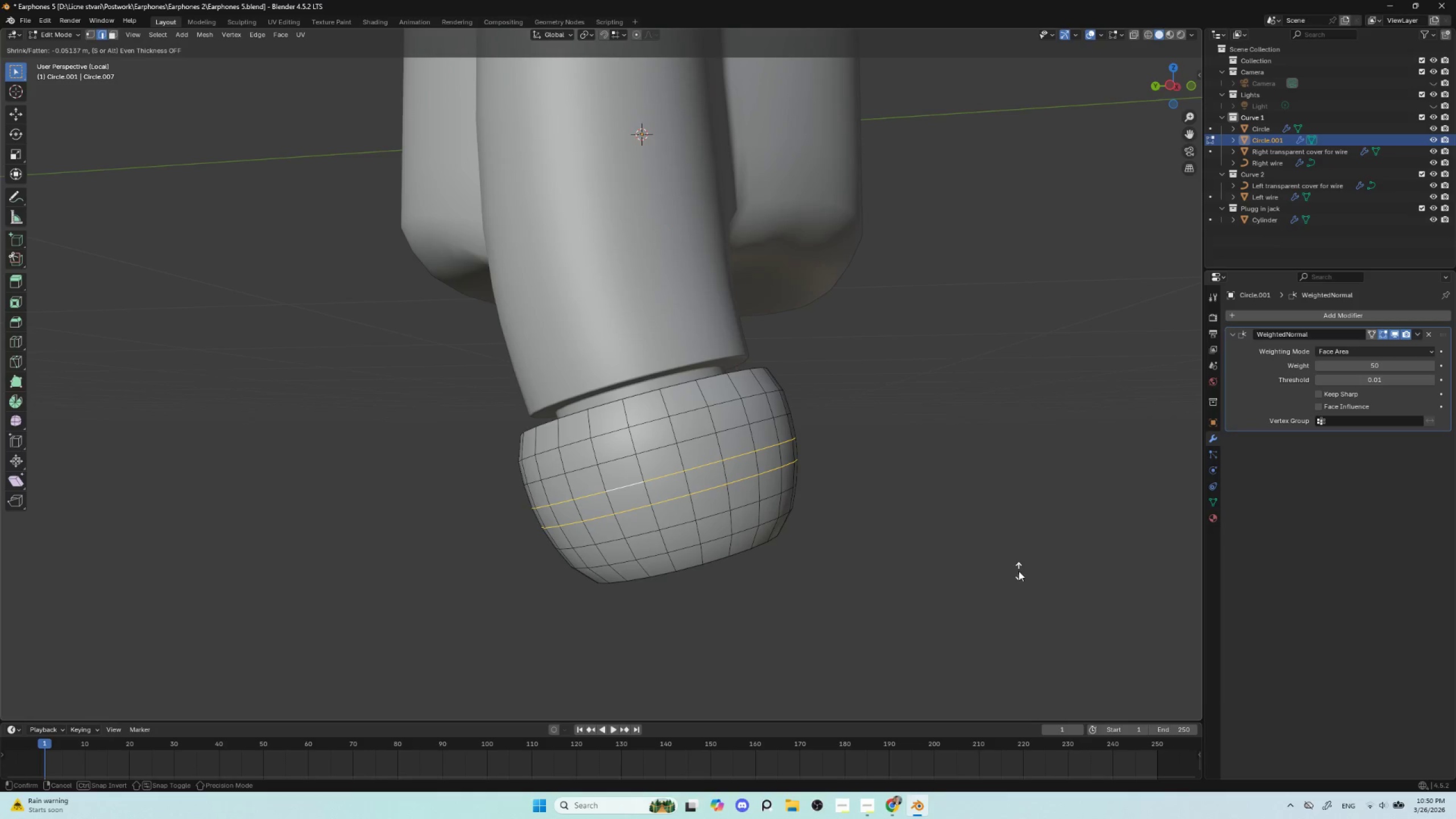 
left_click([1019, 571])
 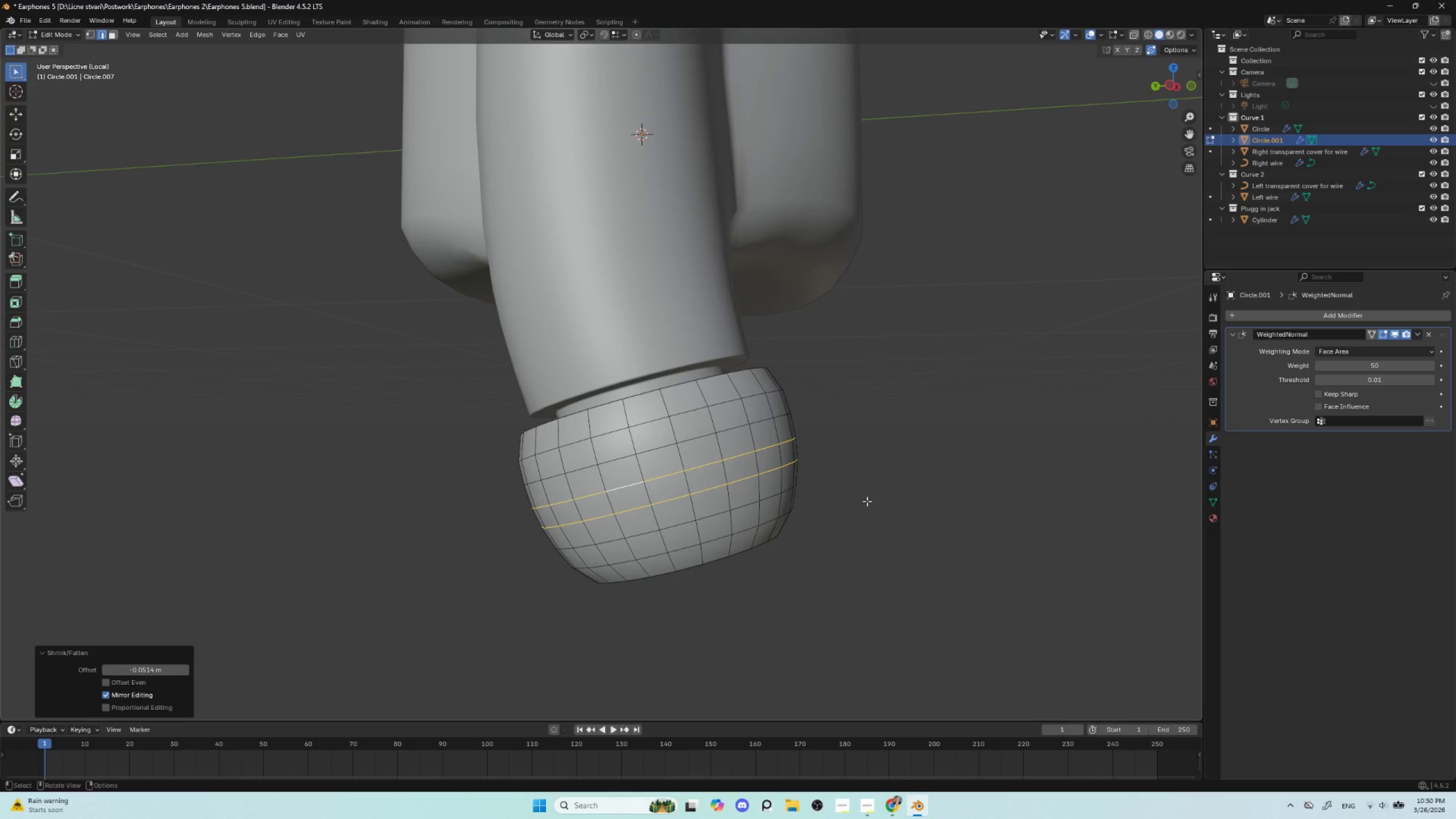 
key(Tab)
 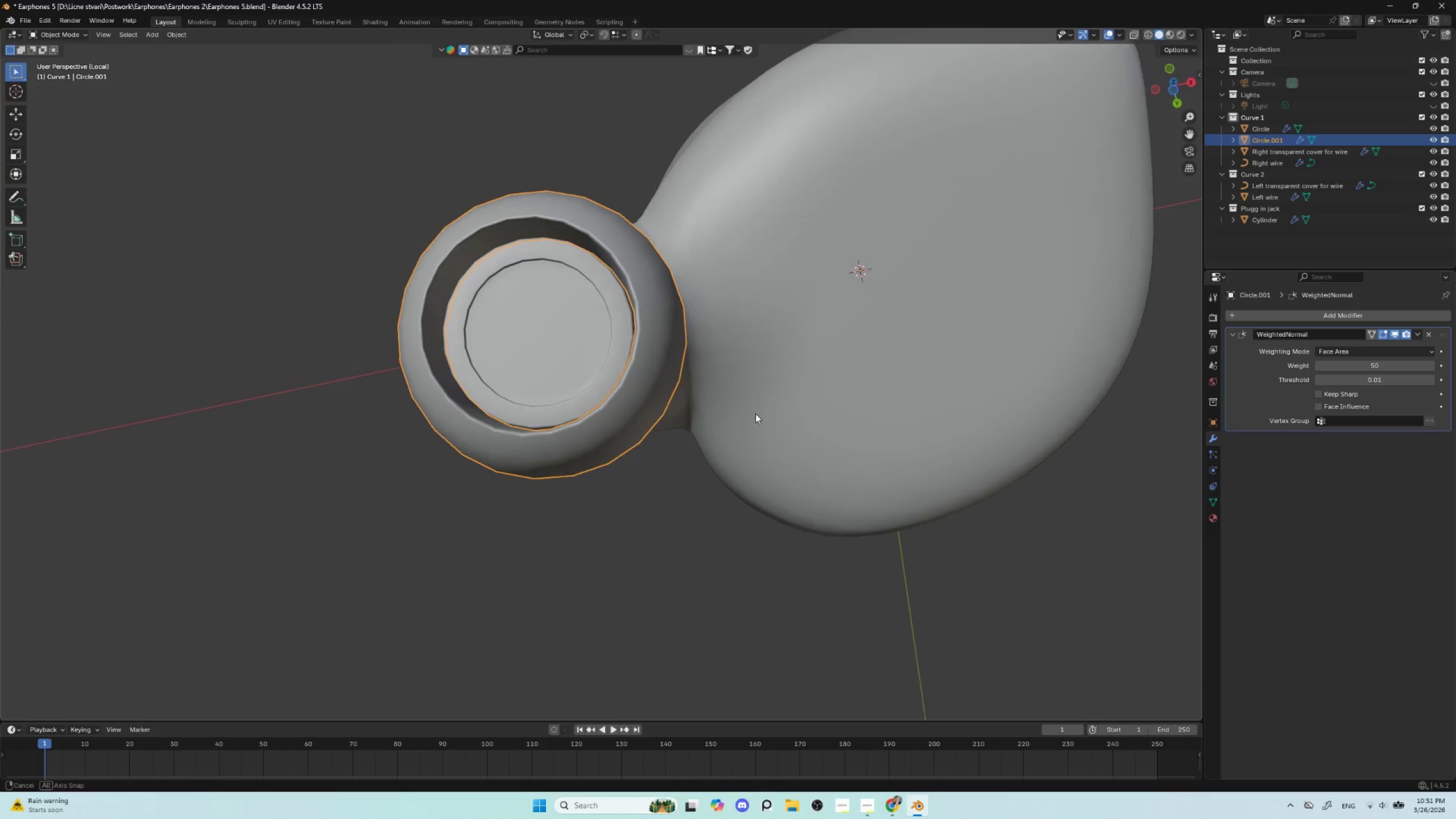 
key(Tab)
 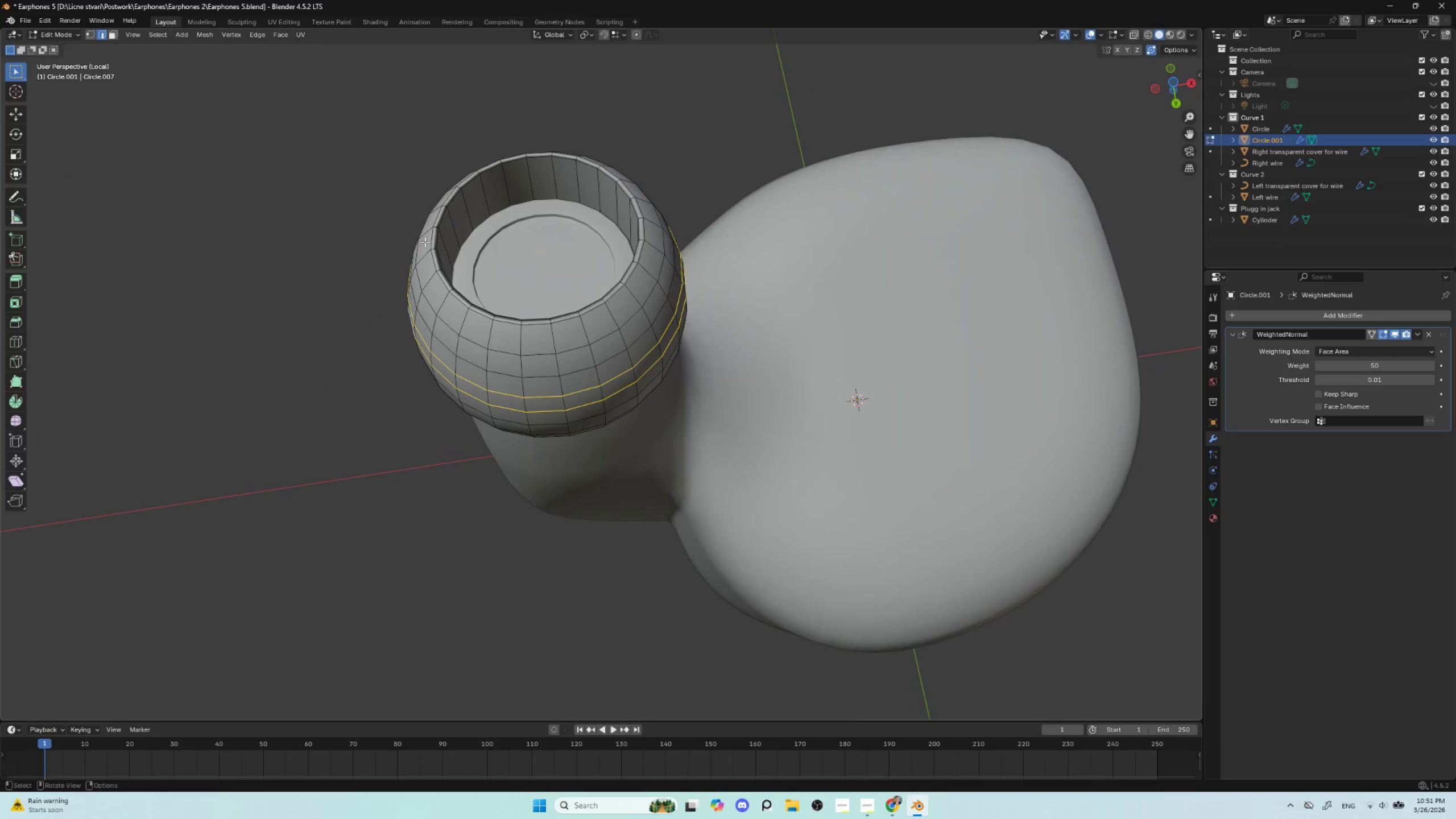 
hold_key(key=ShiftLeft, duration=0.5)
 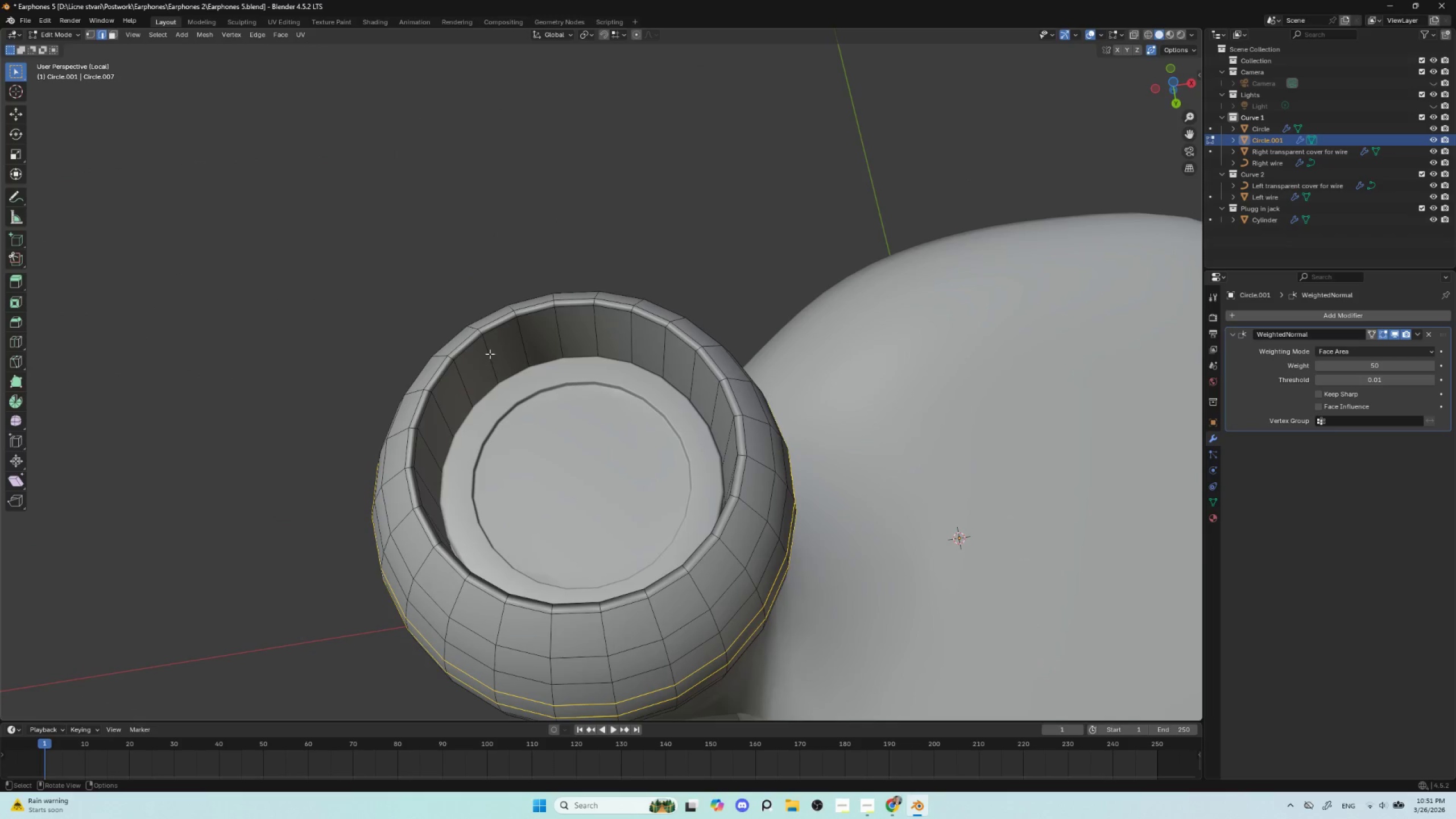 
scroll: coordinate [456, 257], scroll_direction: up, amount: 2.0
 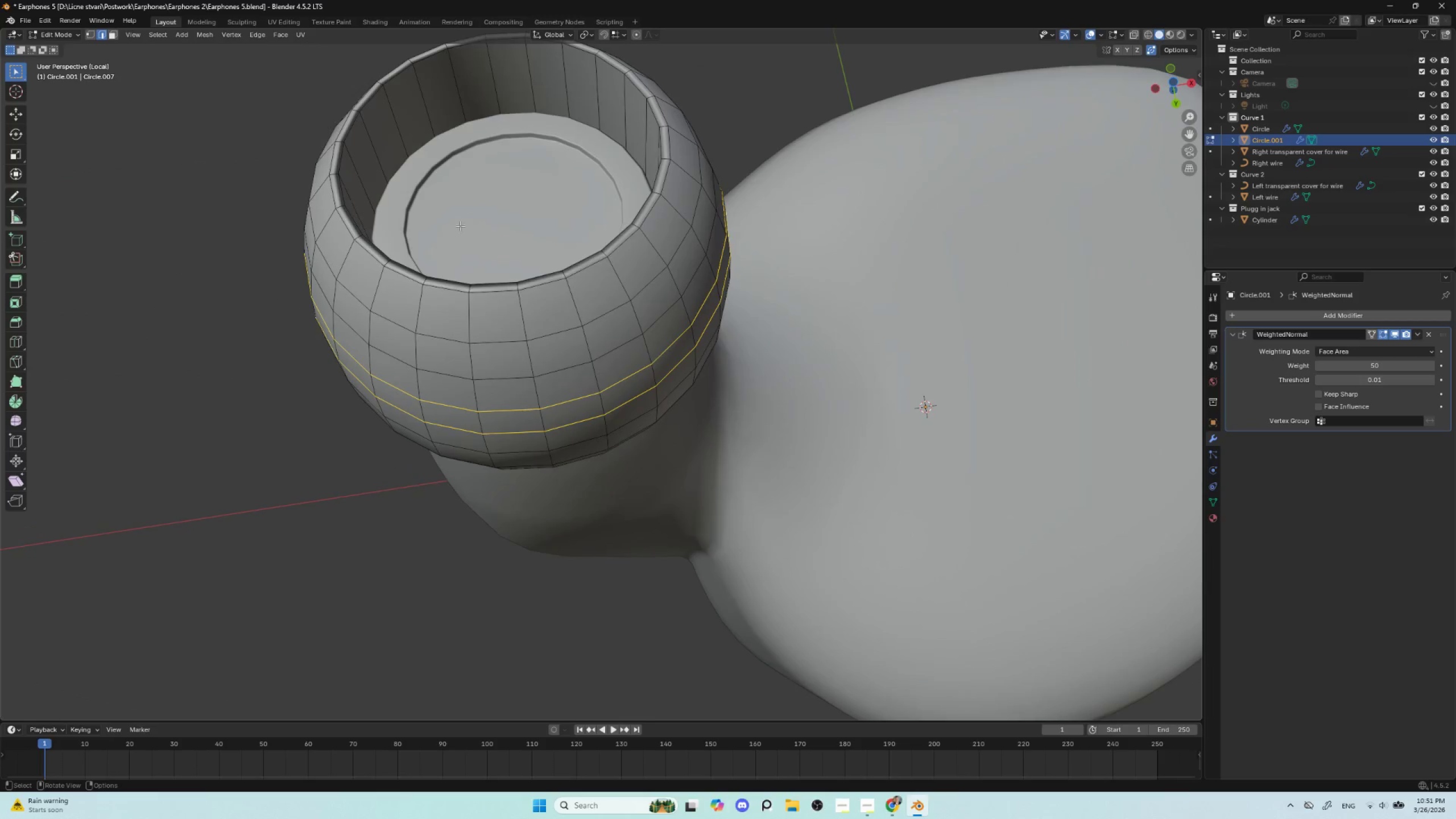 
hold_key(key=AltLeft, duration=0.73)
left_click([490, 331])
 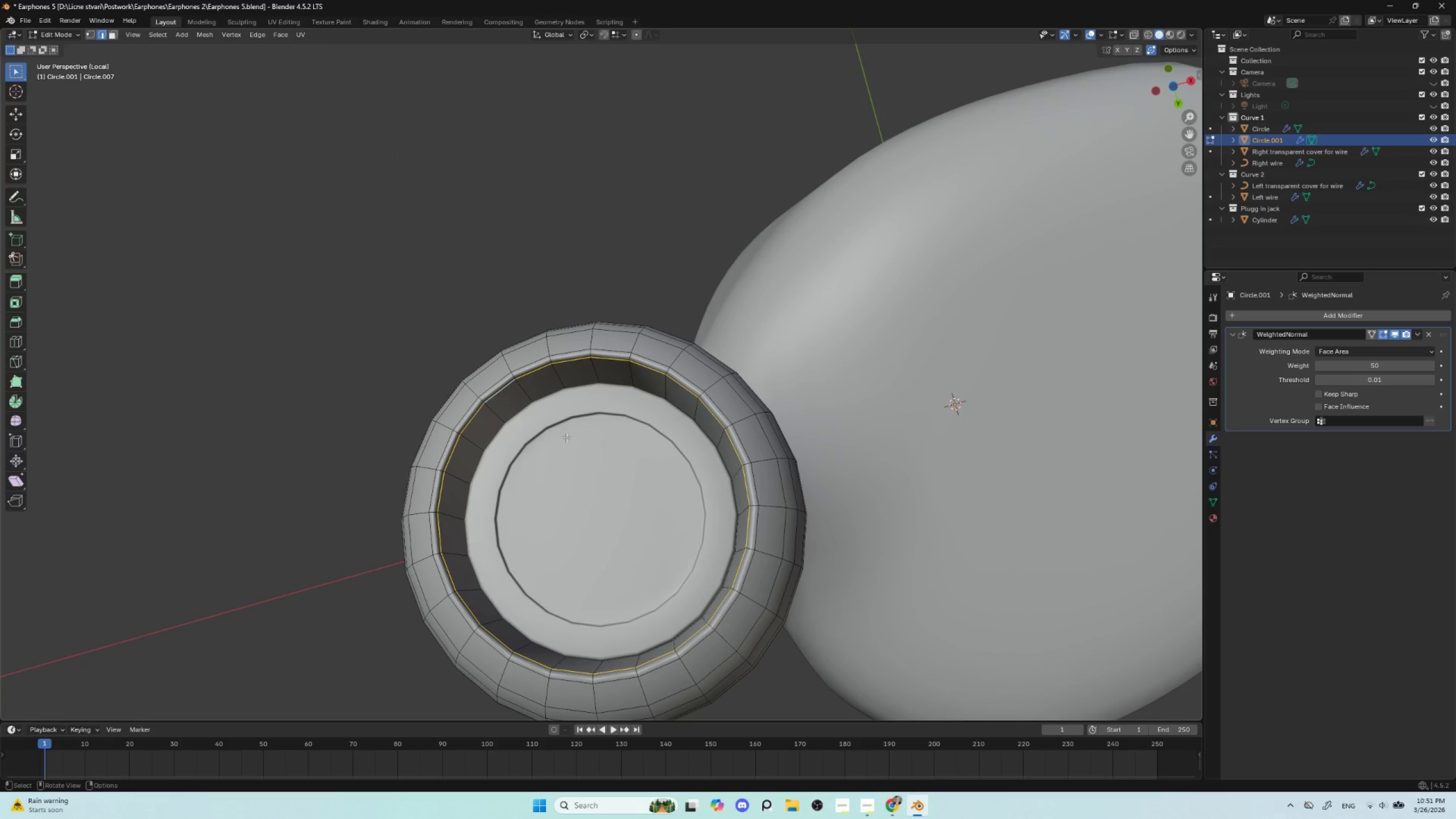 
key(Alt+S)
 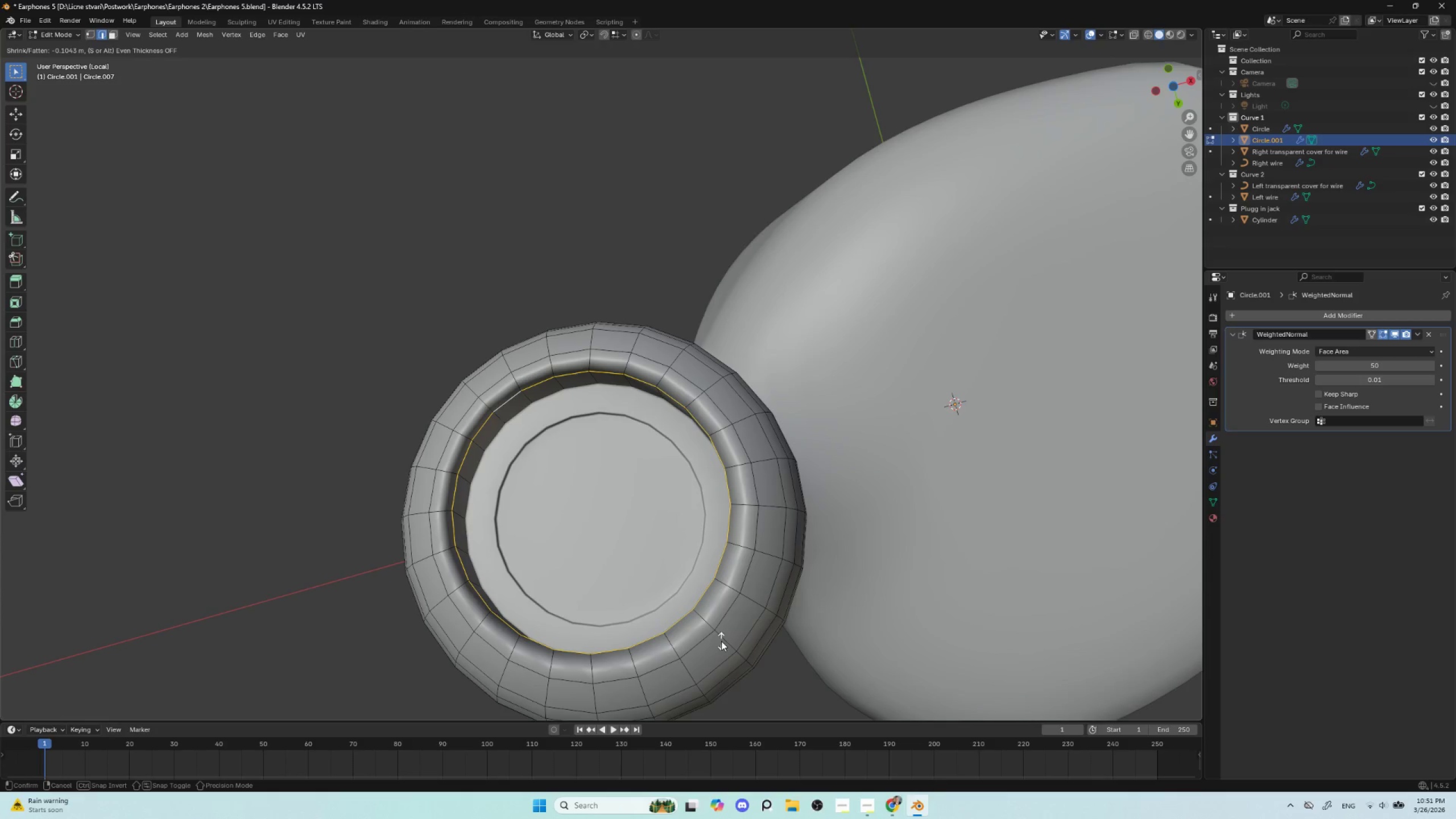 
key(Escape)
 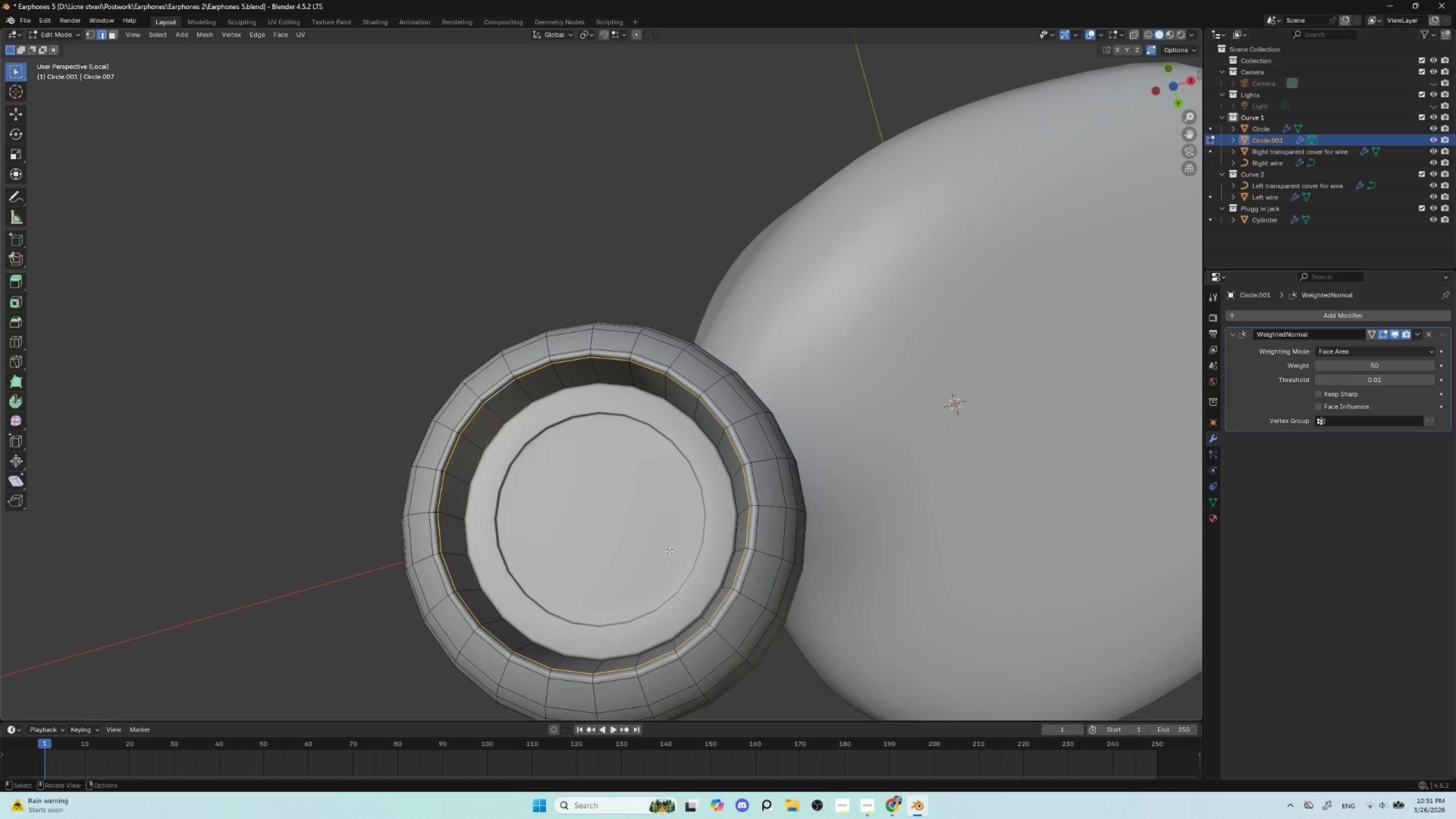 
key(Alt+S)
 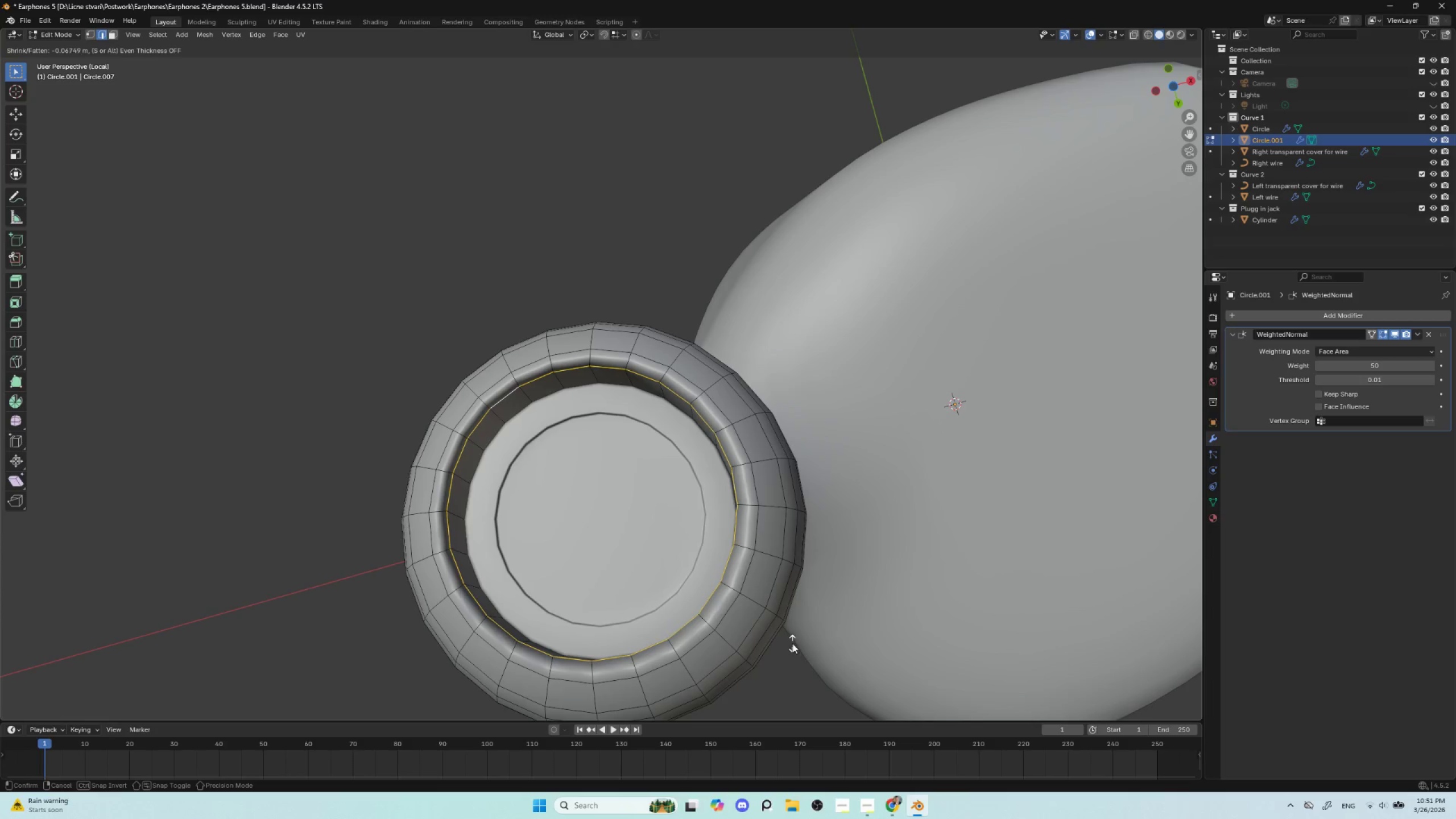 
left_click([794, 643])
 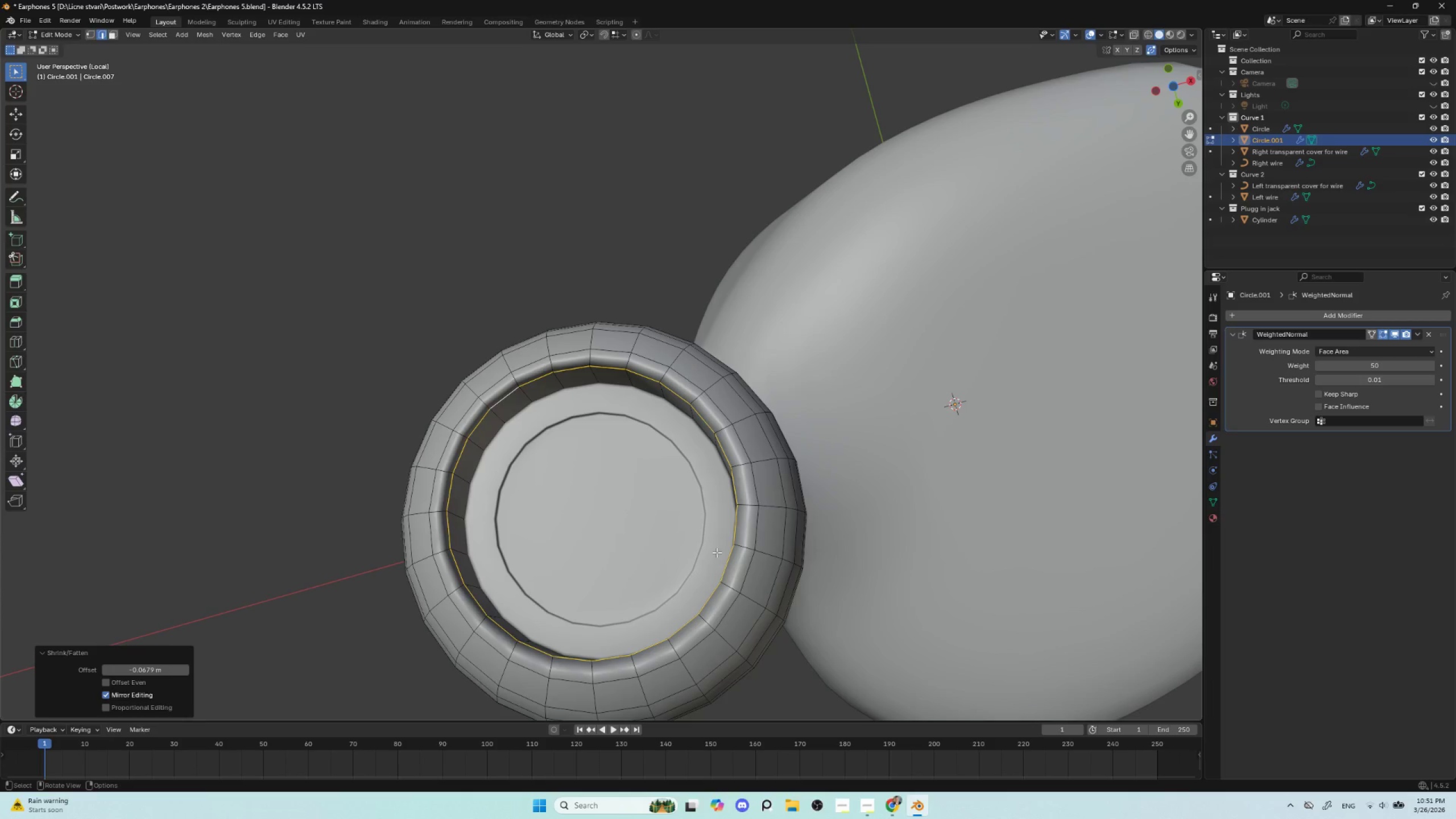 
key(Tab)
 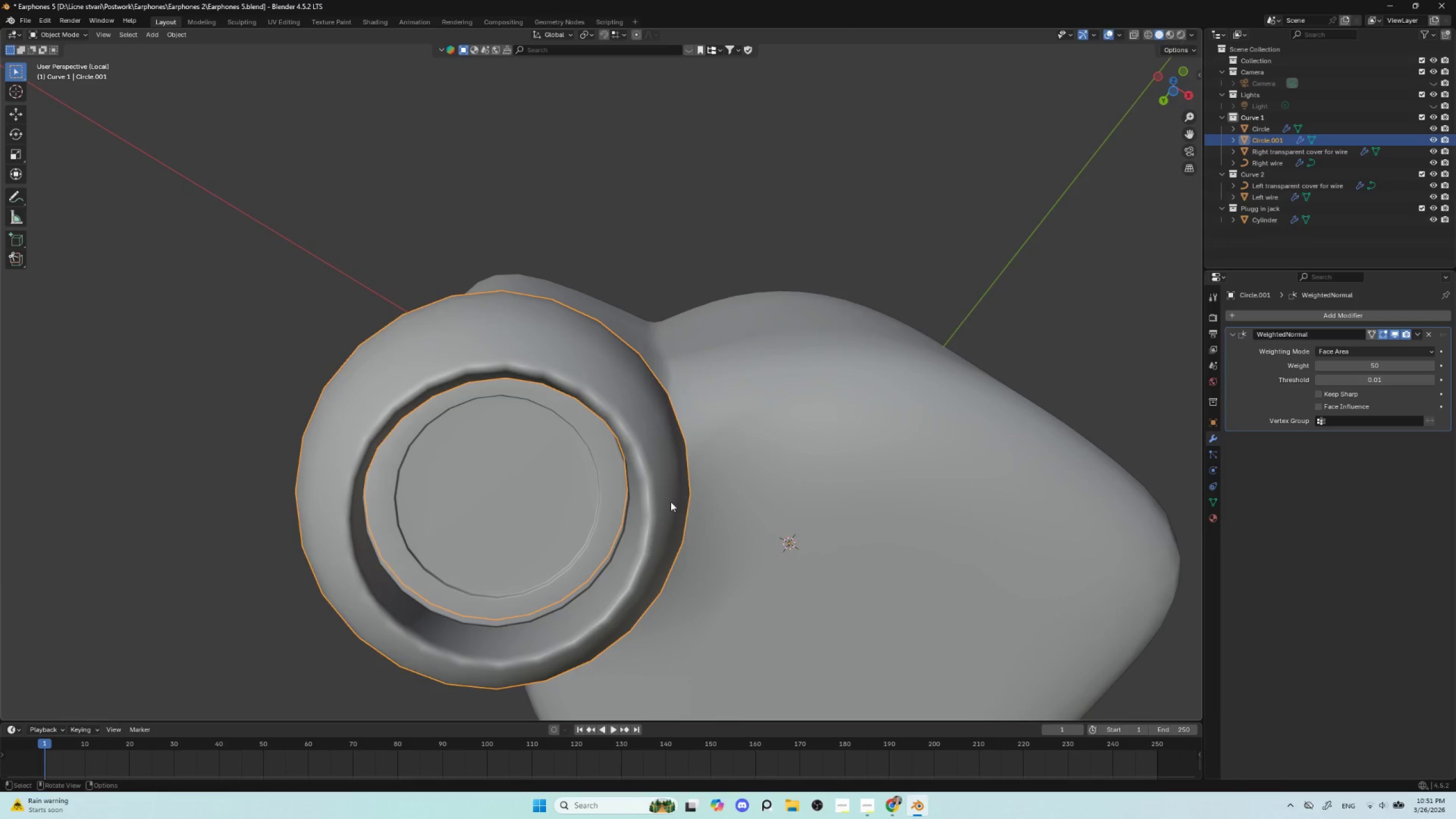 
left_click([568, 415])
 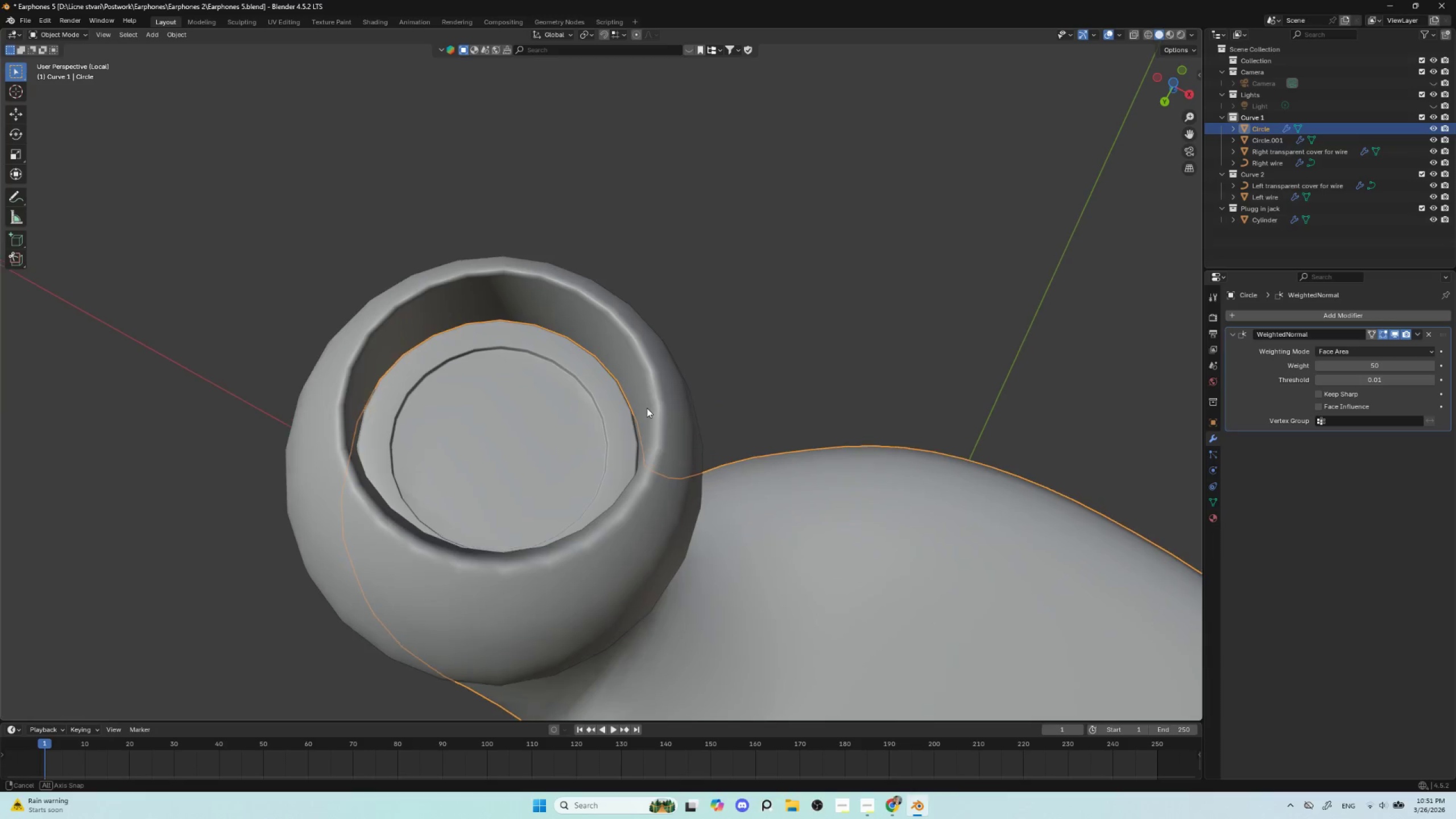 
left_click([600, 335])
 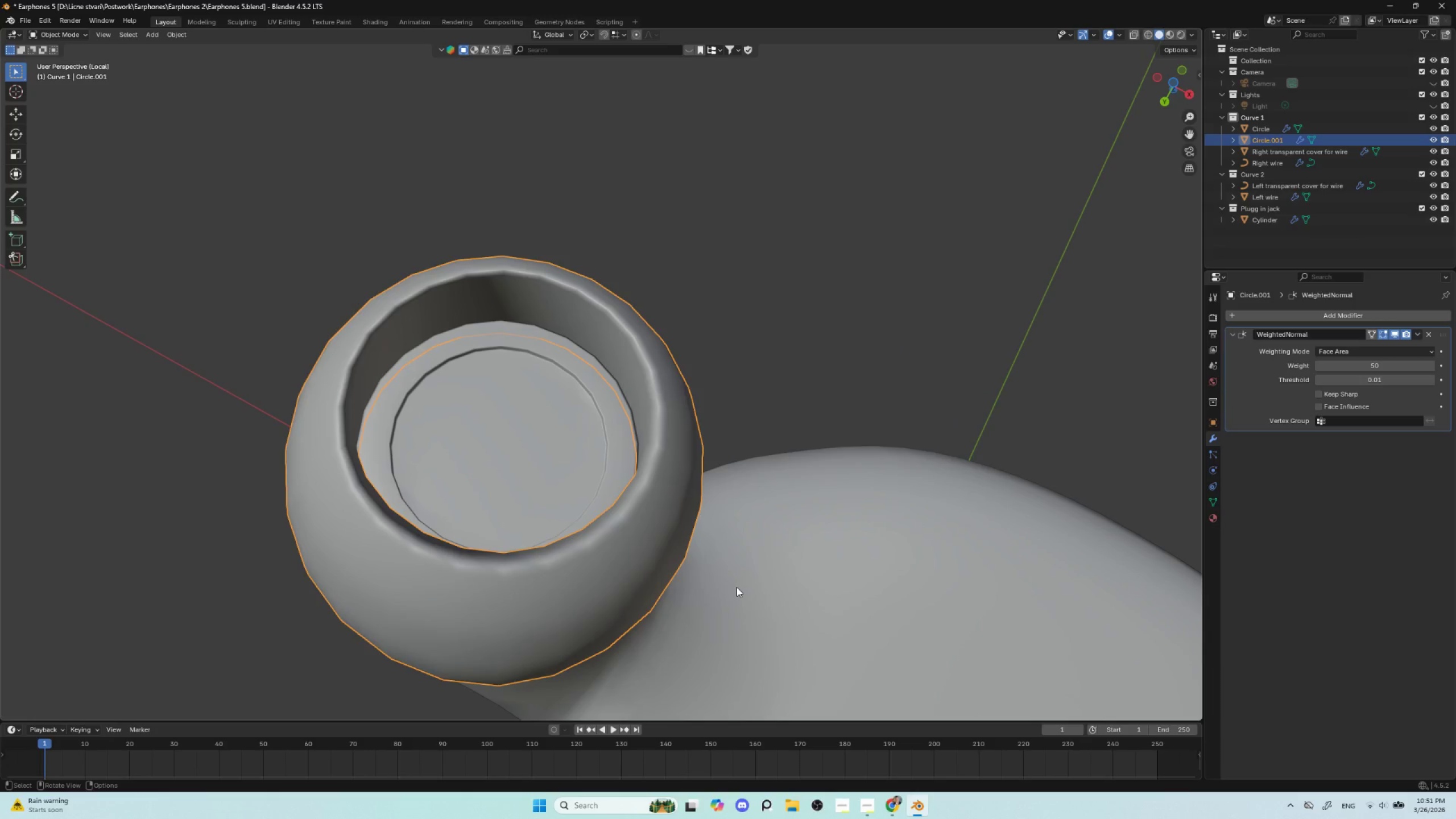 
key(G)
 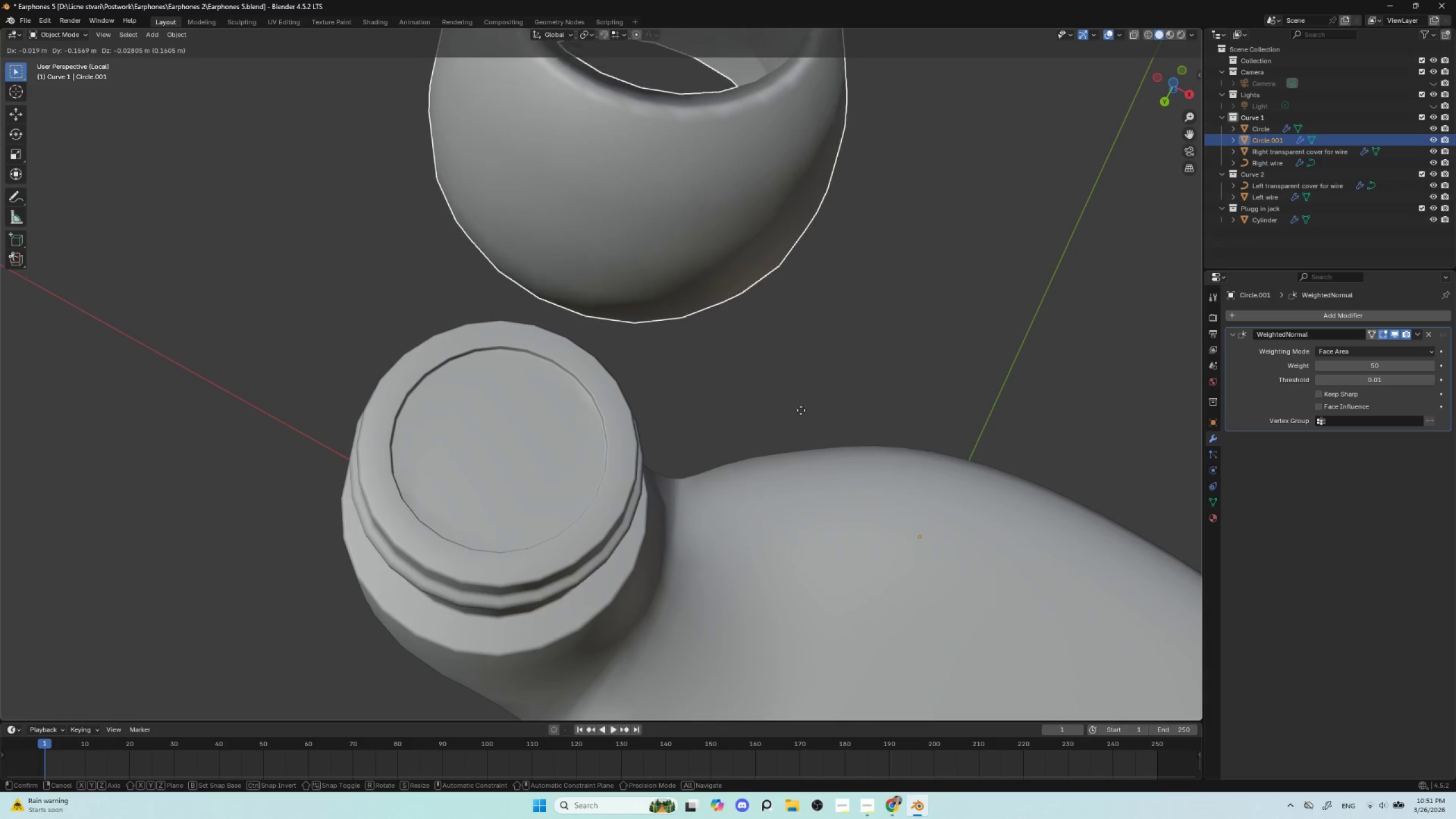 
key(Escape)
 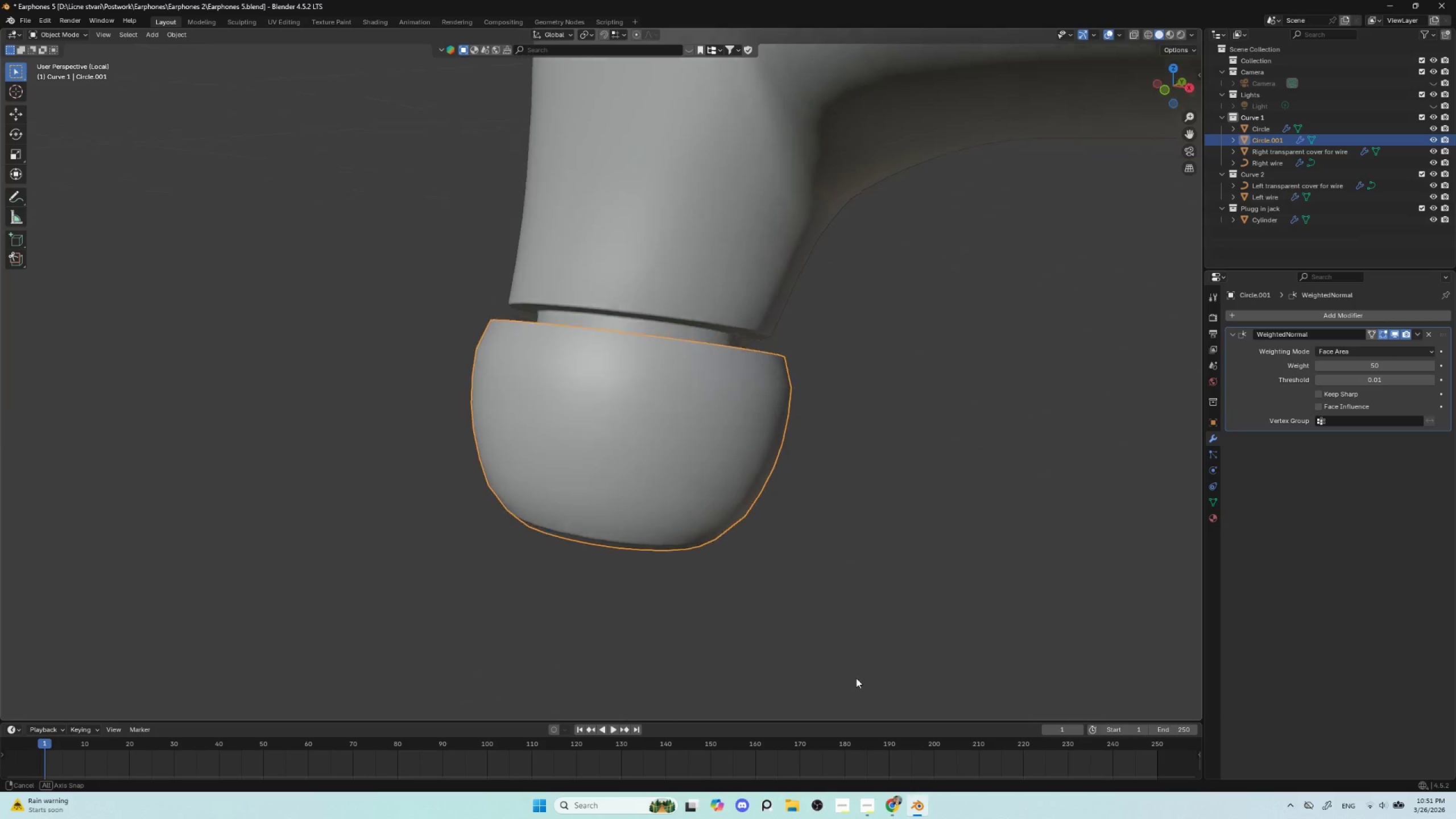 
hold_key(key=ShiftLeft, duration=0.73)
 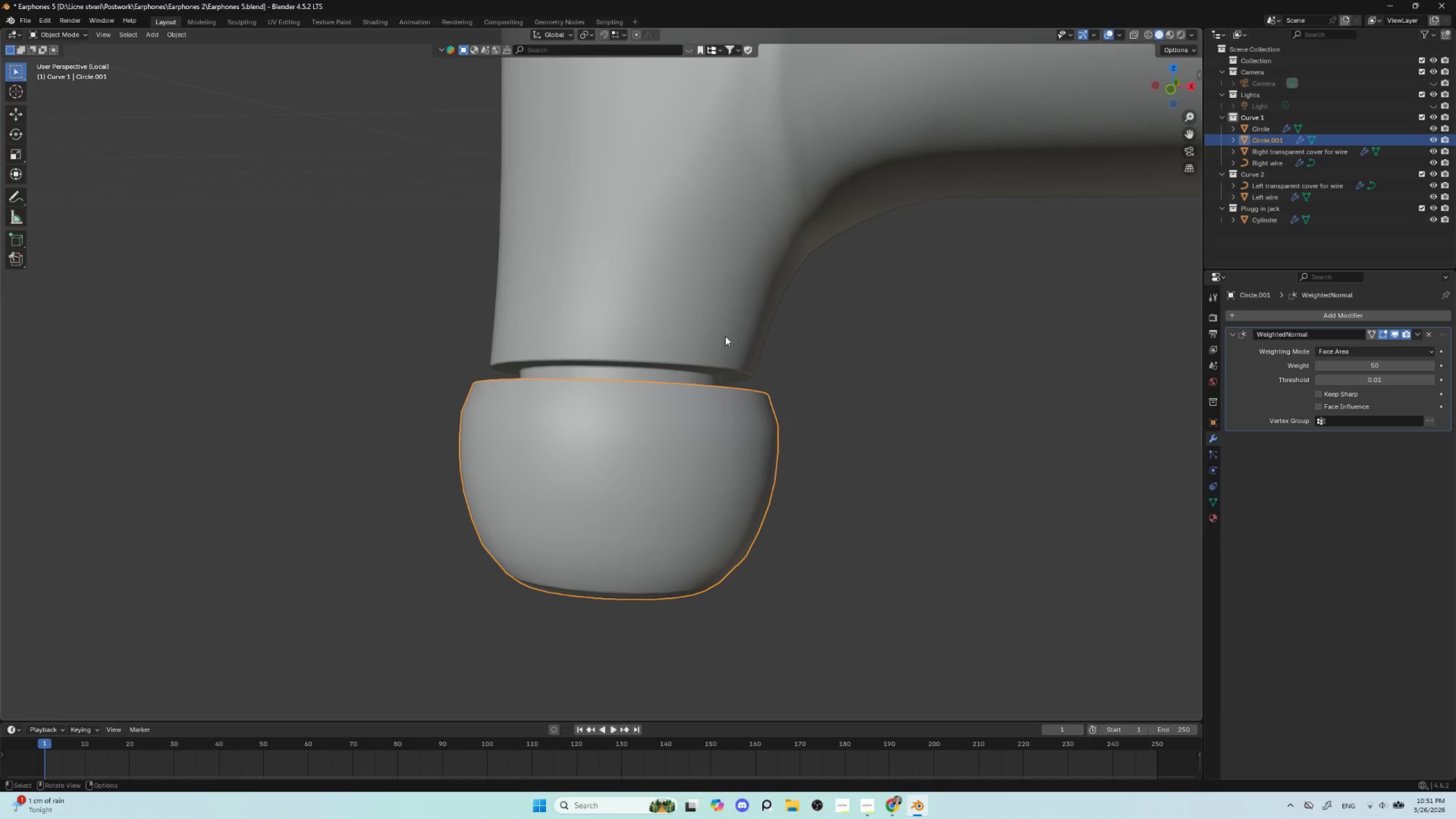 
key(Tab)
 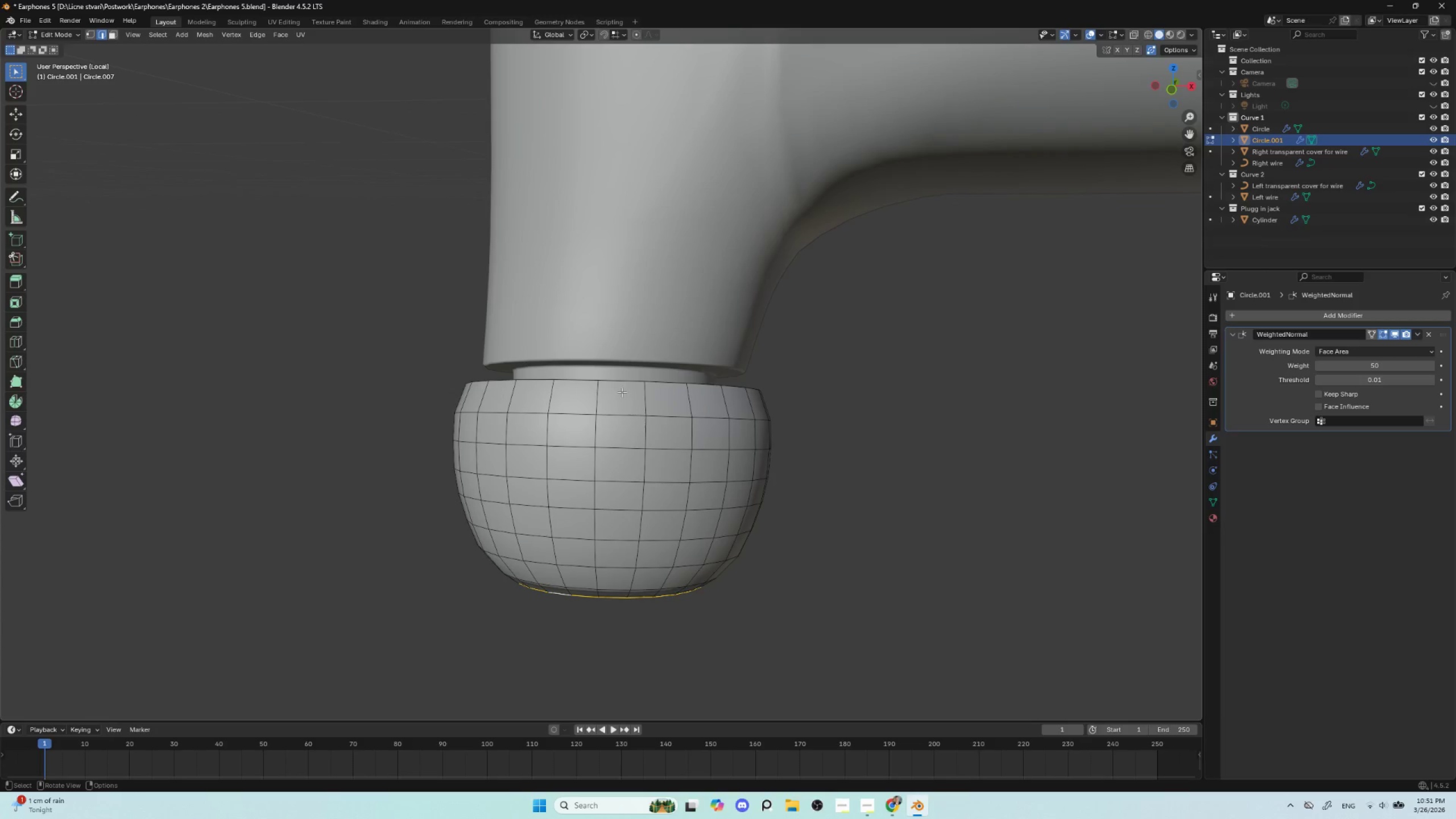 
hold_key(key=AltLeft, duration=0.77)
left_click([619, 380])
 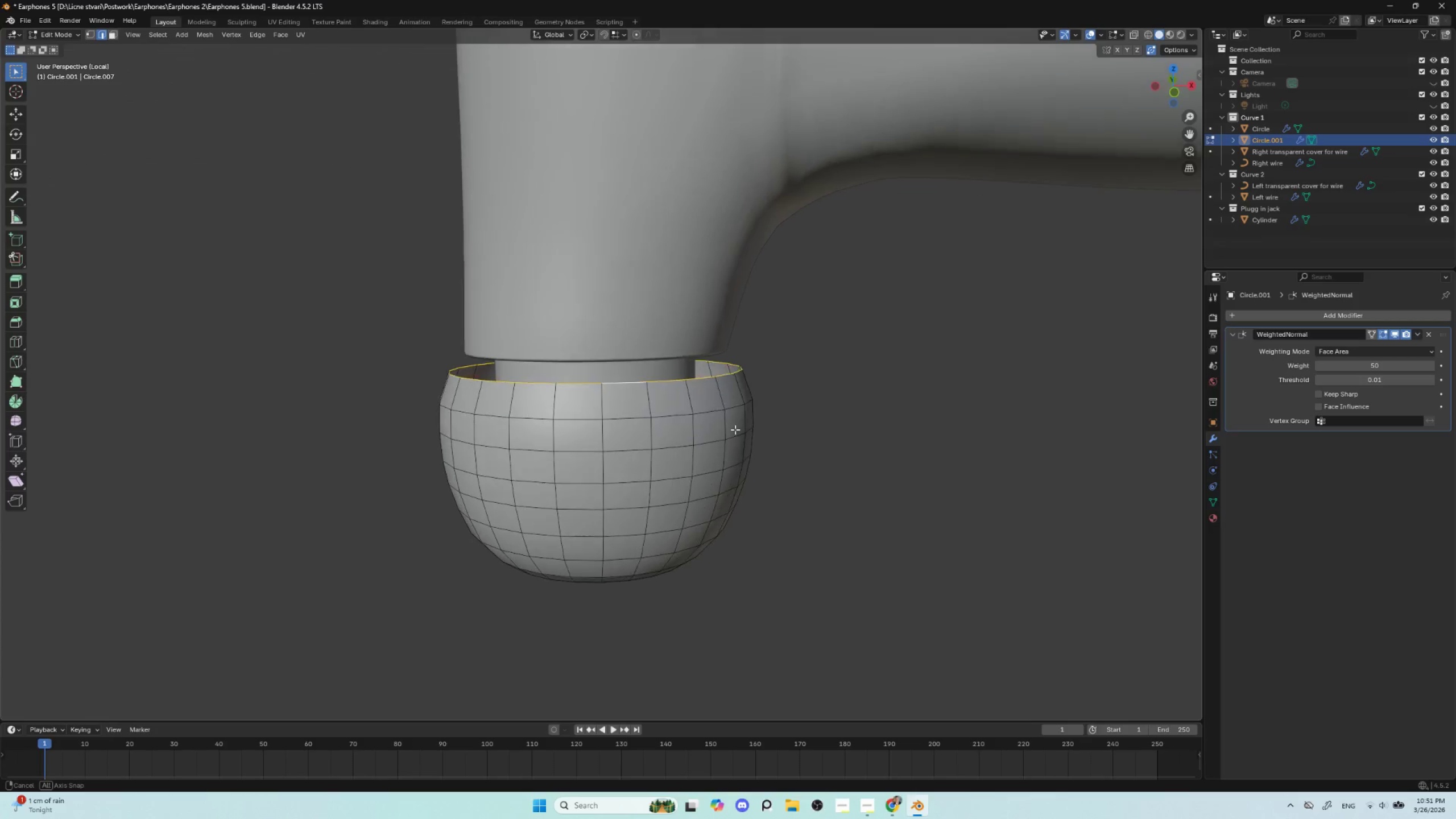 
hold_key(key=AltLeft, duration=1.5)
 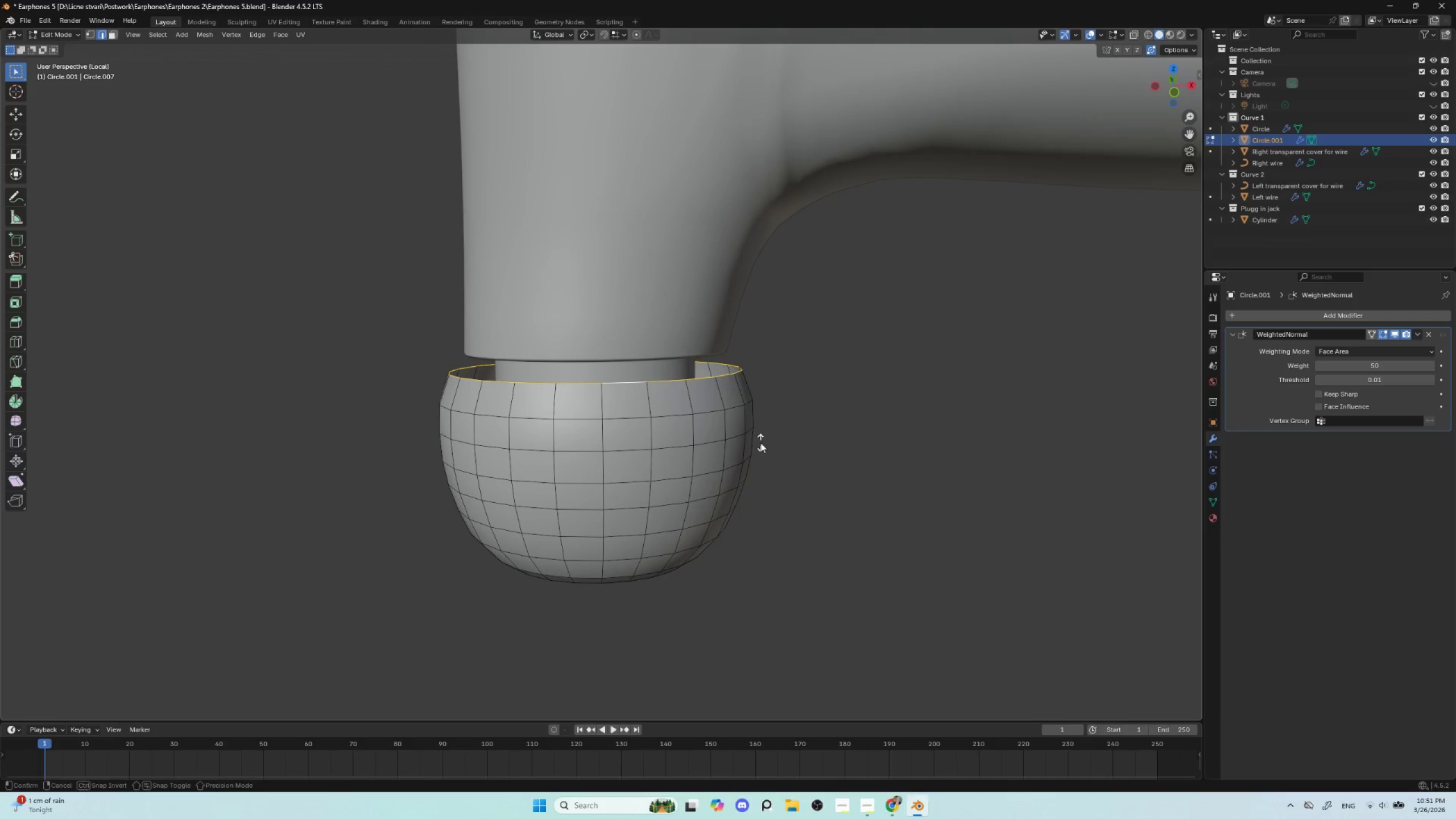 
key(Alt+S)
 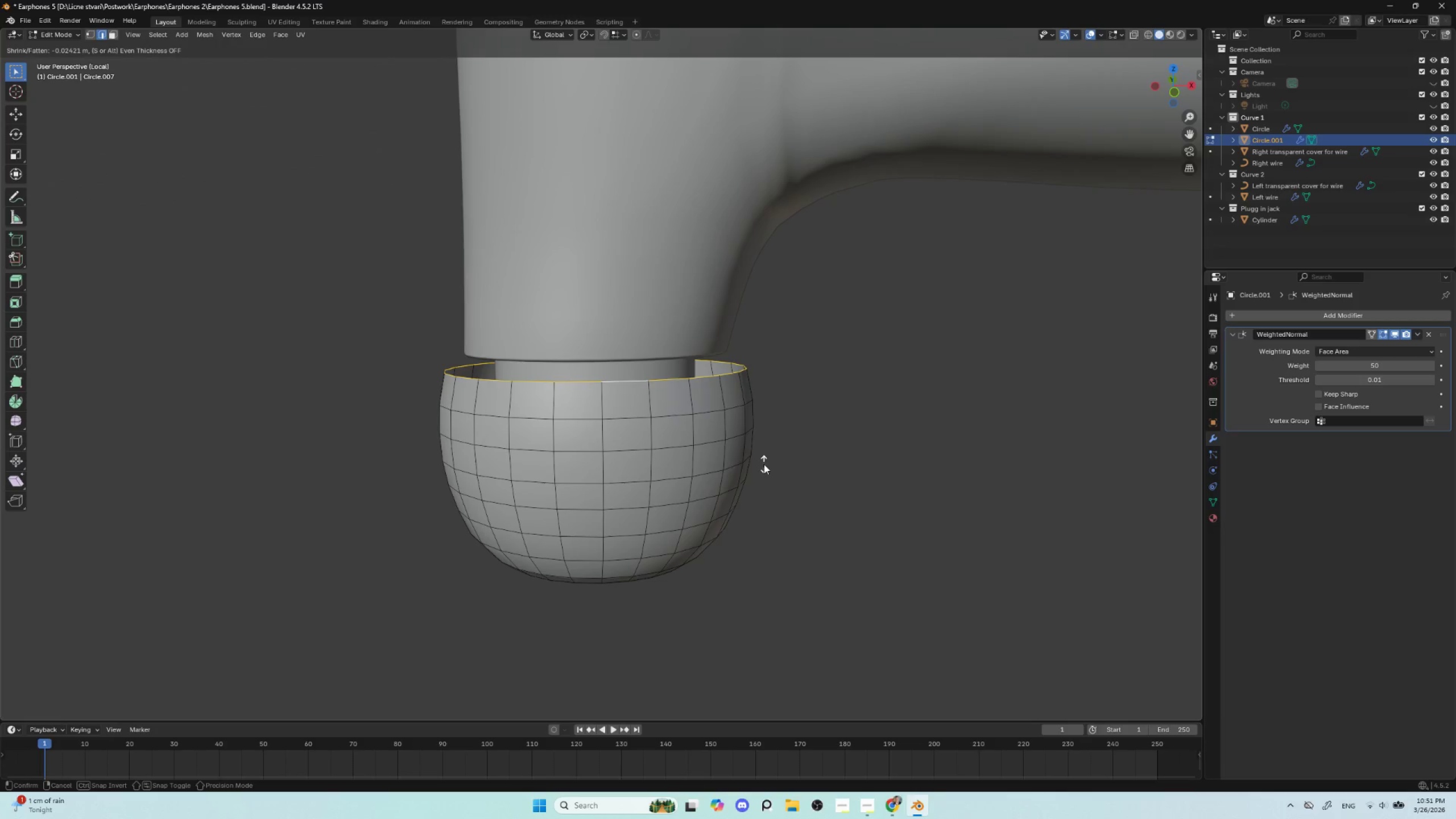 
left_click([771, 470])
 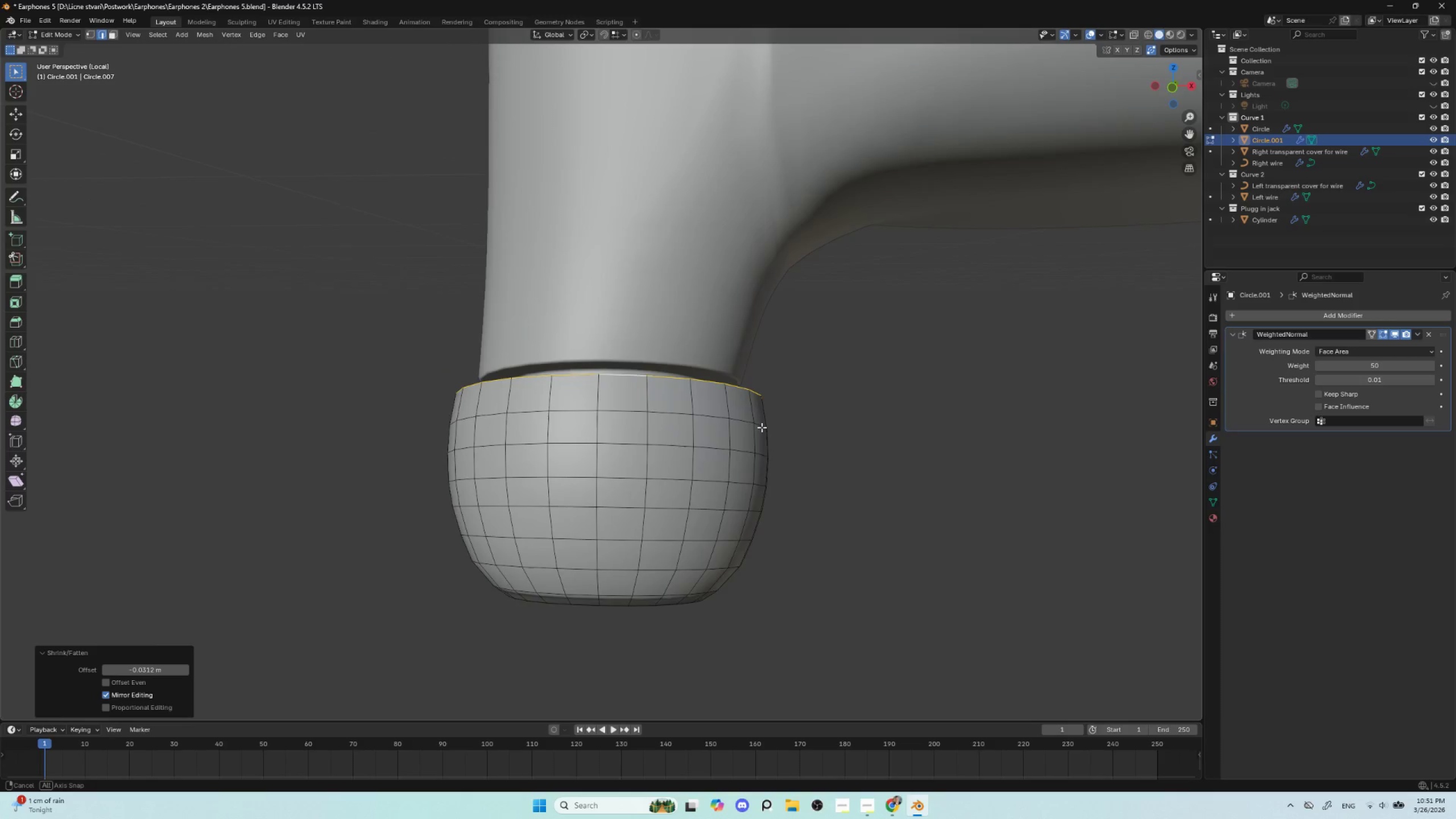 
hold_key(key=AltLeft, duration=0.66)
 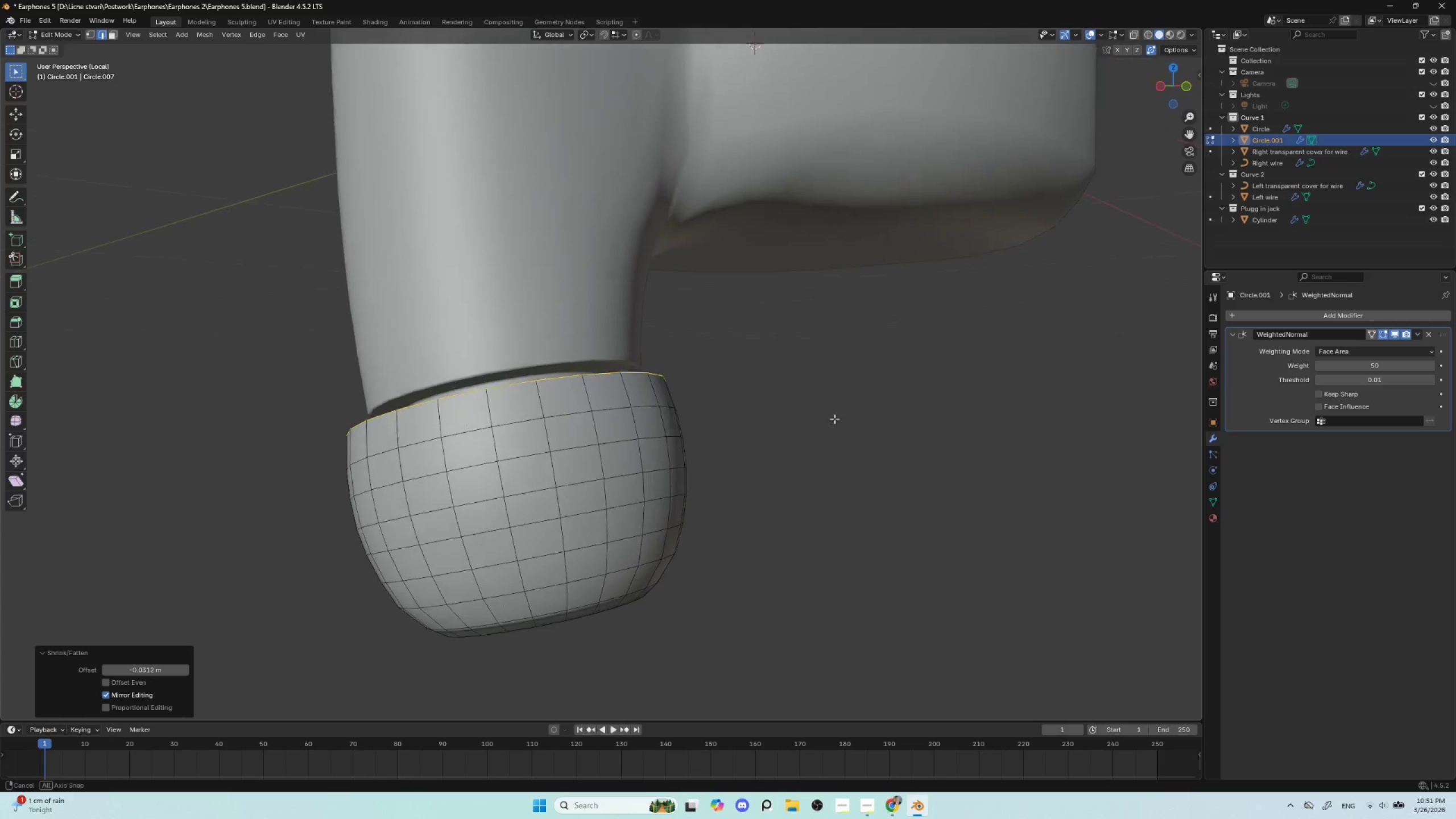 
hold_key(key=AltLeft, duration=0.64)
 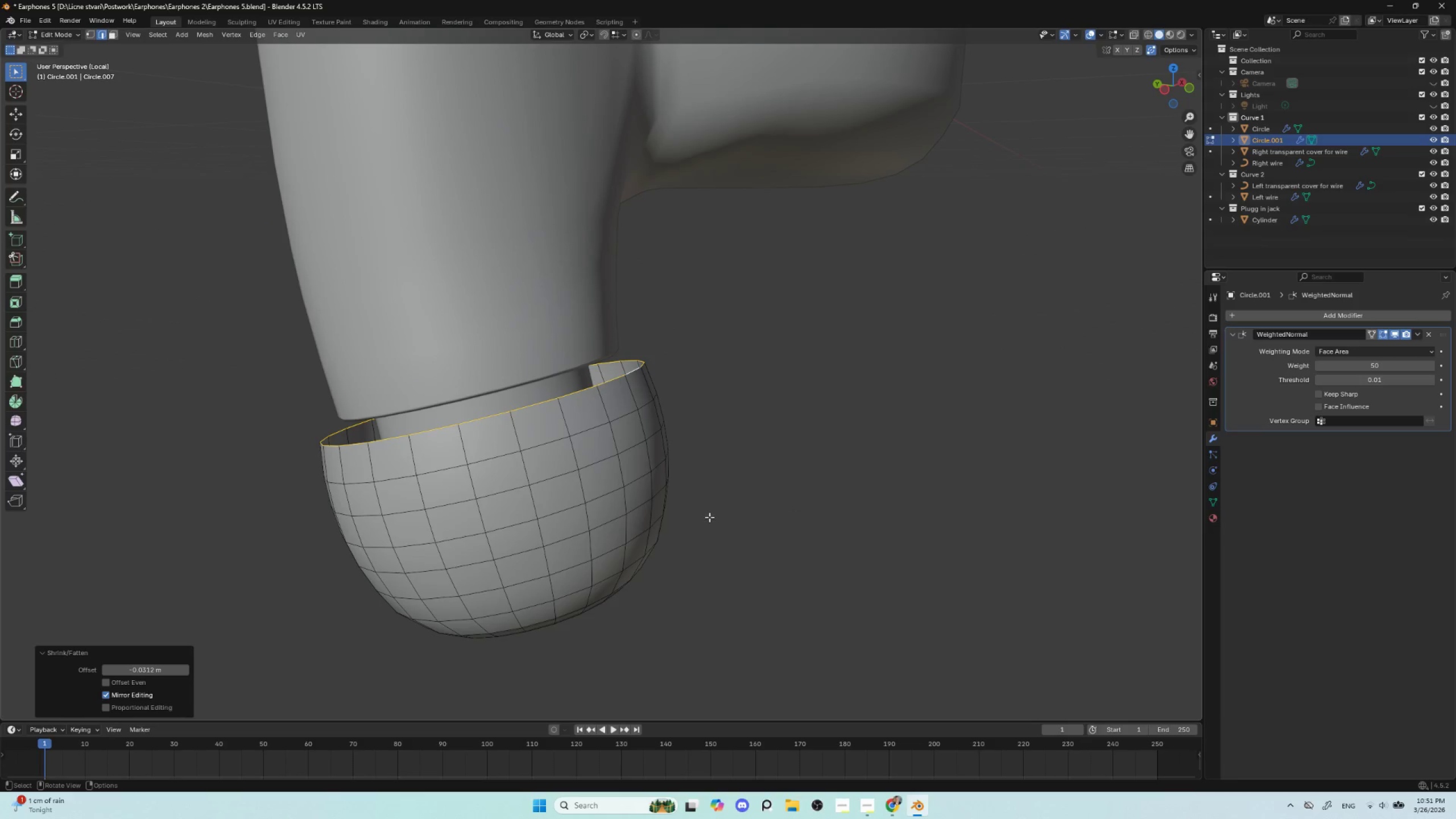 
key(Alt+S)
 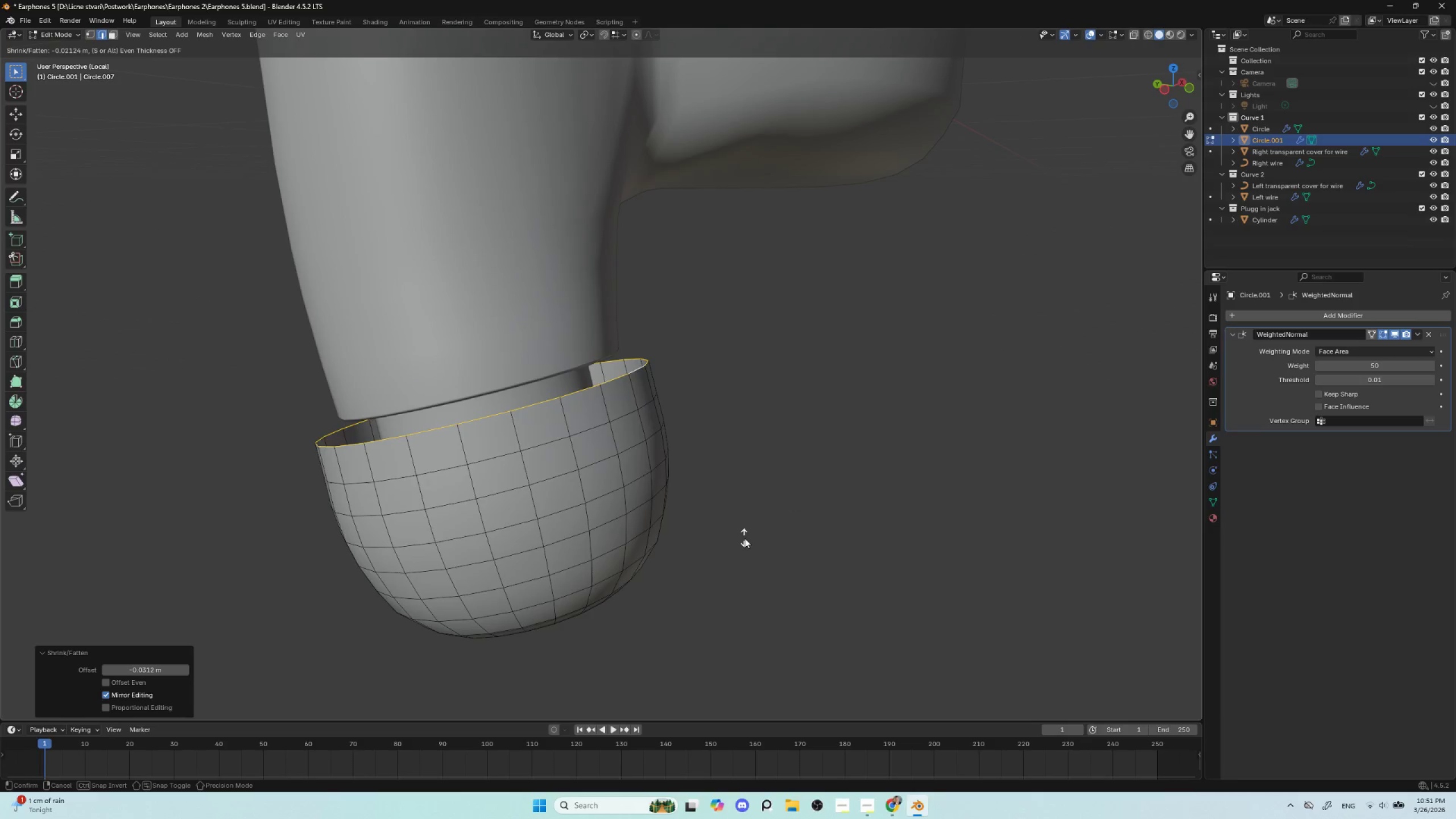 
key(Escape)
 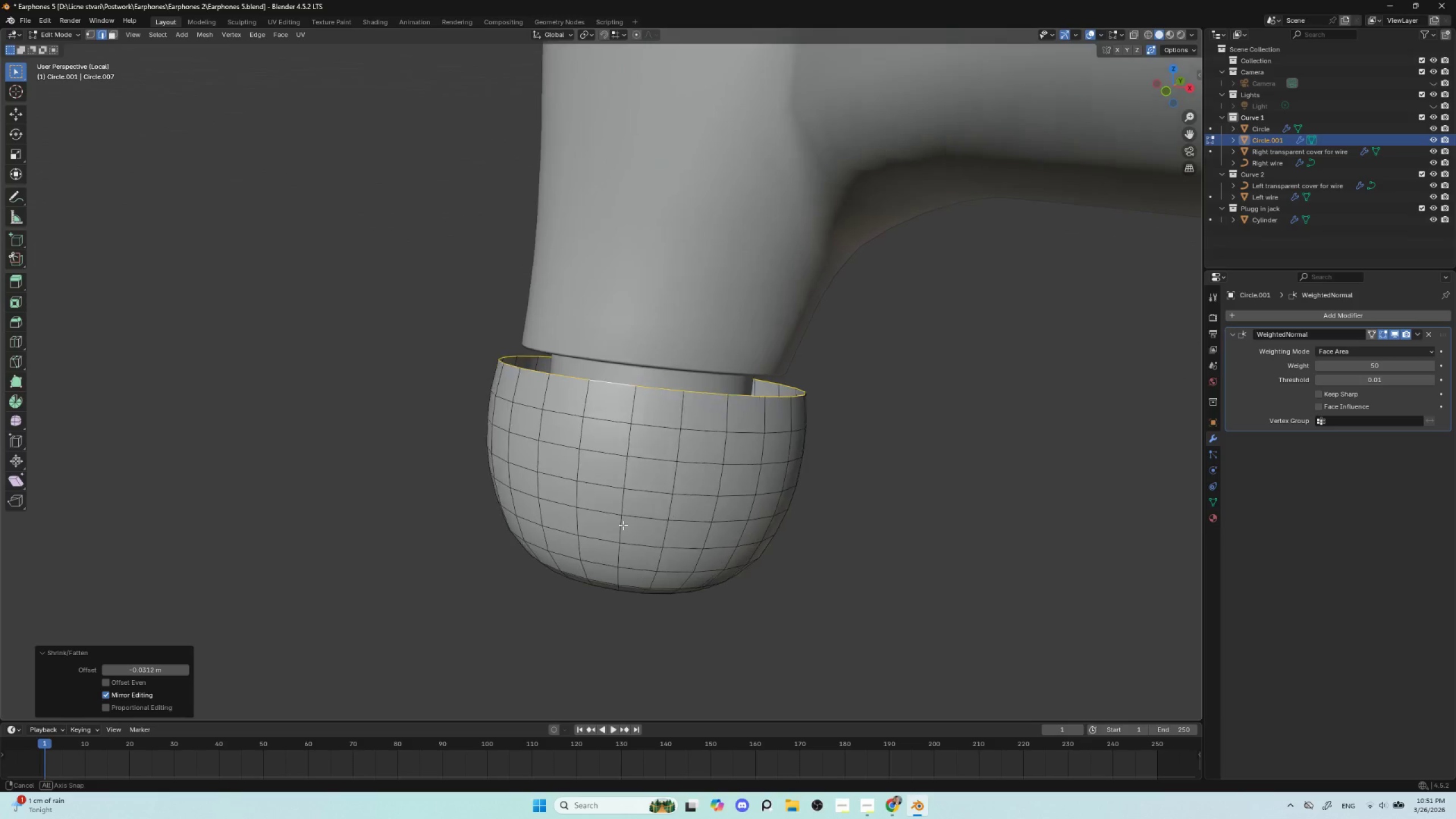 
hold_key(key=AltLeft, duration=0.69)
 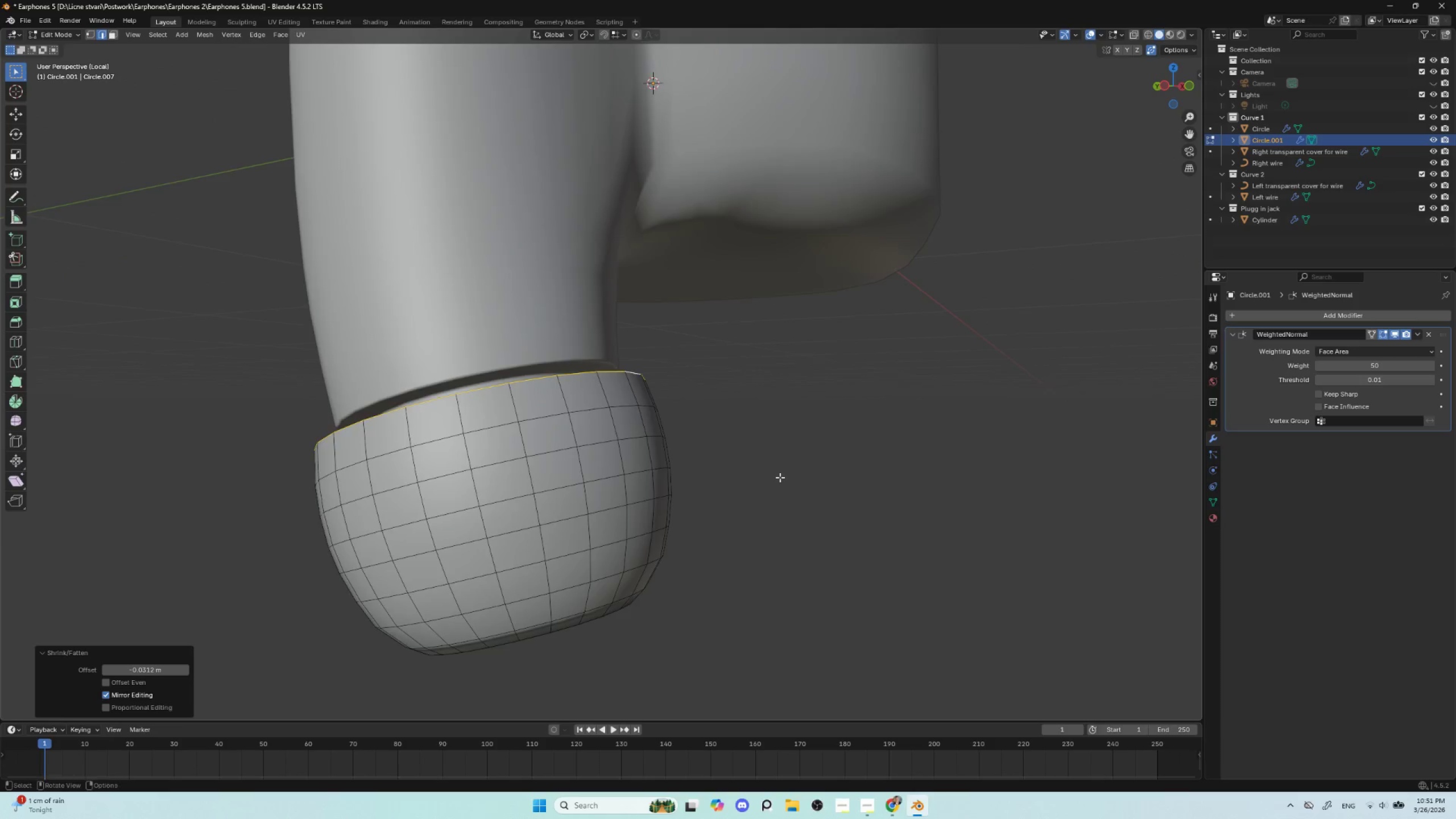 
hold_key(key=AltLeft, duration=0.52)
 